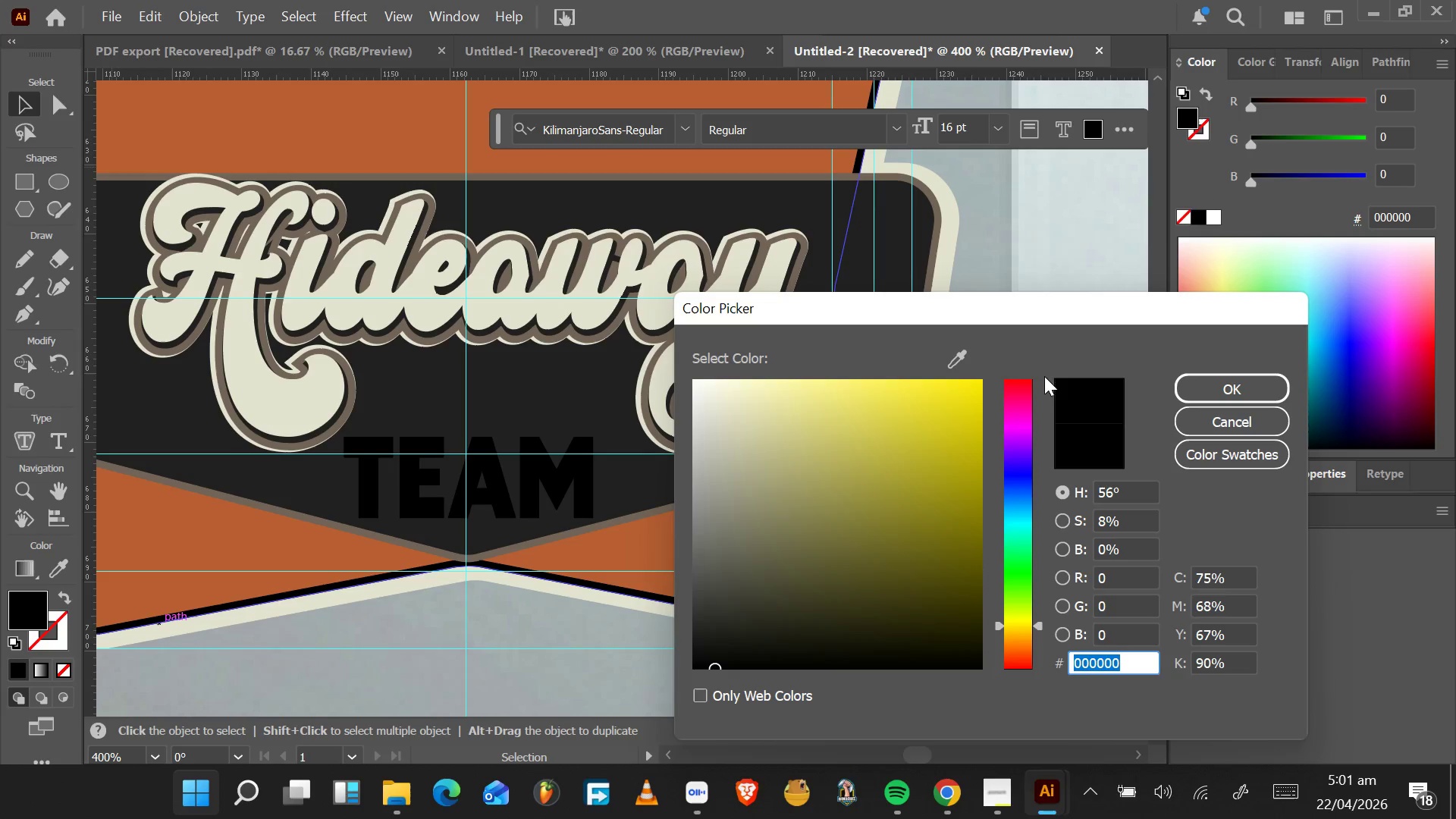 
left_click([963, 355])
 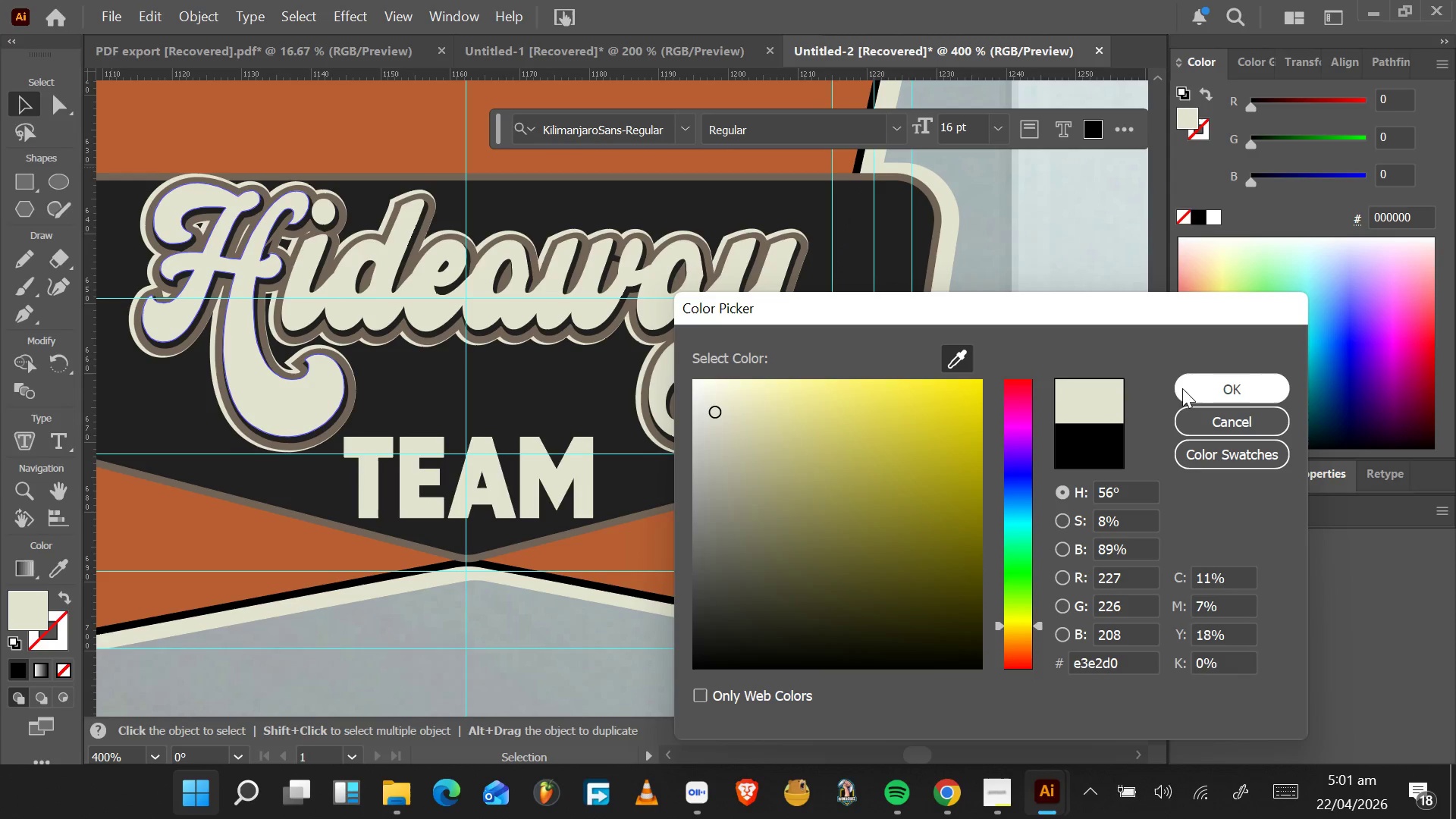 
left_click([1235, 387])
 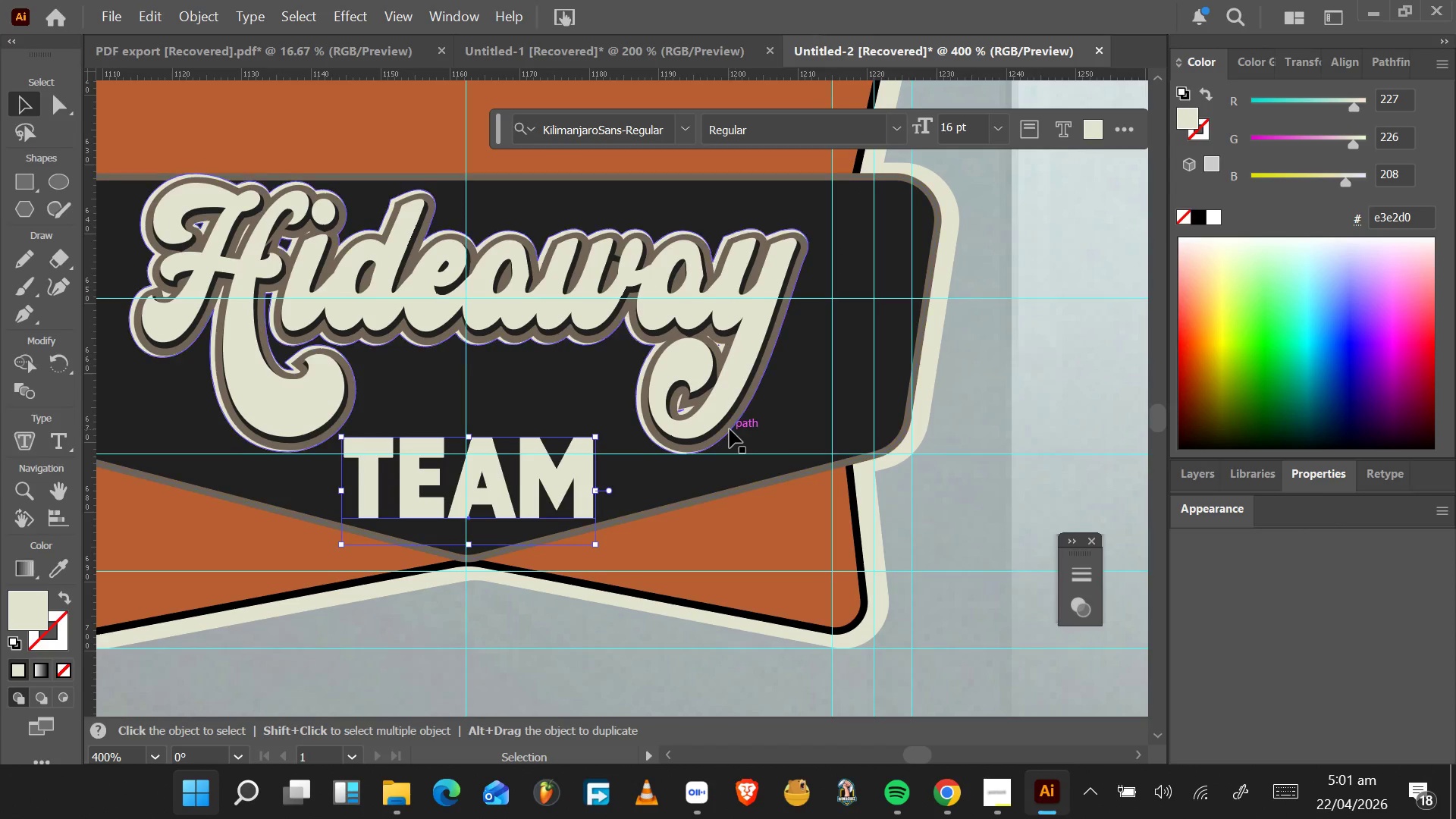 
hold_key(key=AltLeft, duration=1.09)
scroll: coordinate [724, 427], scroll_direction: down, amount: 3.0
 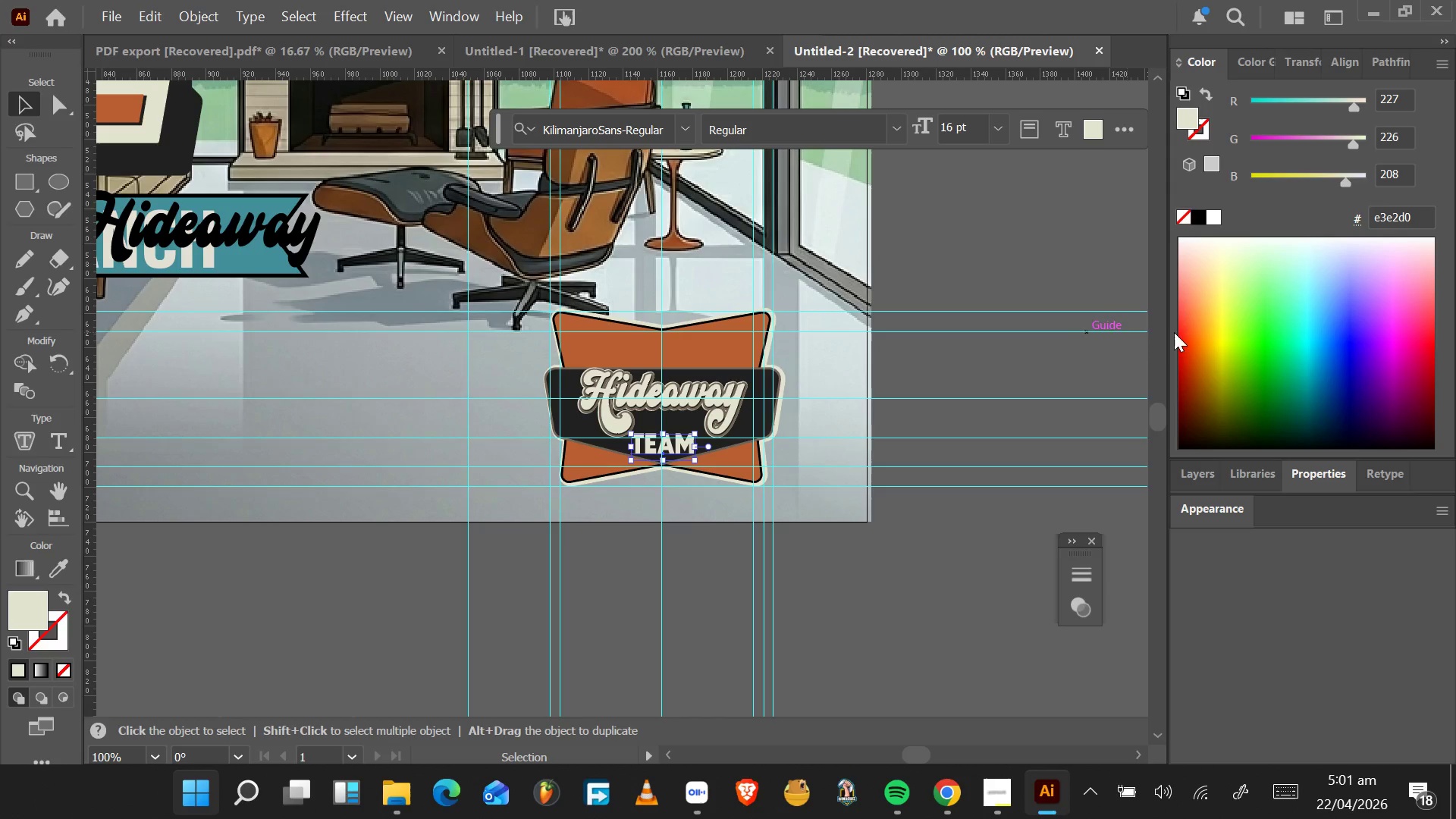 
wait(14.88)
 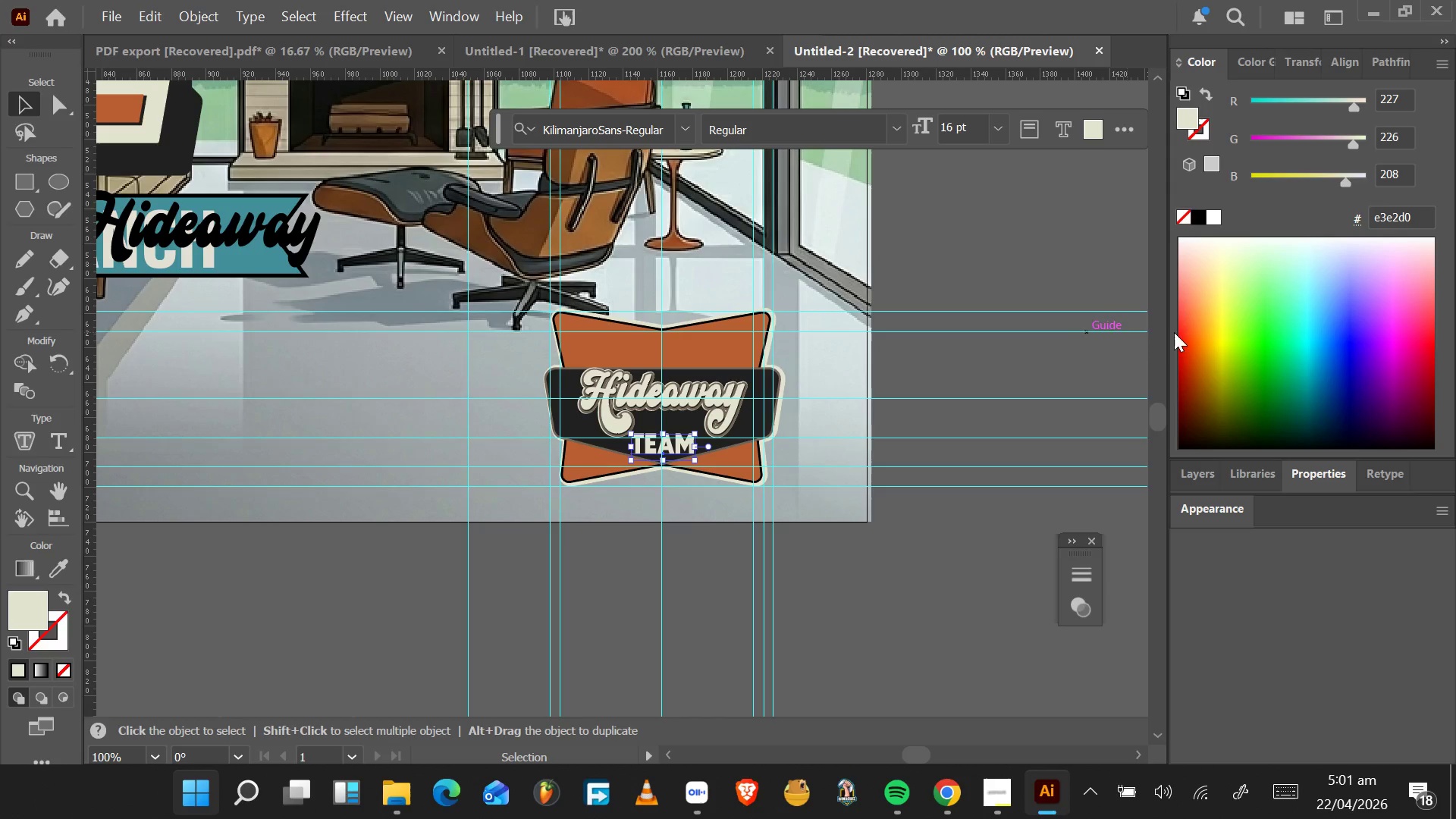 
left_click([1296, 475])
 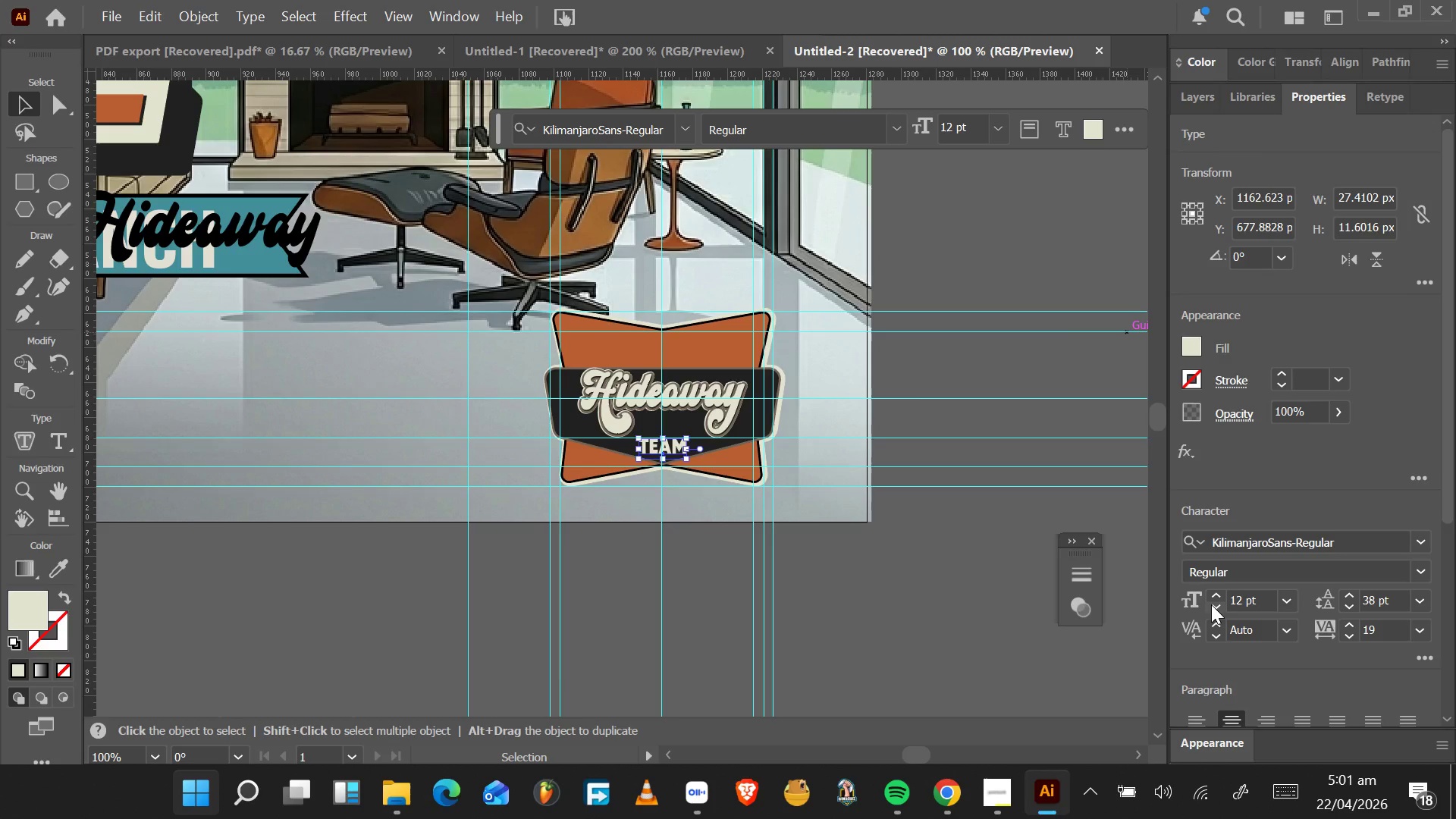 
left_click([1214, 593])
 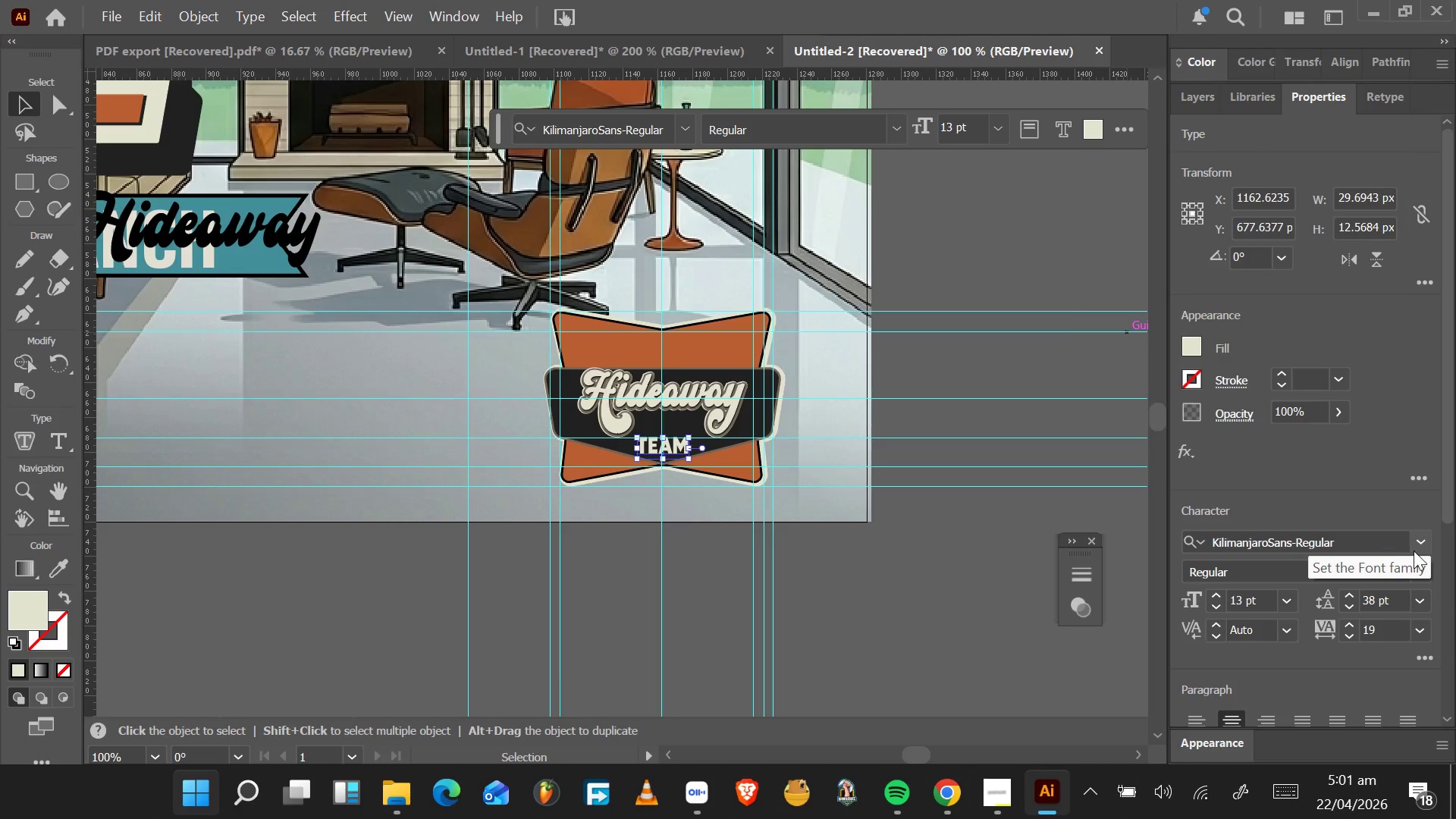 
left_click([1429, 548])
 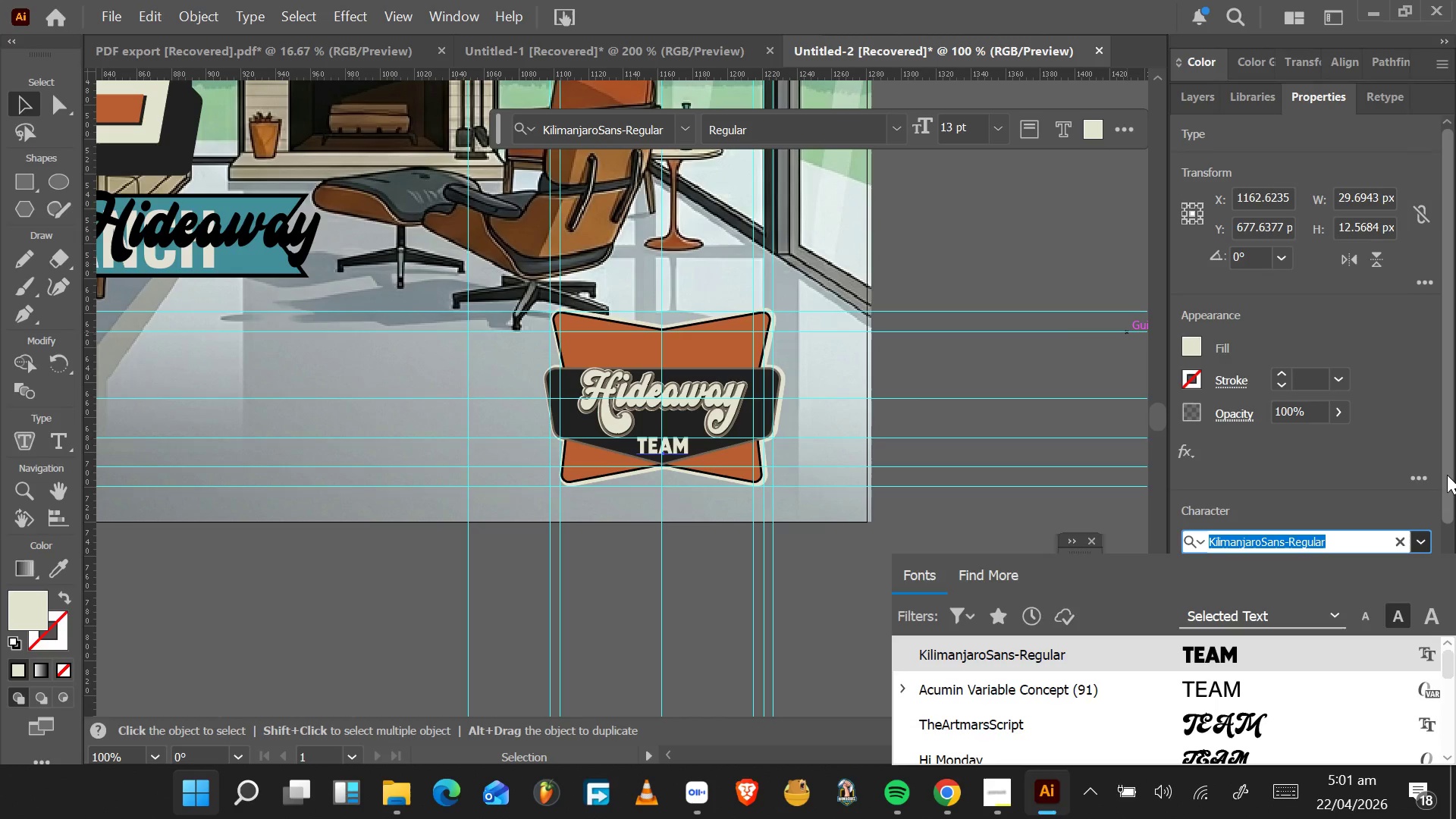 
left_click_drag(start_coordinate=[1446, 474], to_coordinate=[1455, 818])
 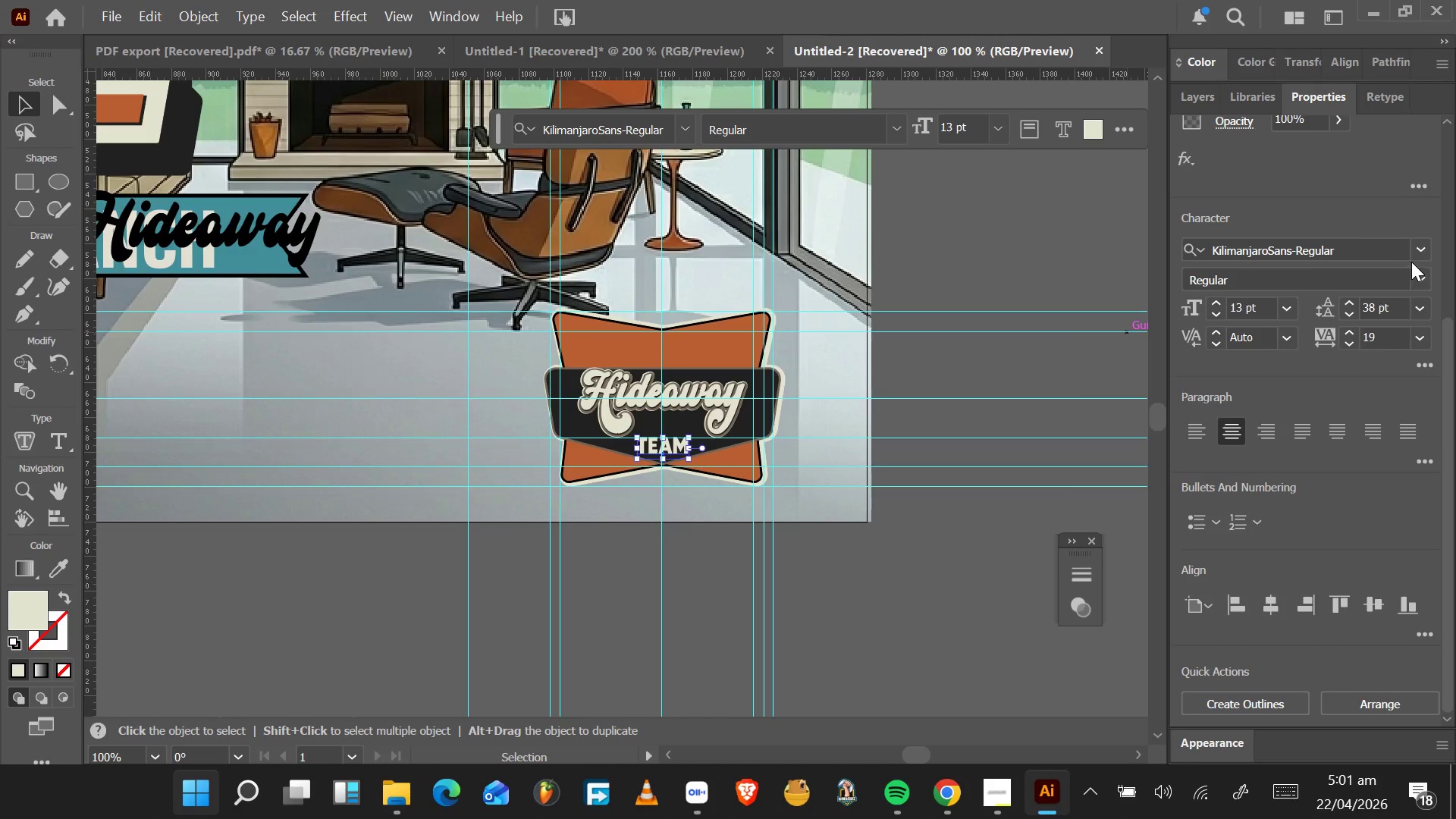 
left_click([1414, 256])
 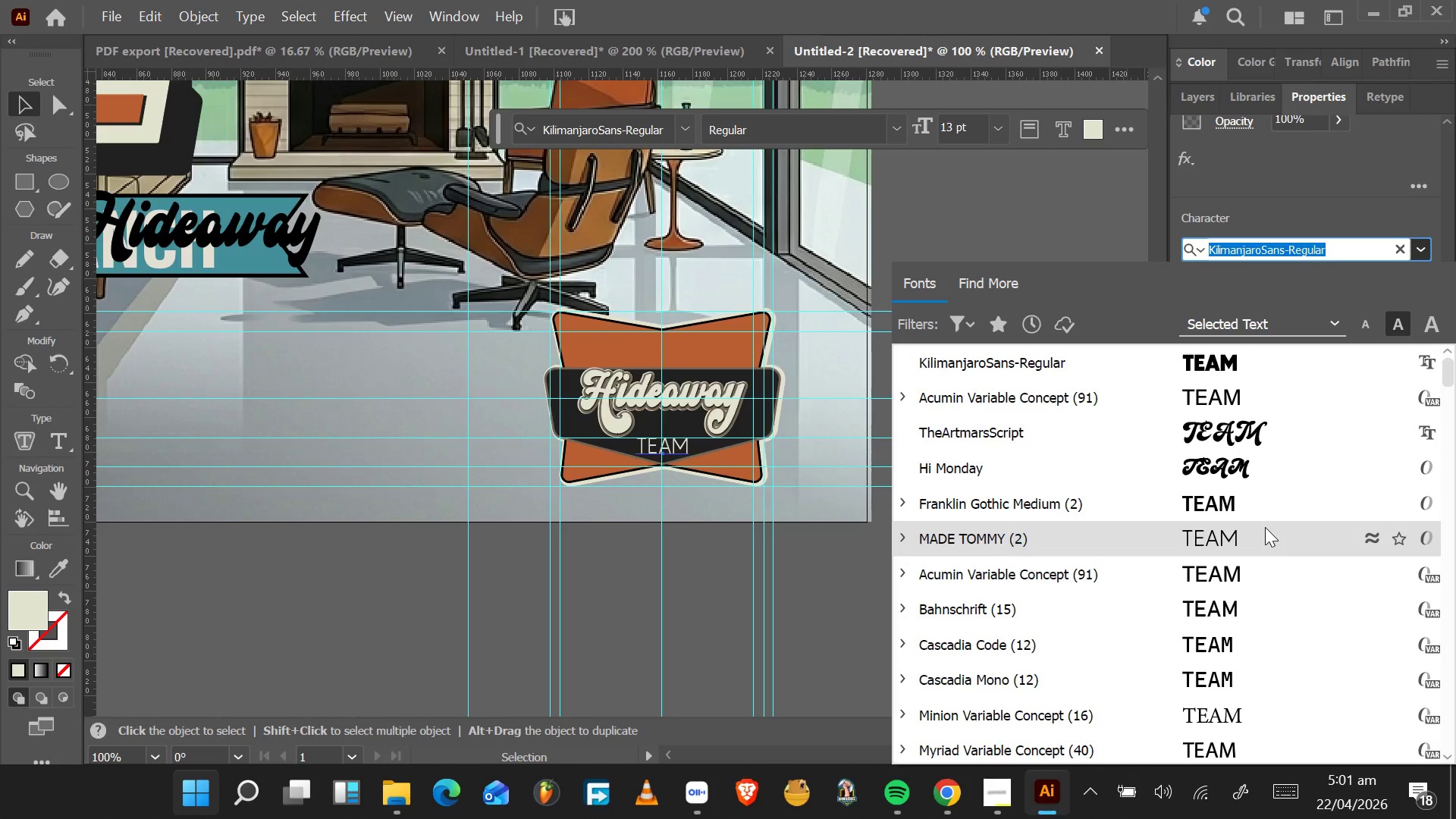 
wait(5.62)
 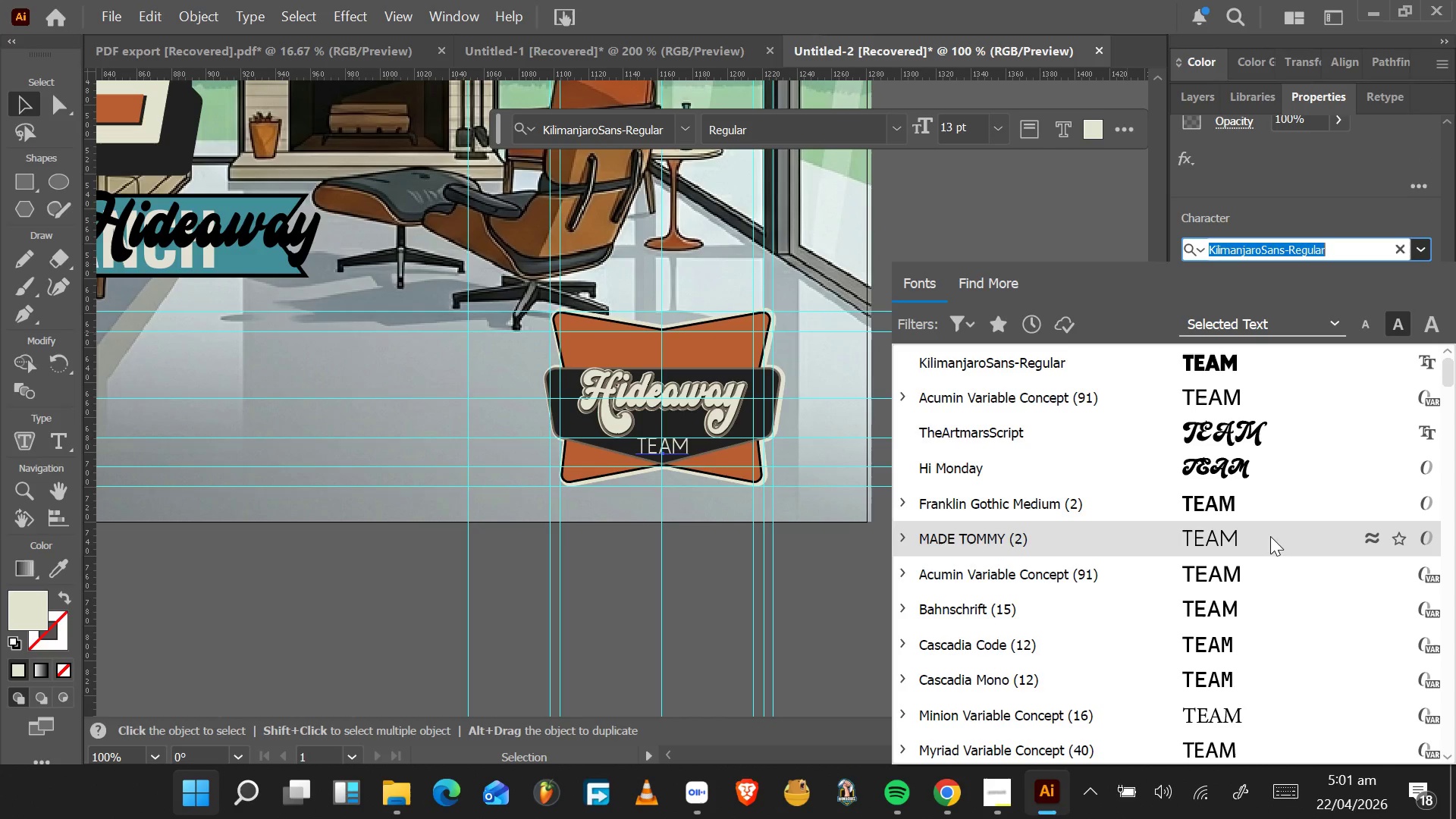 
left_click([1266, 529])
 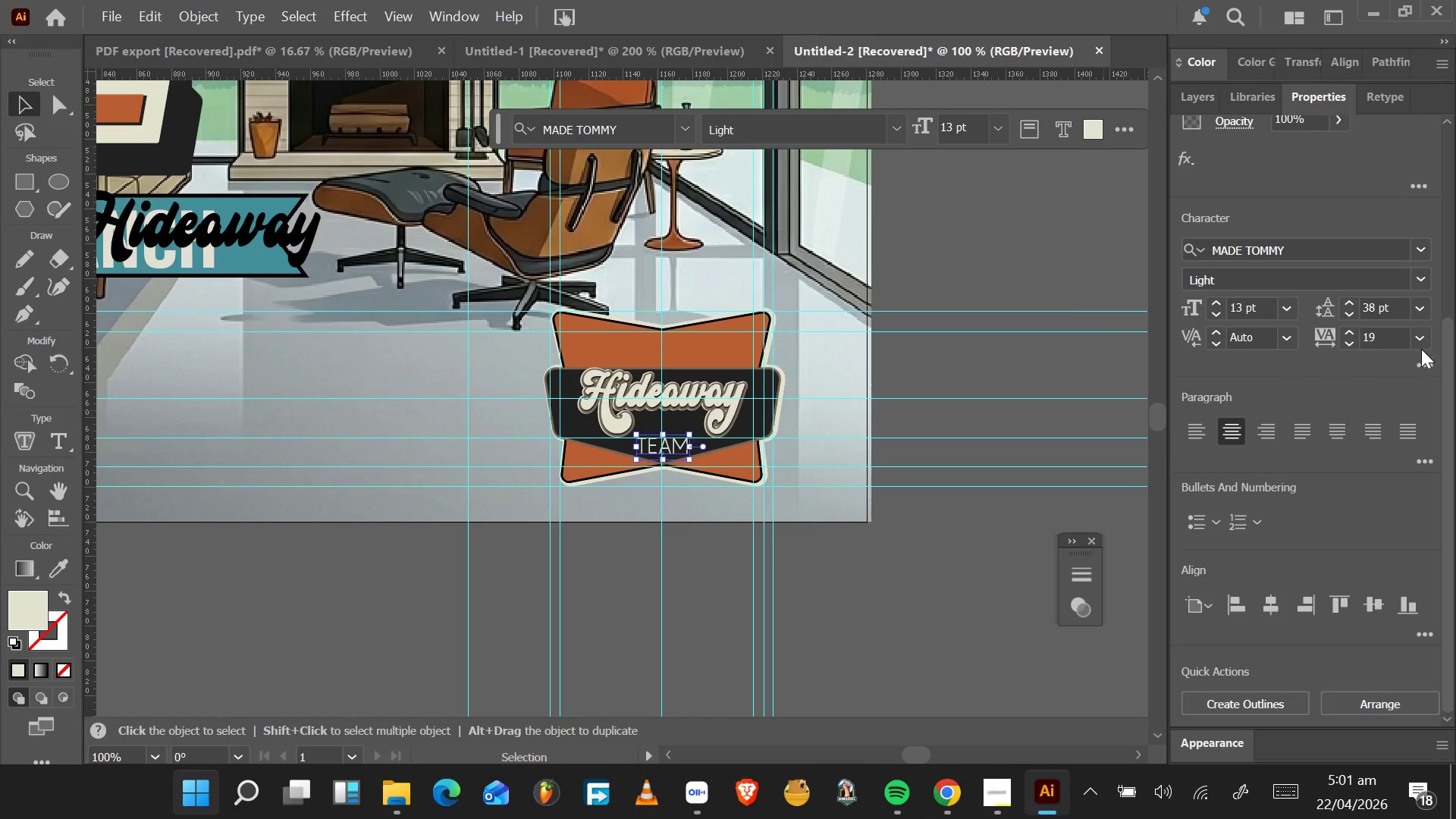 
double_click([1420, 364])
 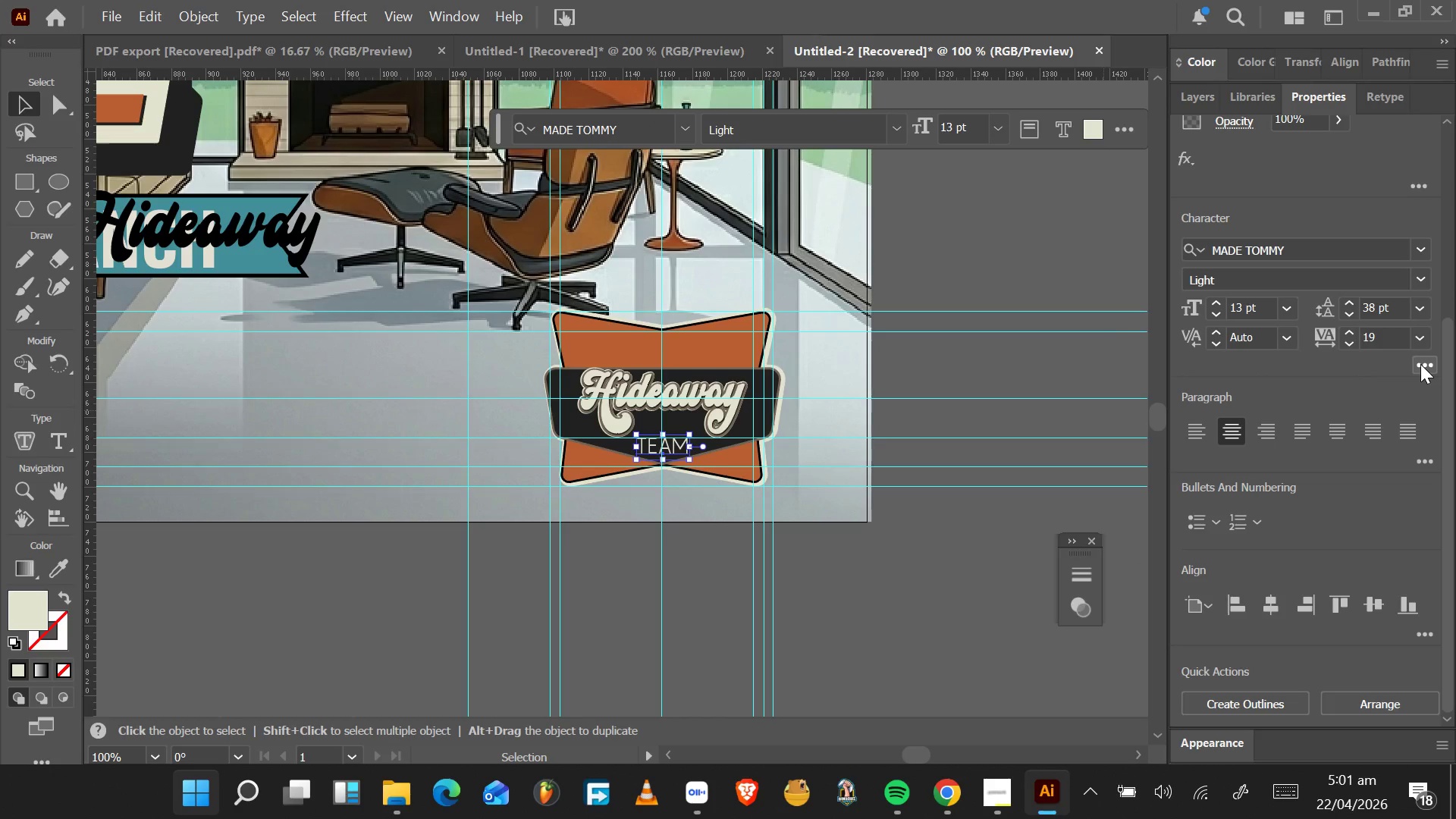 
triple_click([1420, 364])
 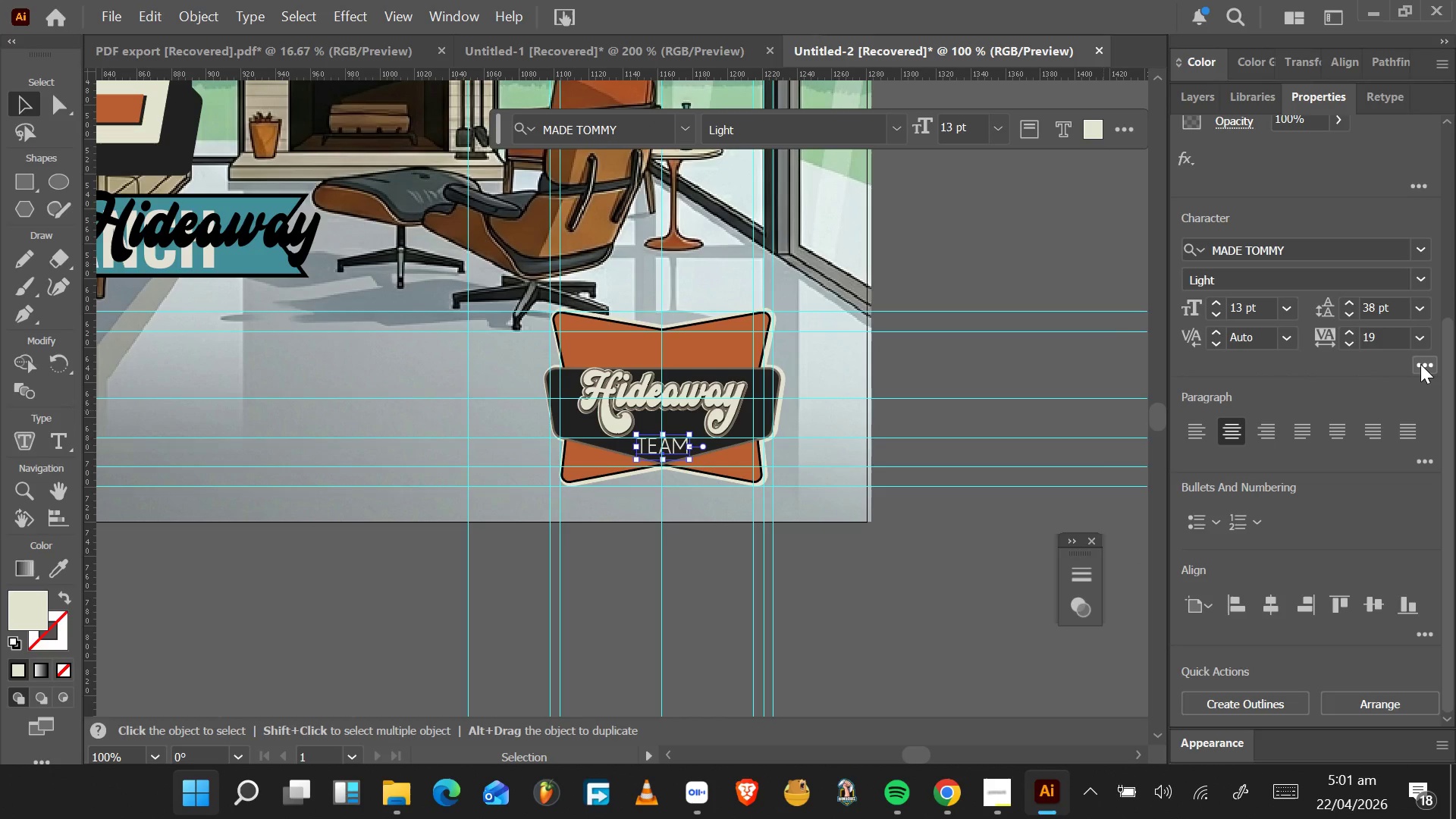 
left_click([1420, 364])
 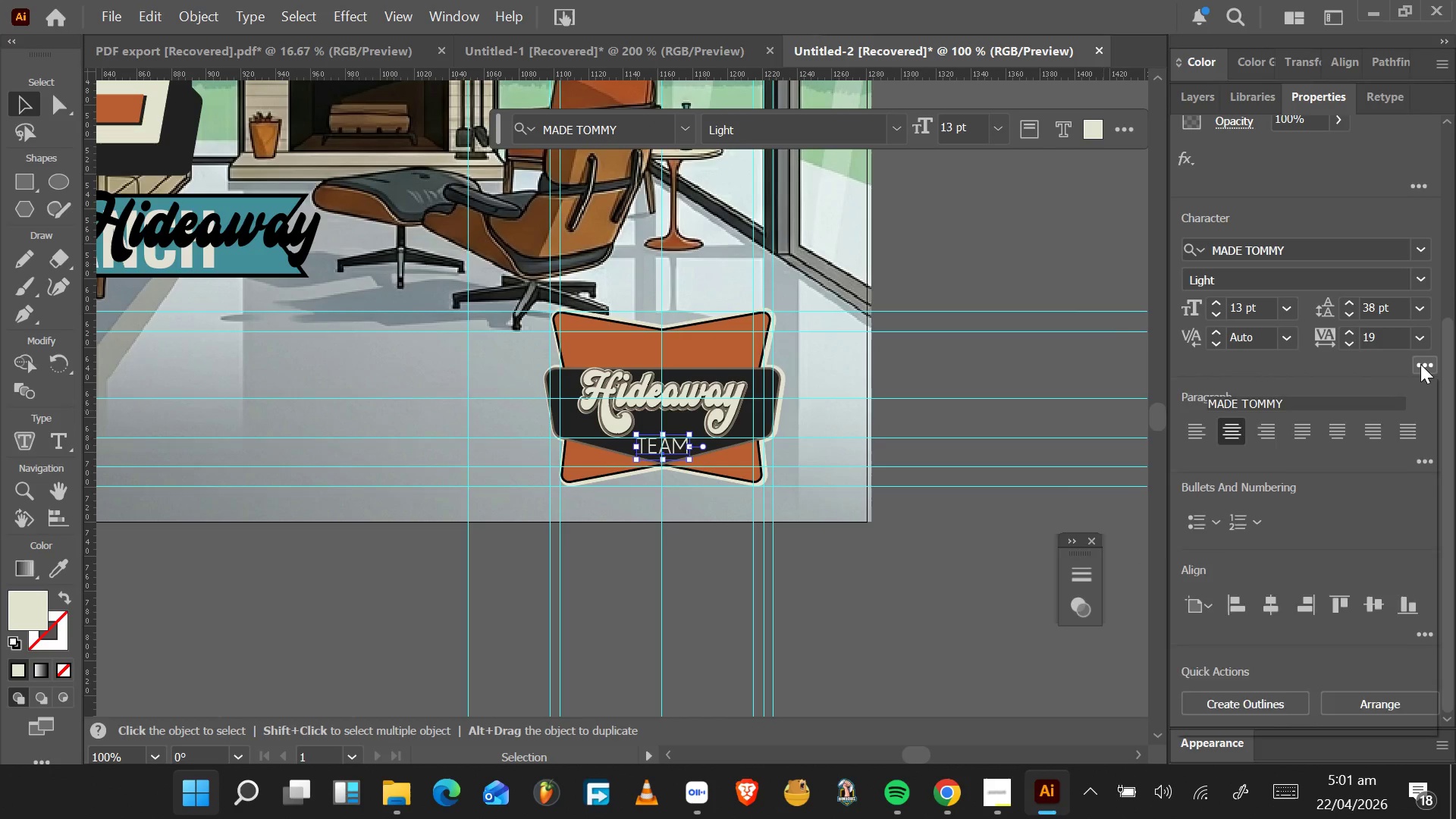 
double_click([1420, 364])
 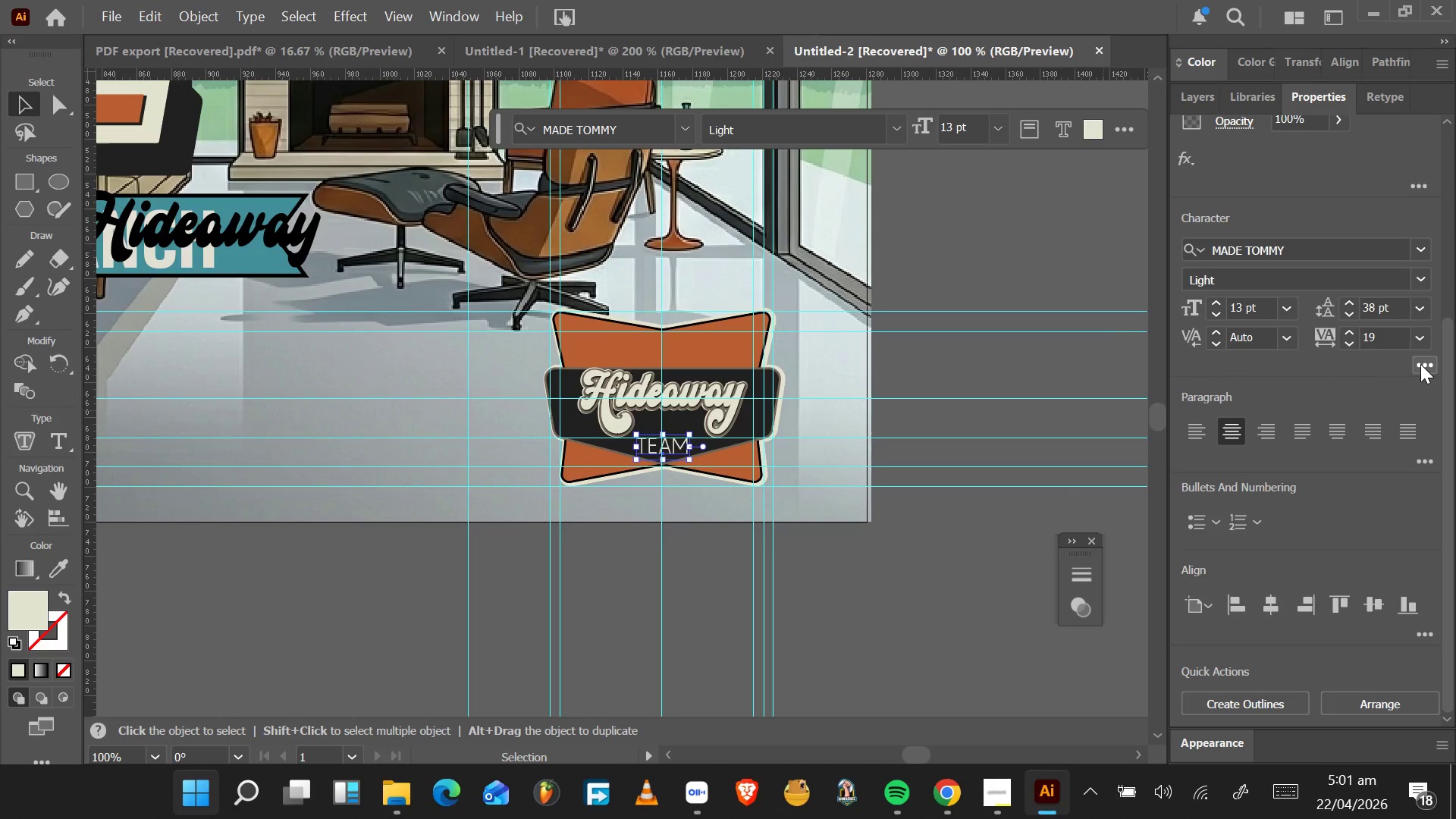 
triple_click([1420, 364])
 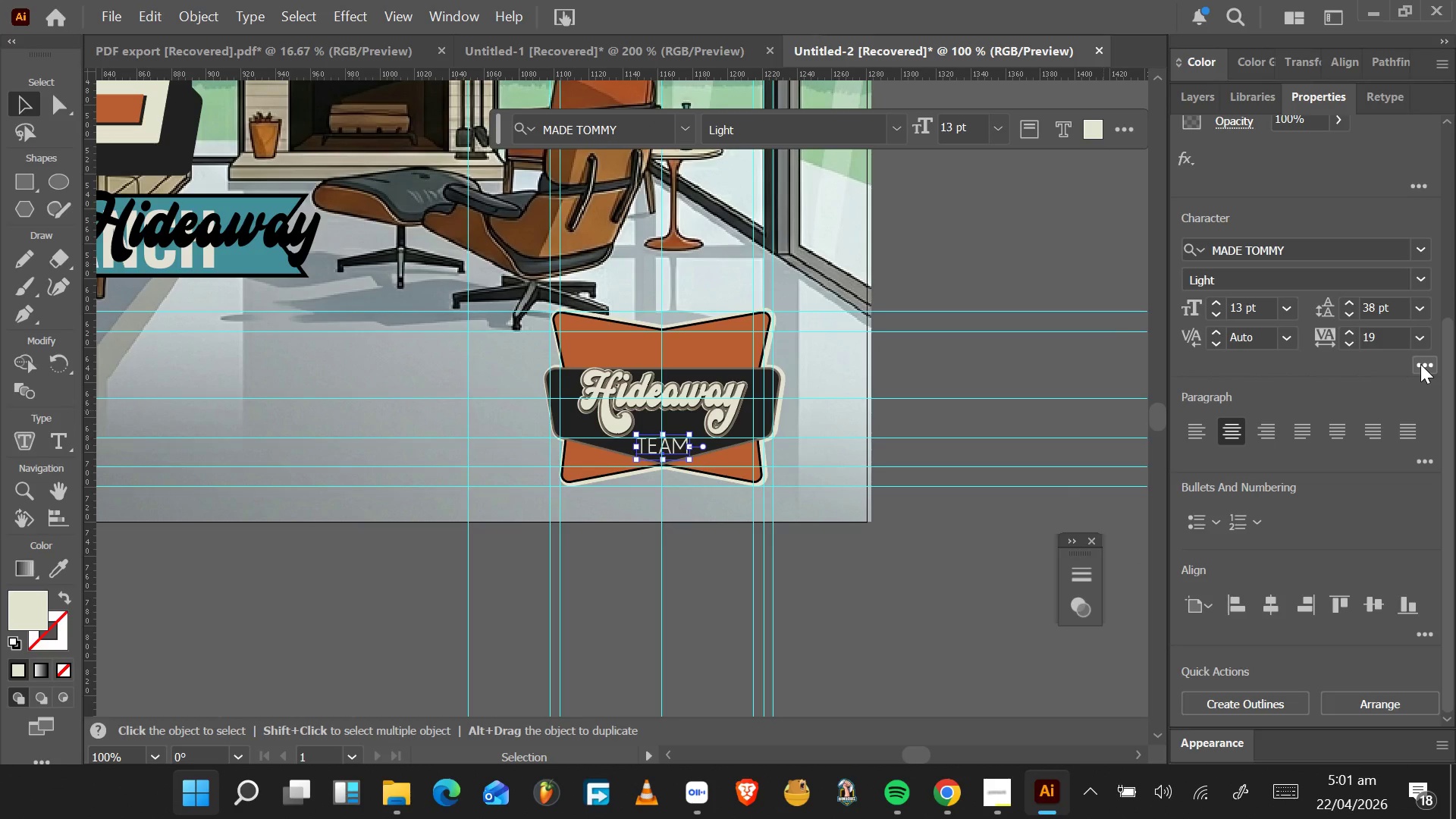 
double_click([1420, 364])
 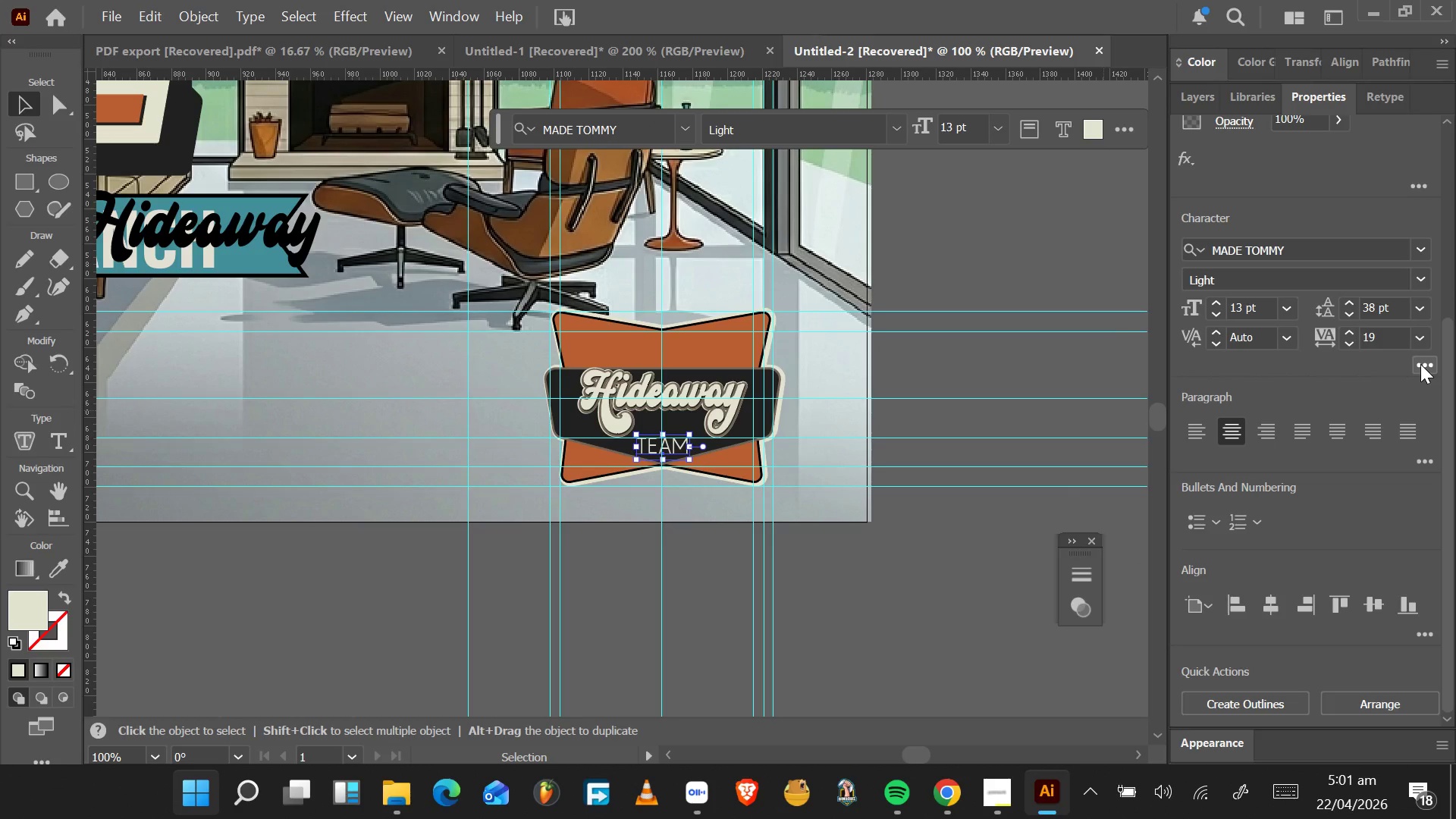 
triple_click([1420, 364])
 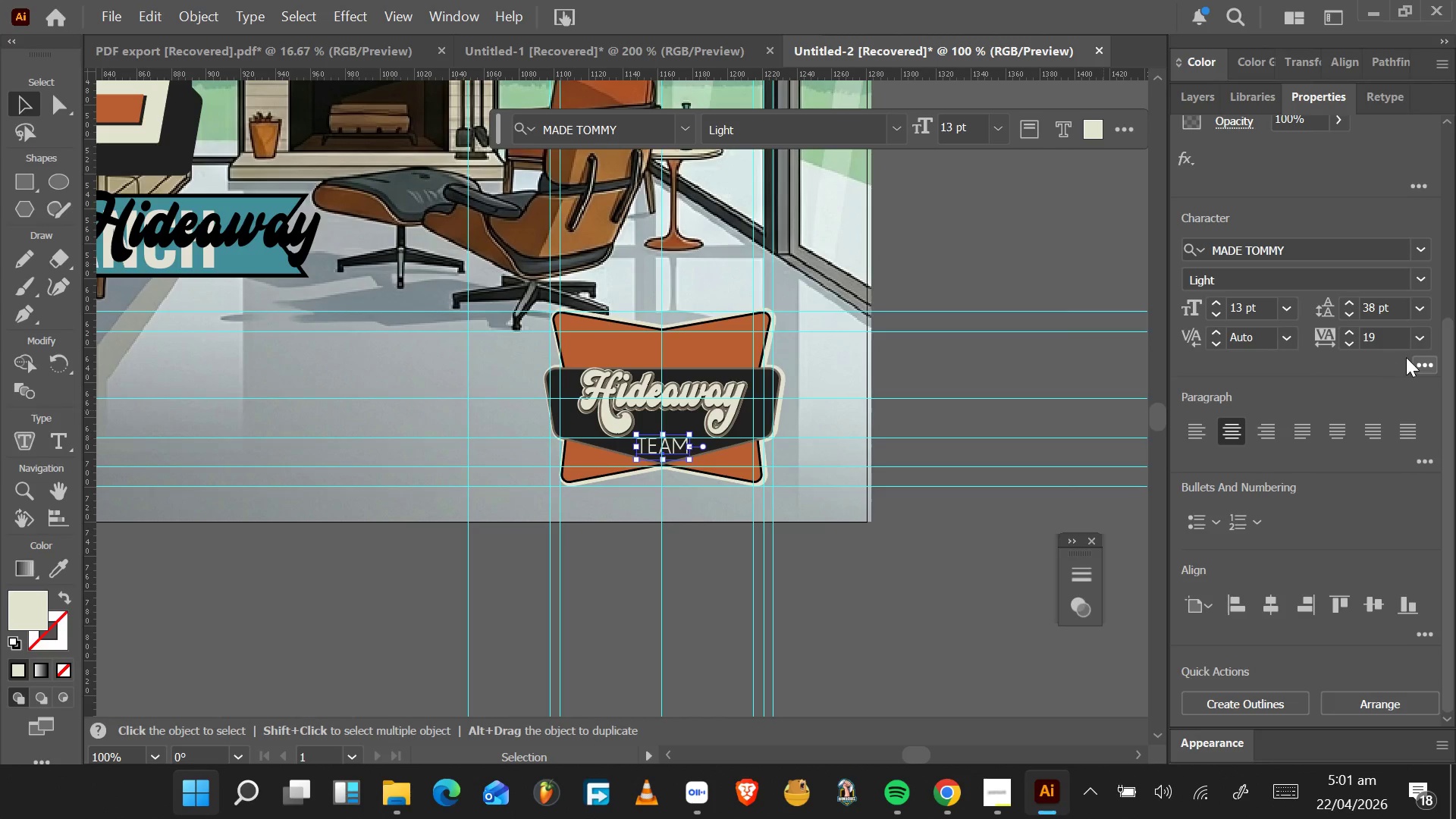 
left_click([1417, 366])
 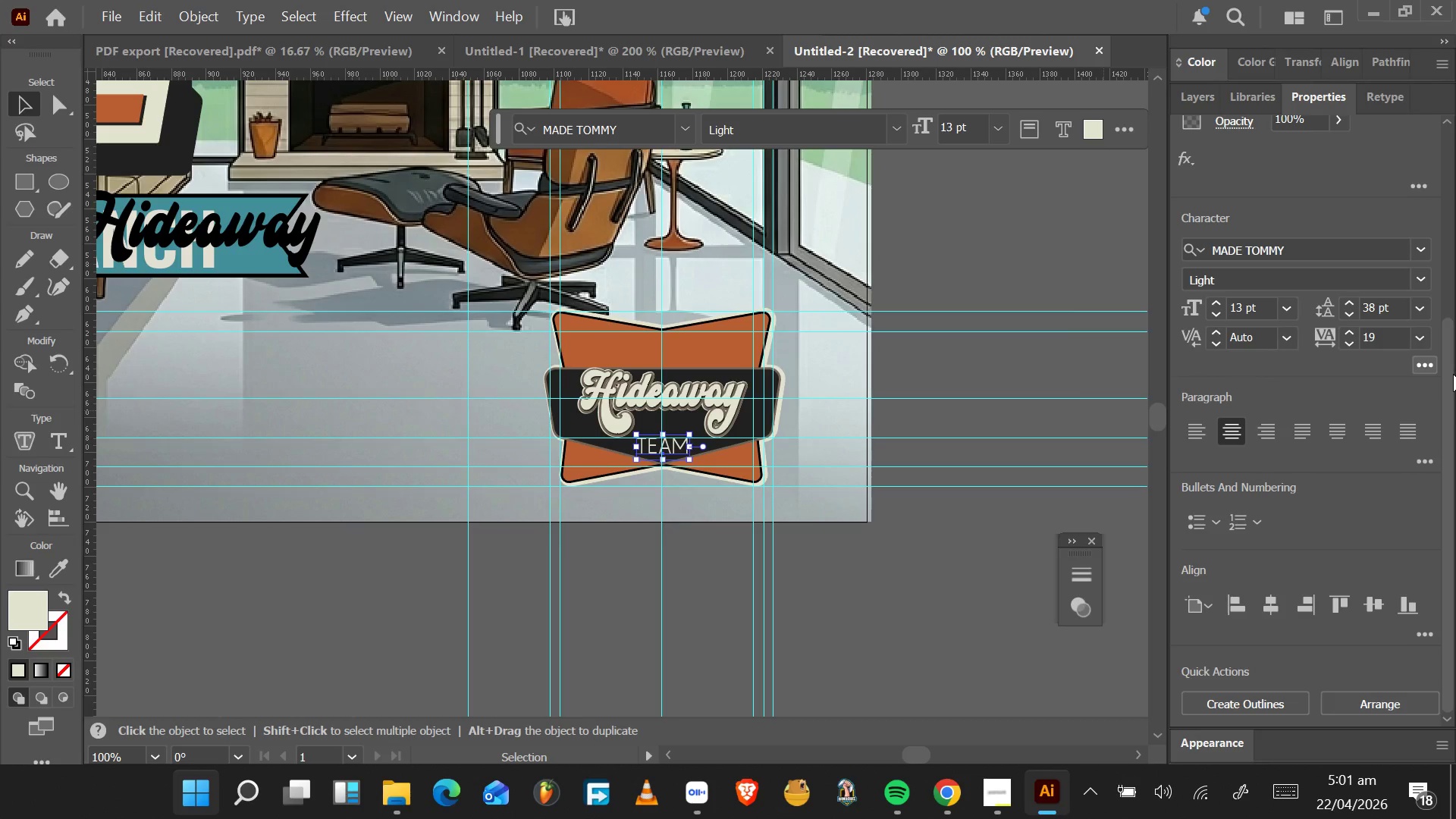 
left_click_drag(start_coordinate=[1453, 363], to_coordinate=[1454, 416])
 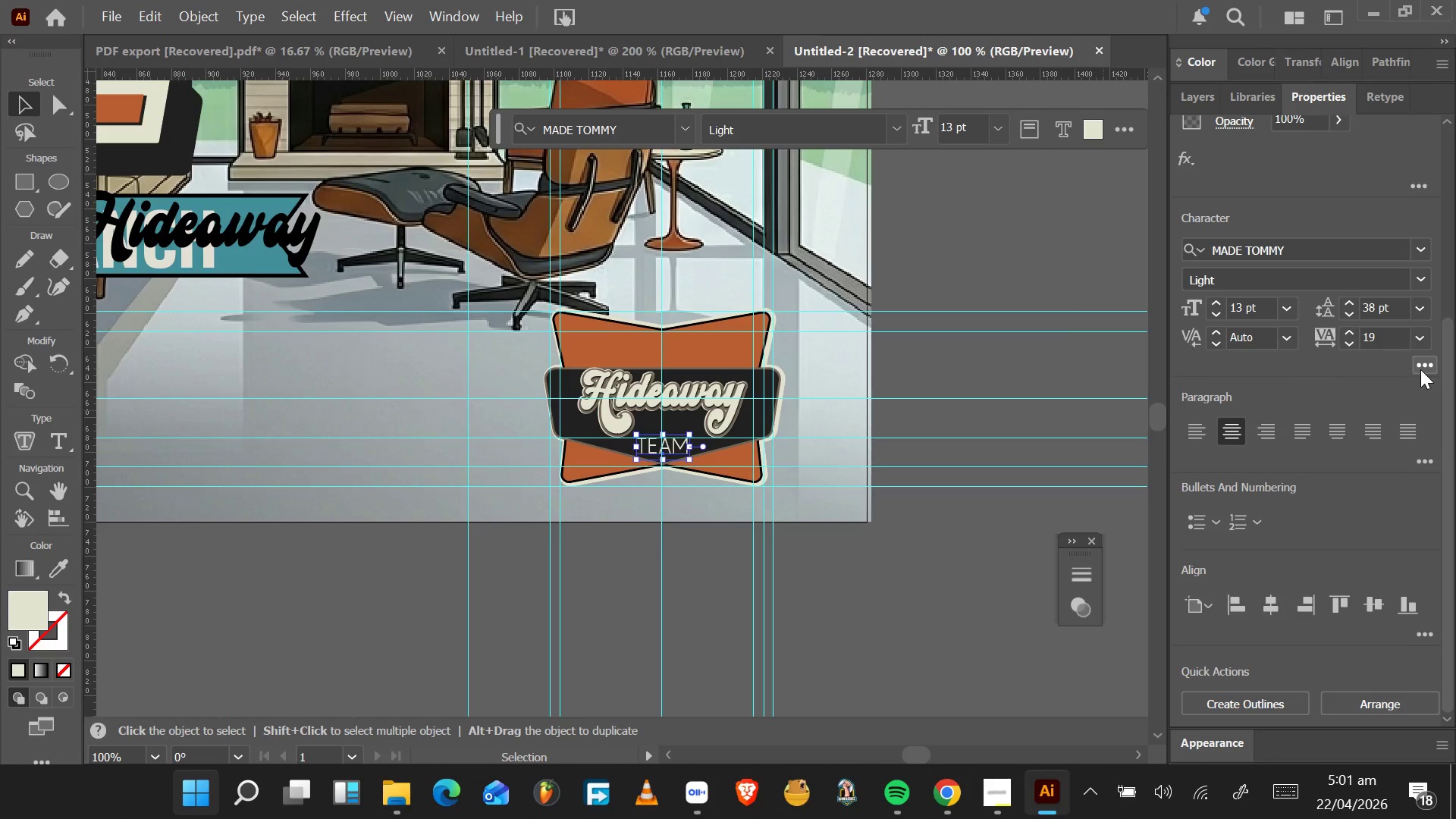 
left_click([1420, 362])
 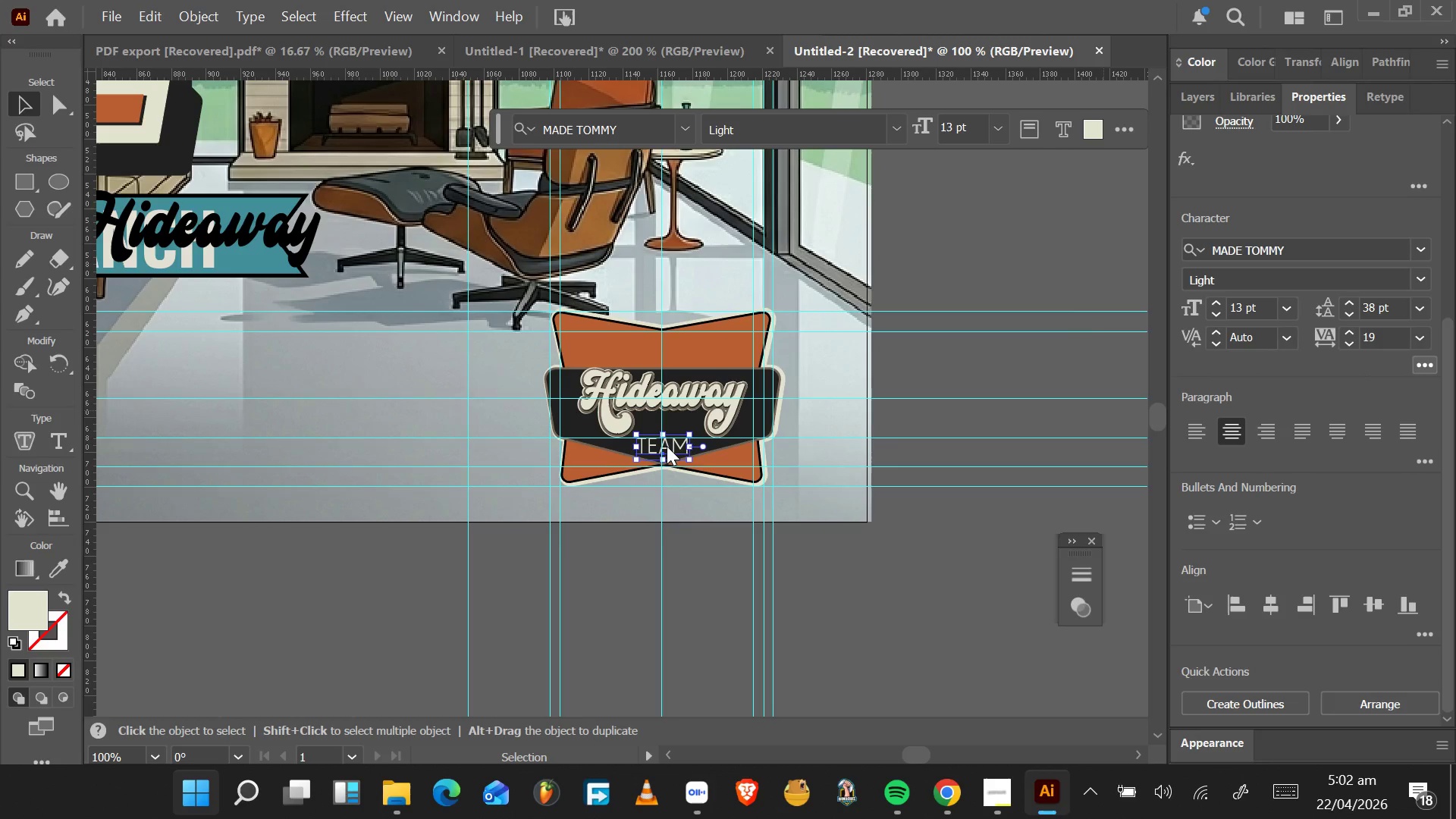 
wait(5.09)
 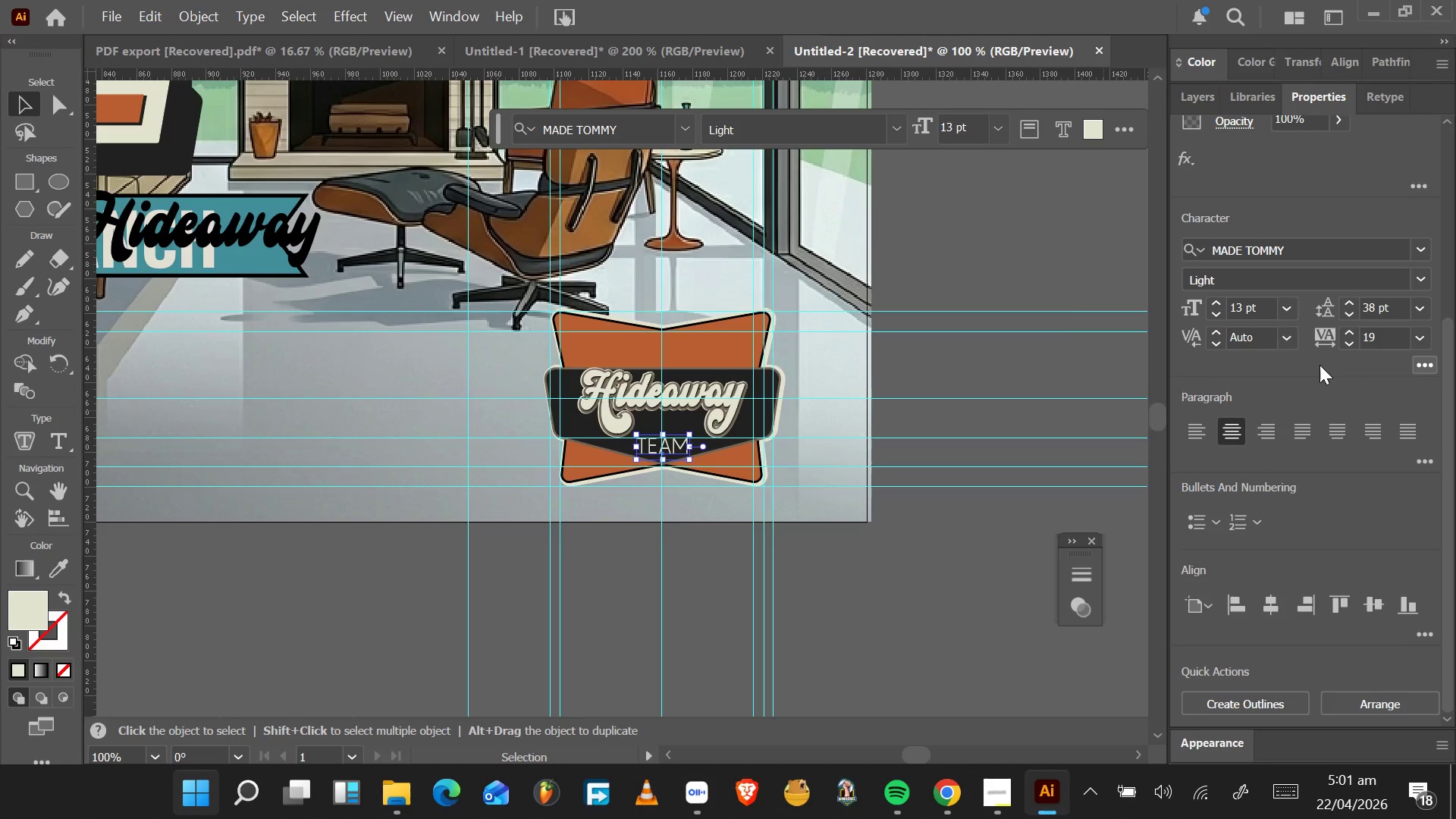 
key(ArrowUp)
 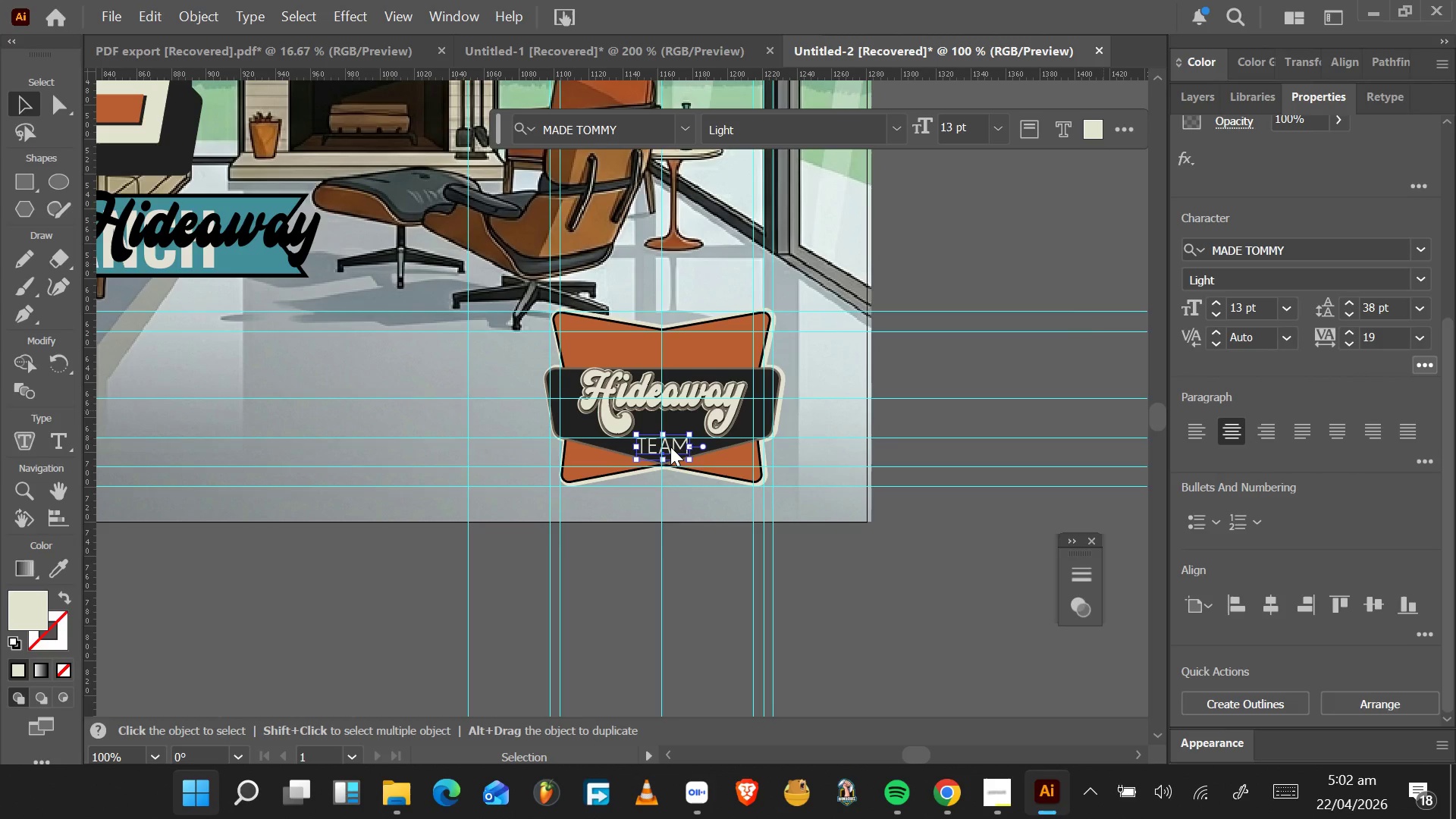 
key(ArrowUp)
 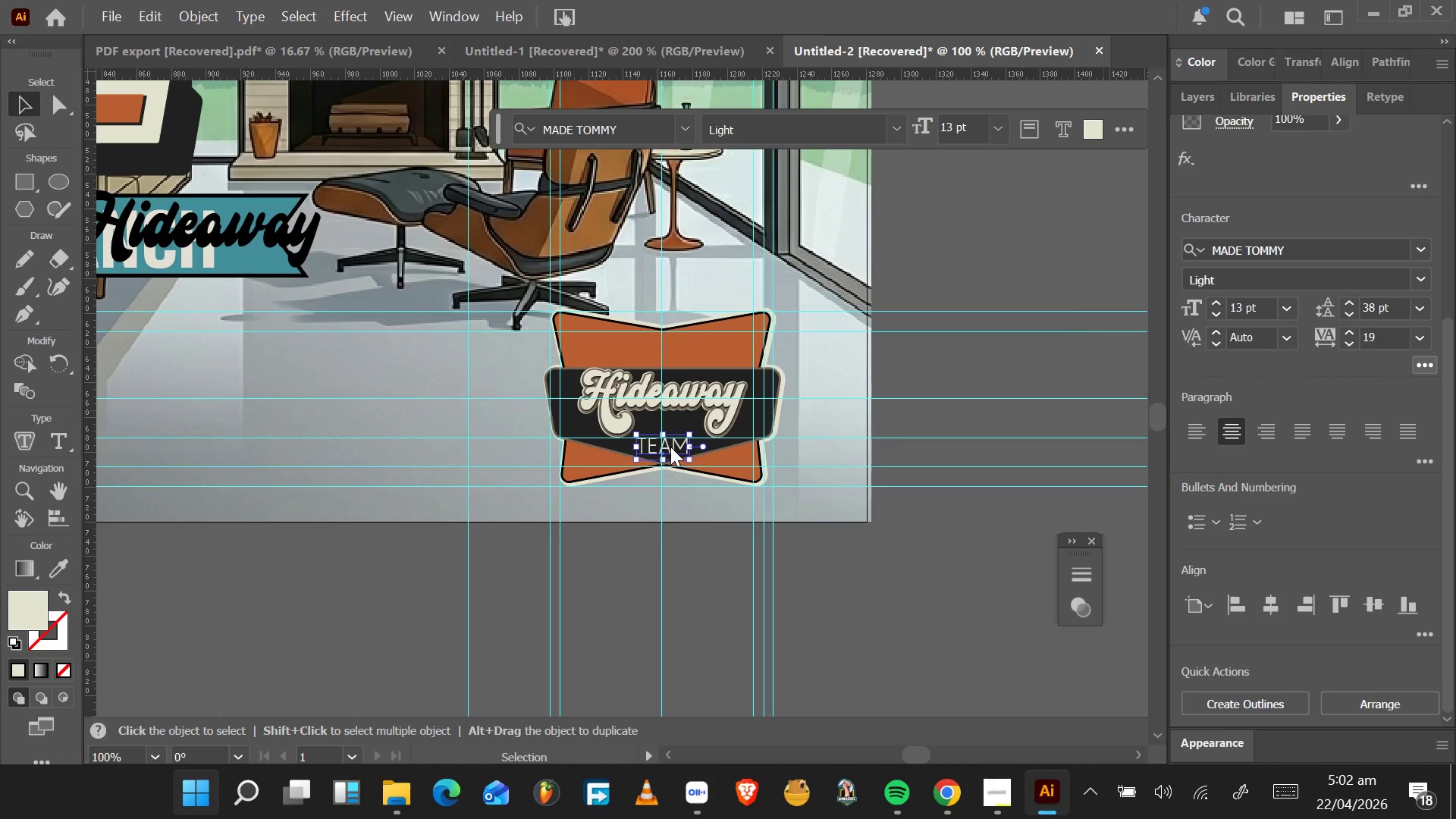 
key(ArrowUp)
 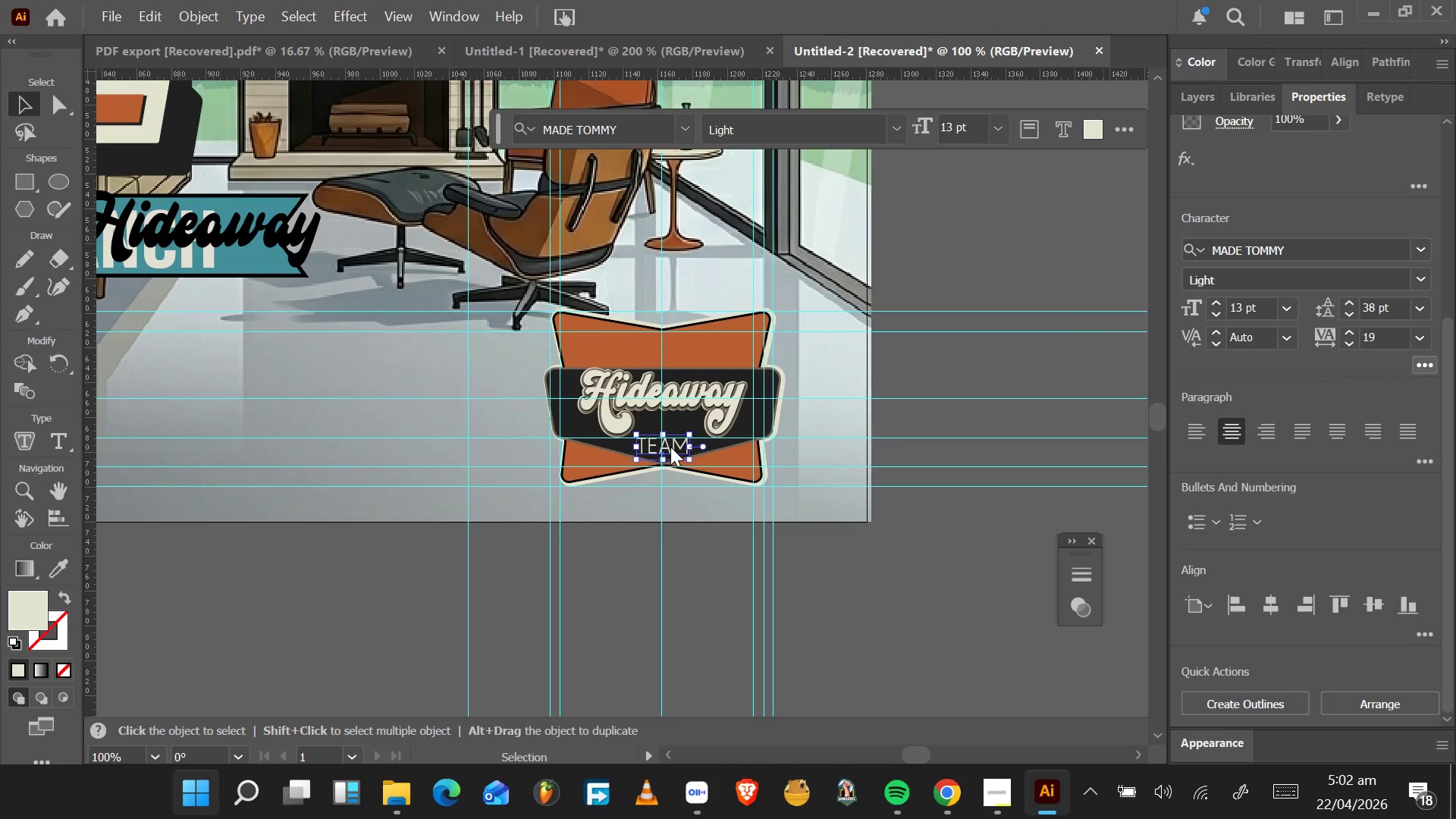 
key(ArrowUp)
 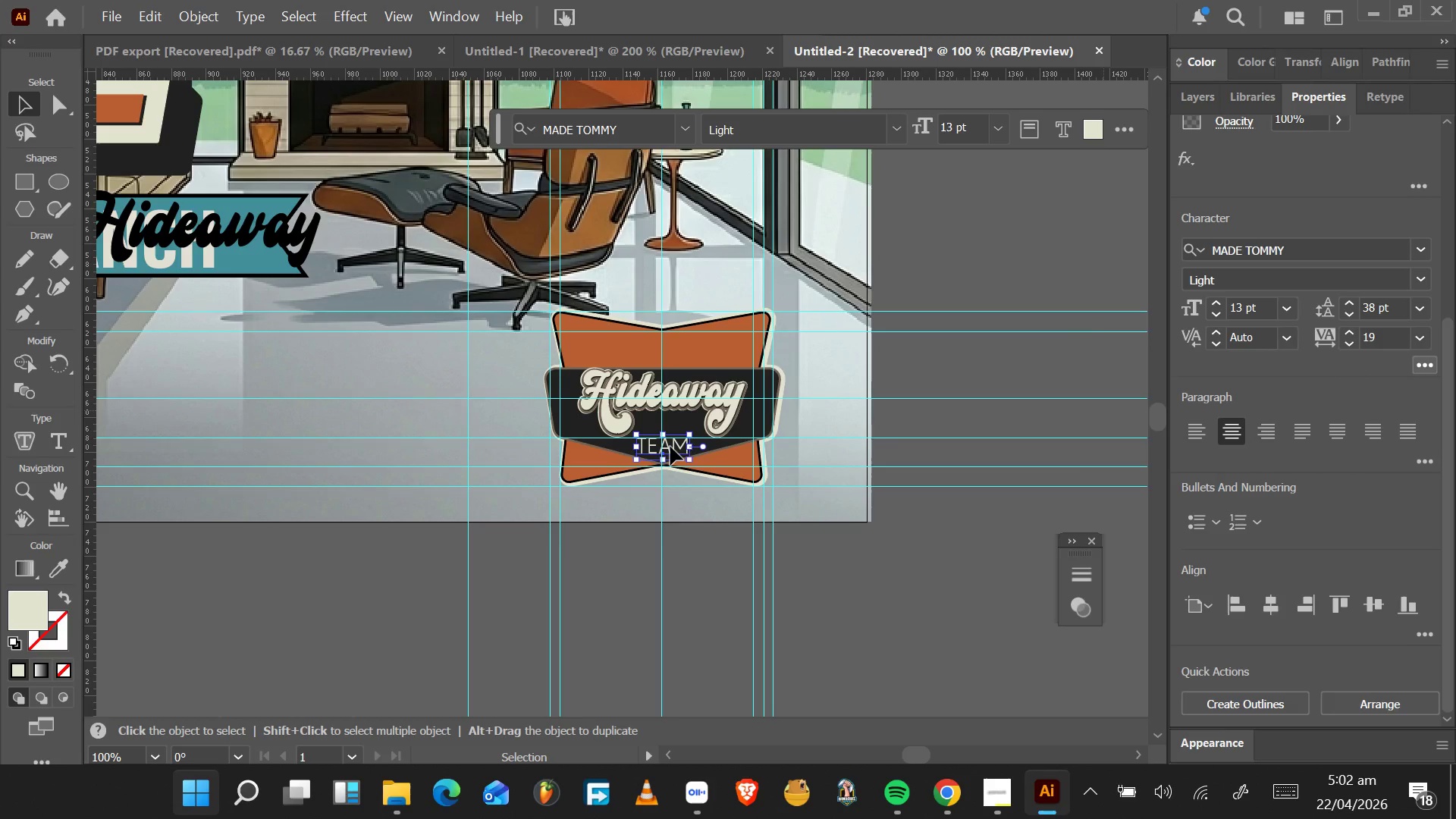 
key(ArrowUp)
 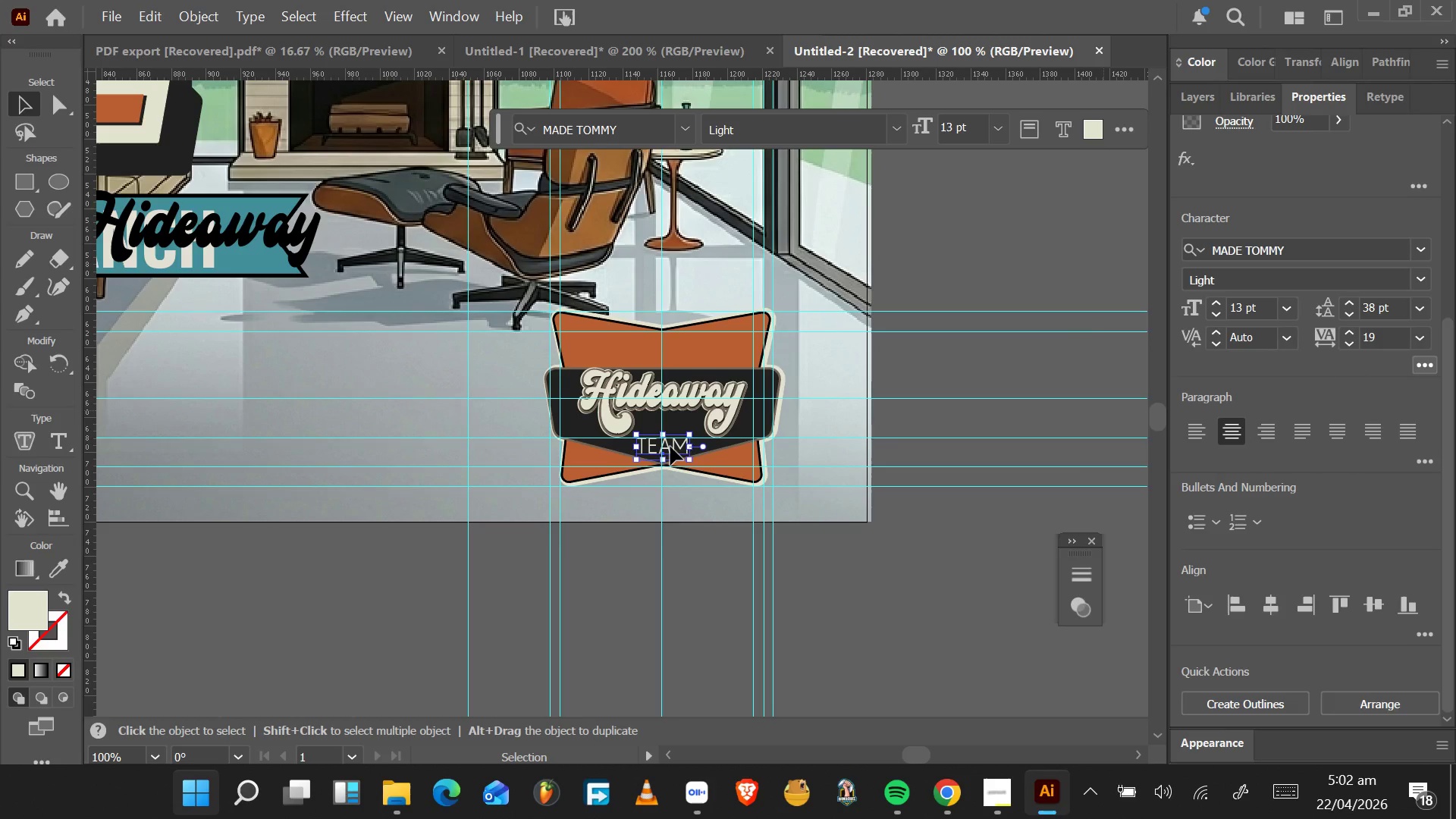 
key(ArrowUp)
 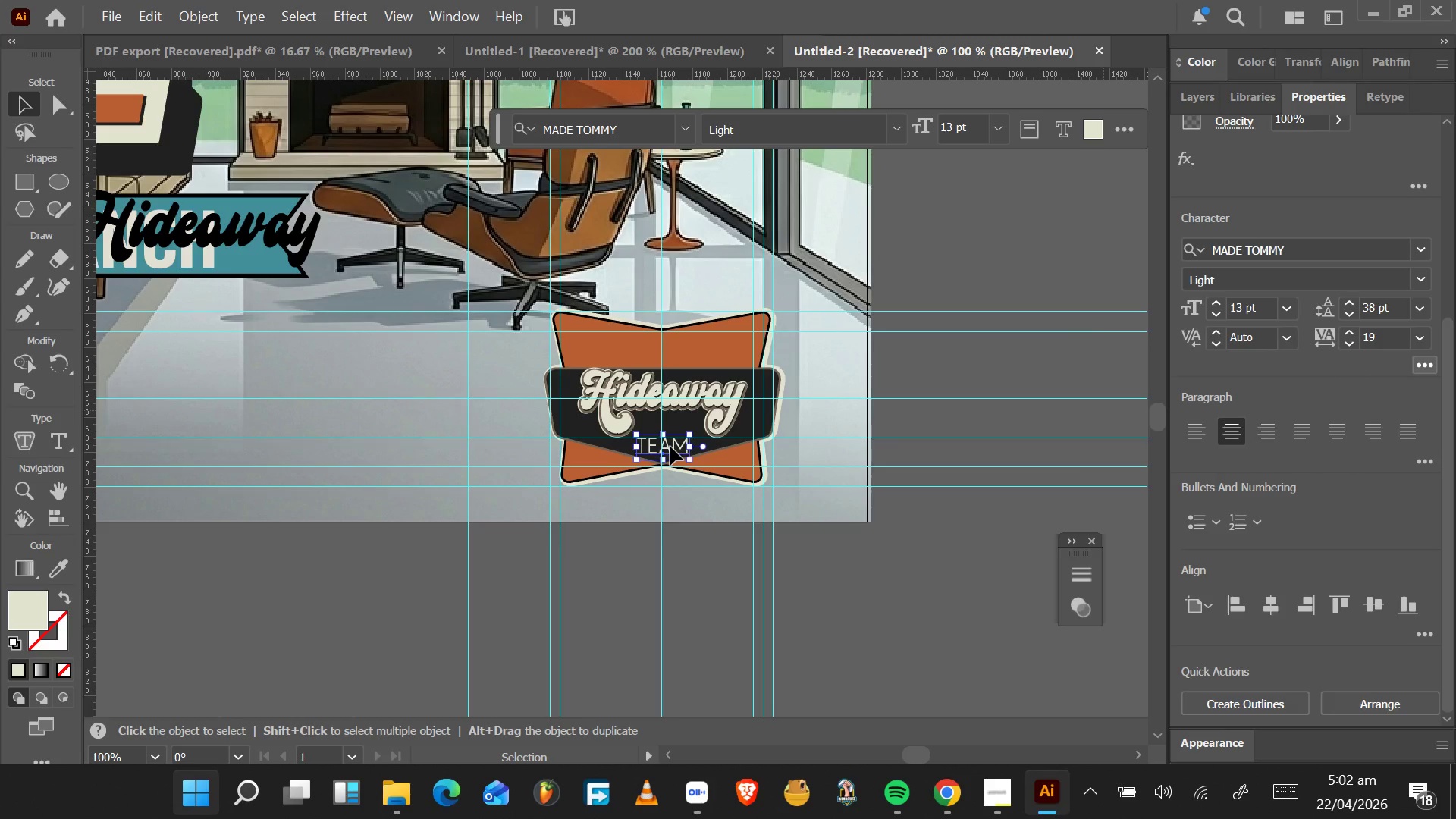 
left_click([670, 447])
 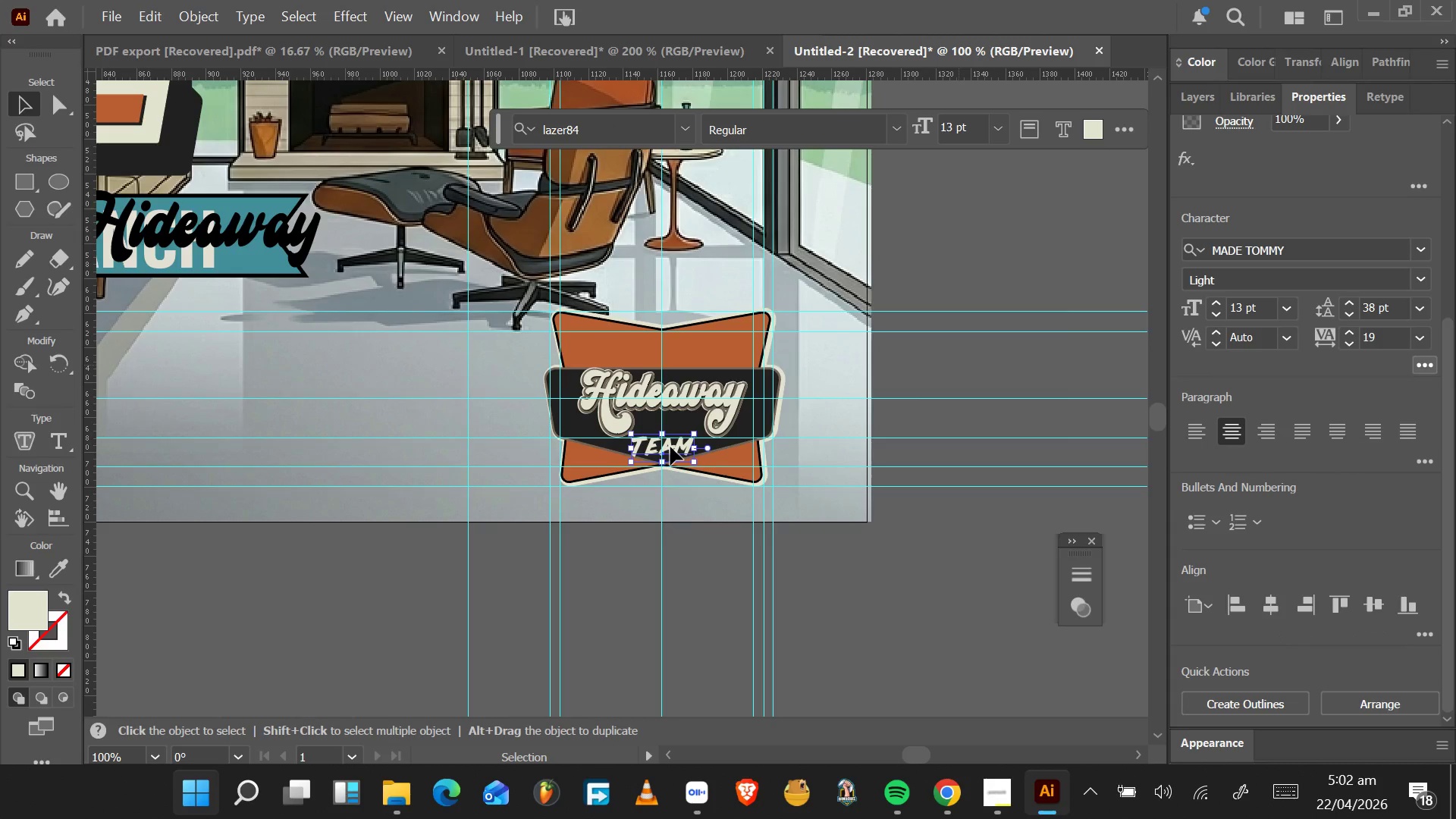 
key(ArrowUp)
 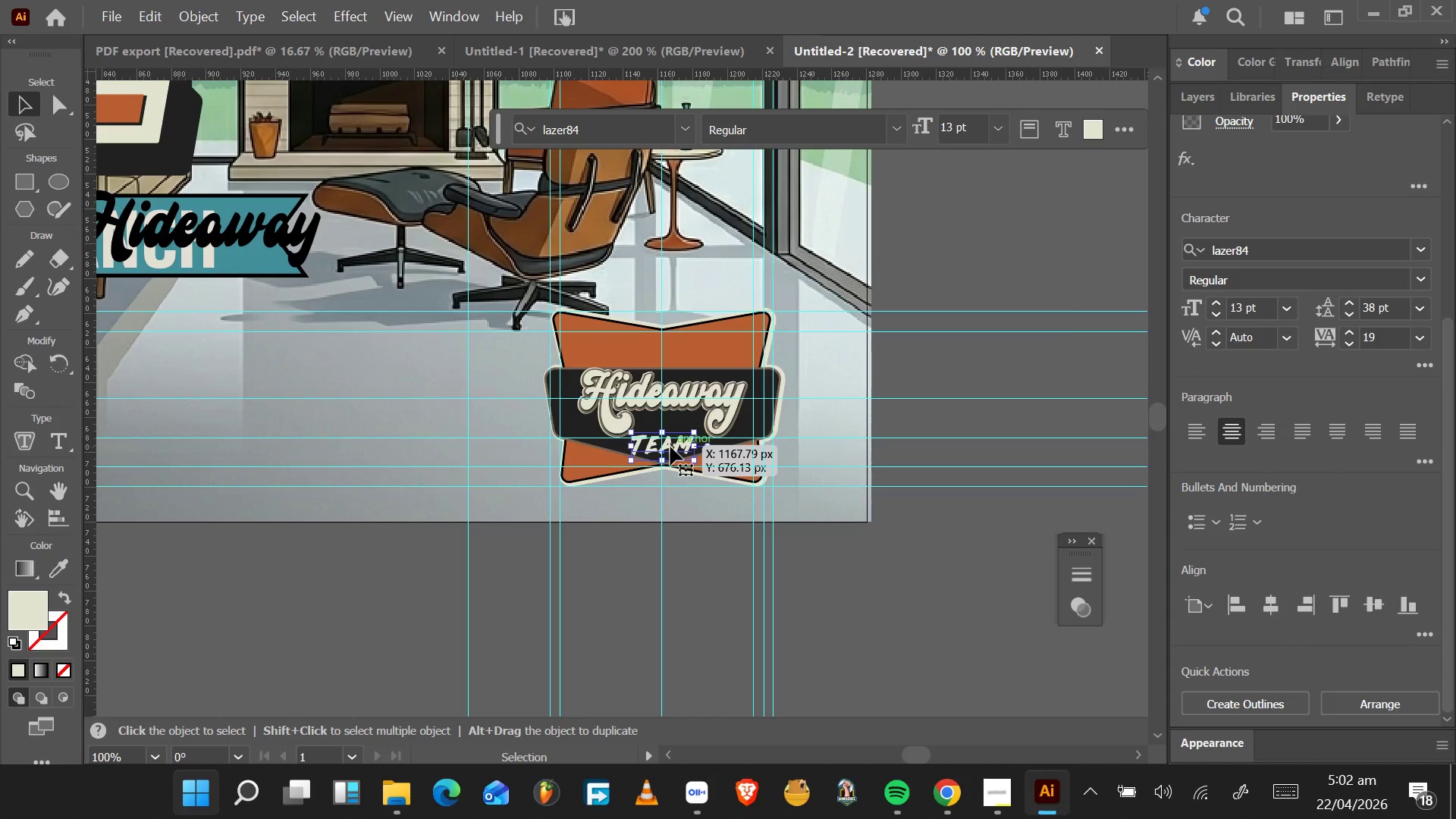 
key(Control+Z)
 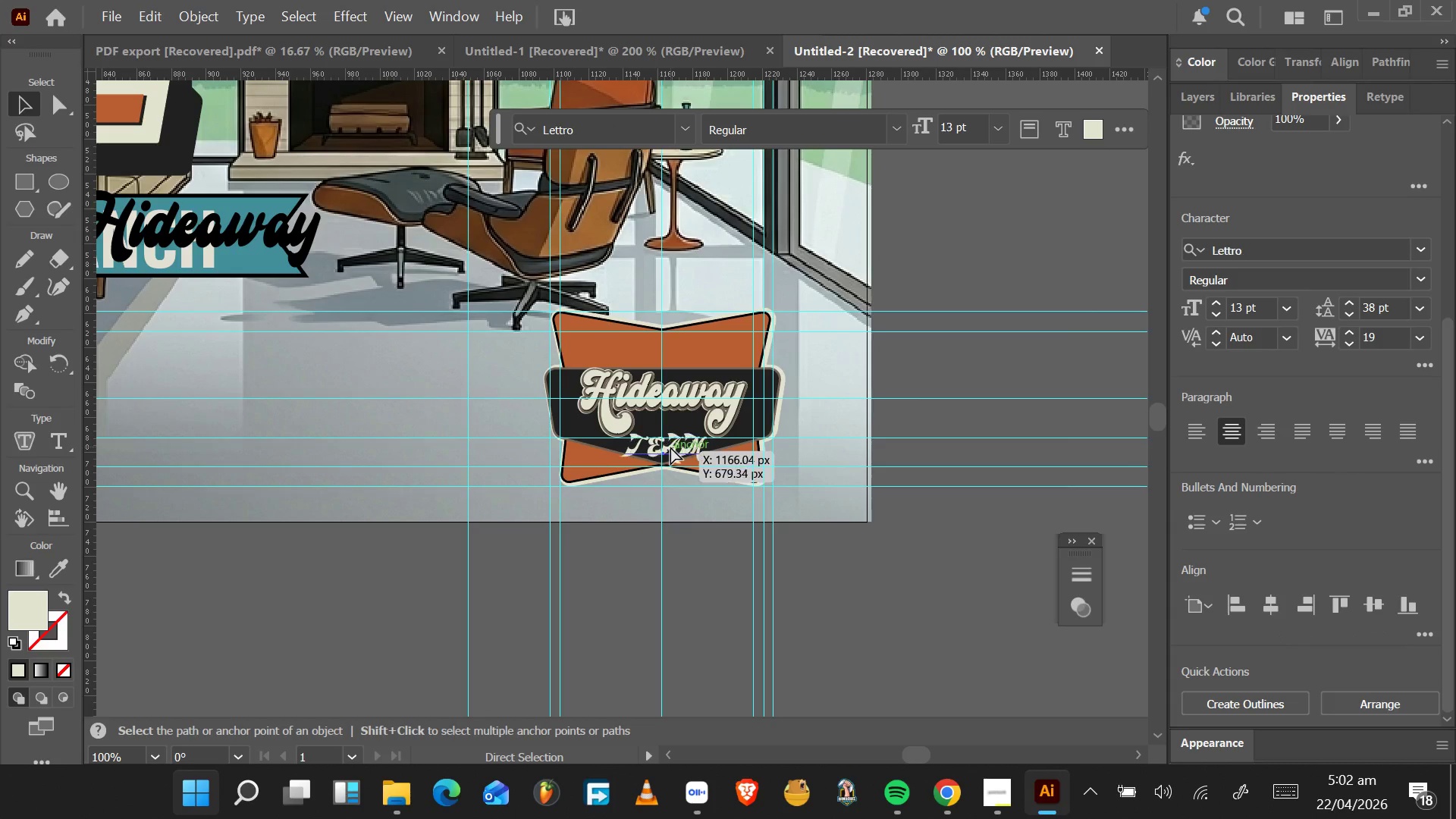 
key(Control+Z)
 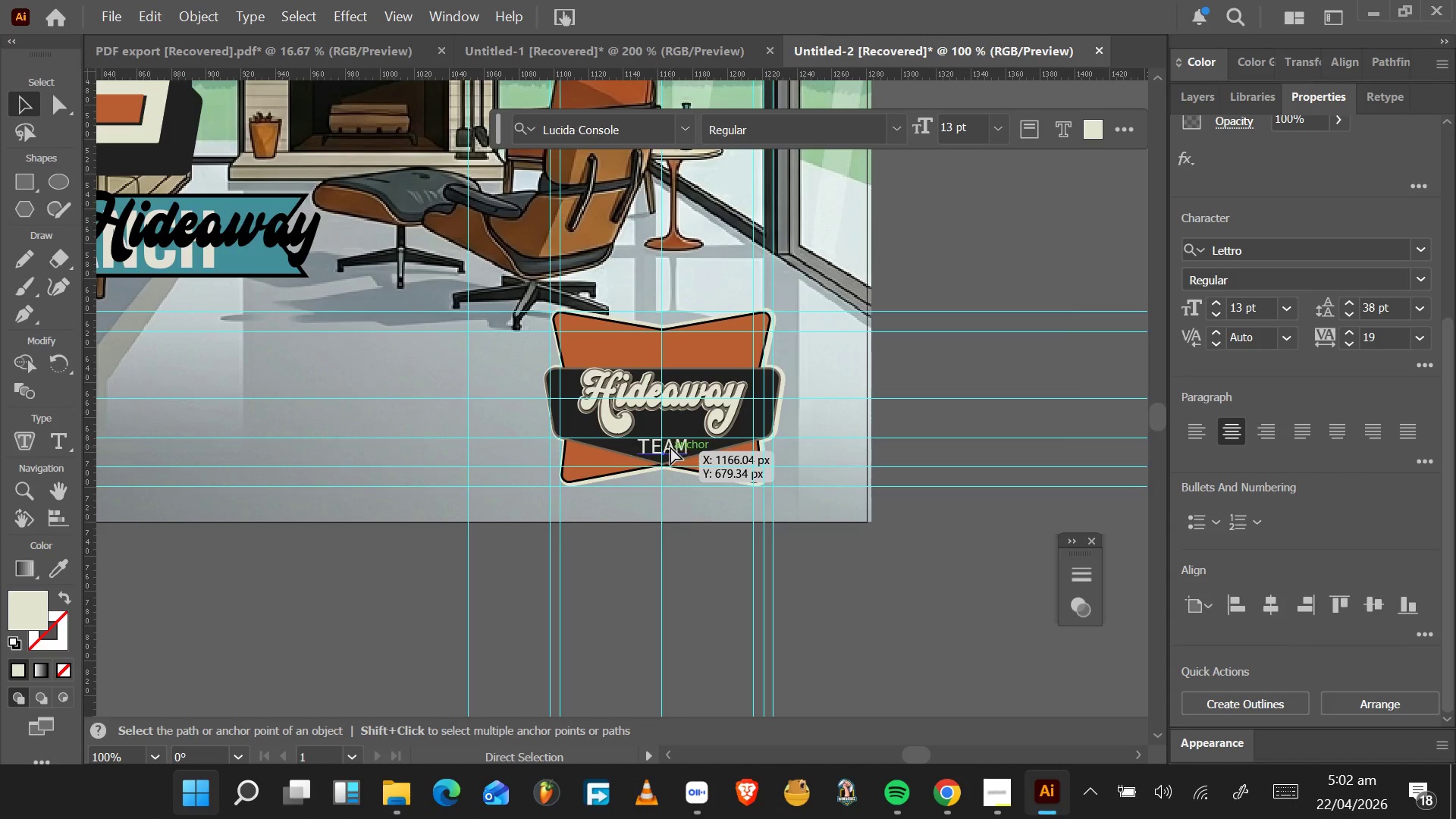 
key(Control+Z)
 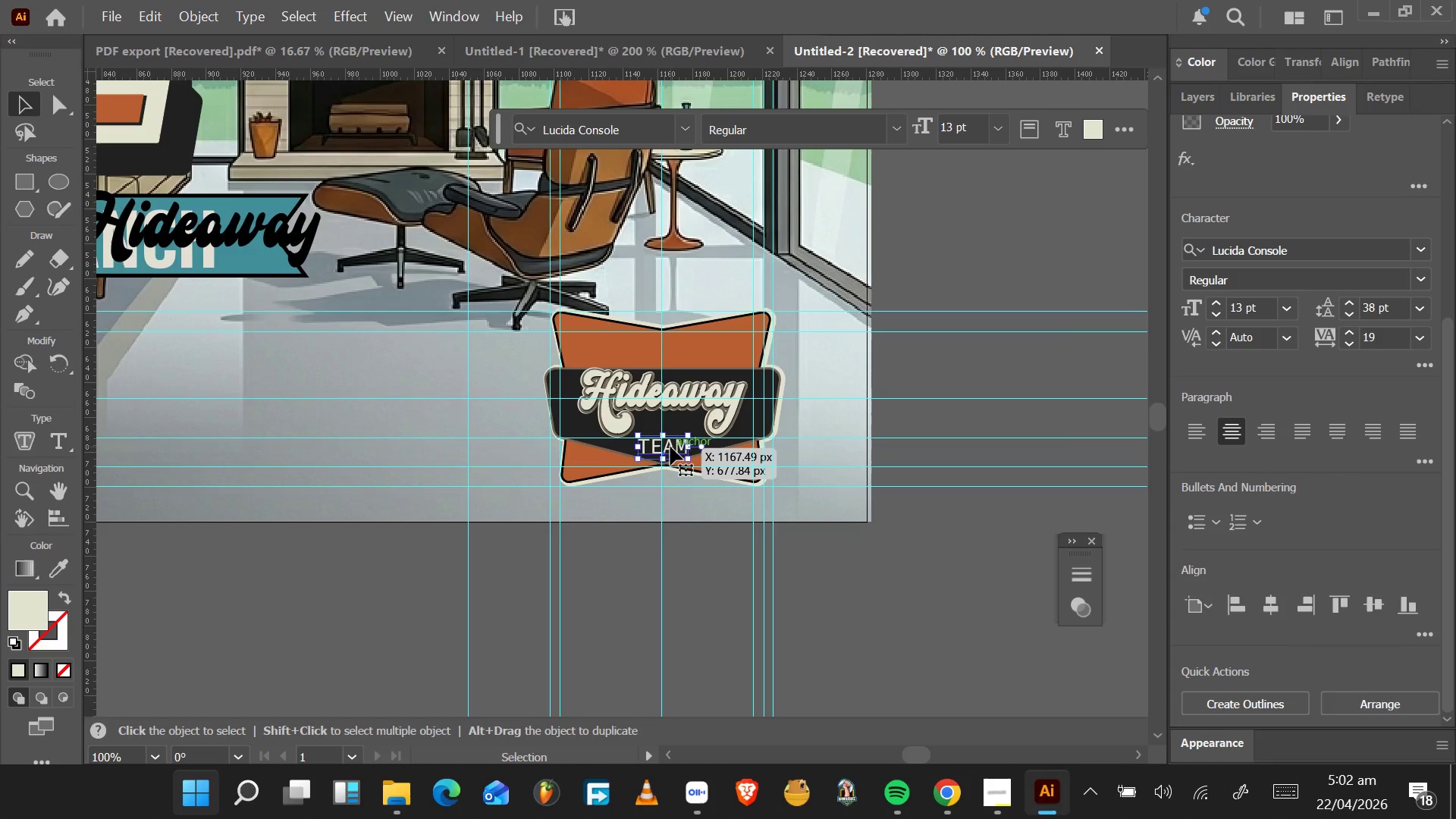 
key(ArrowUp)
 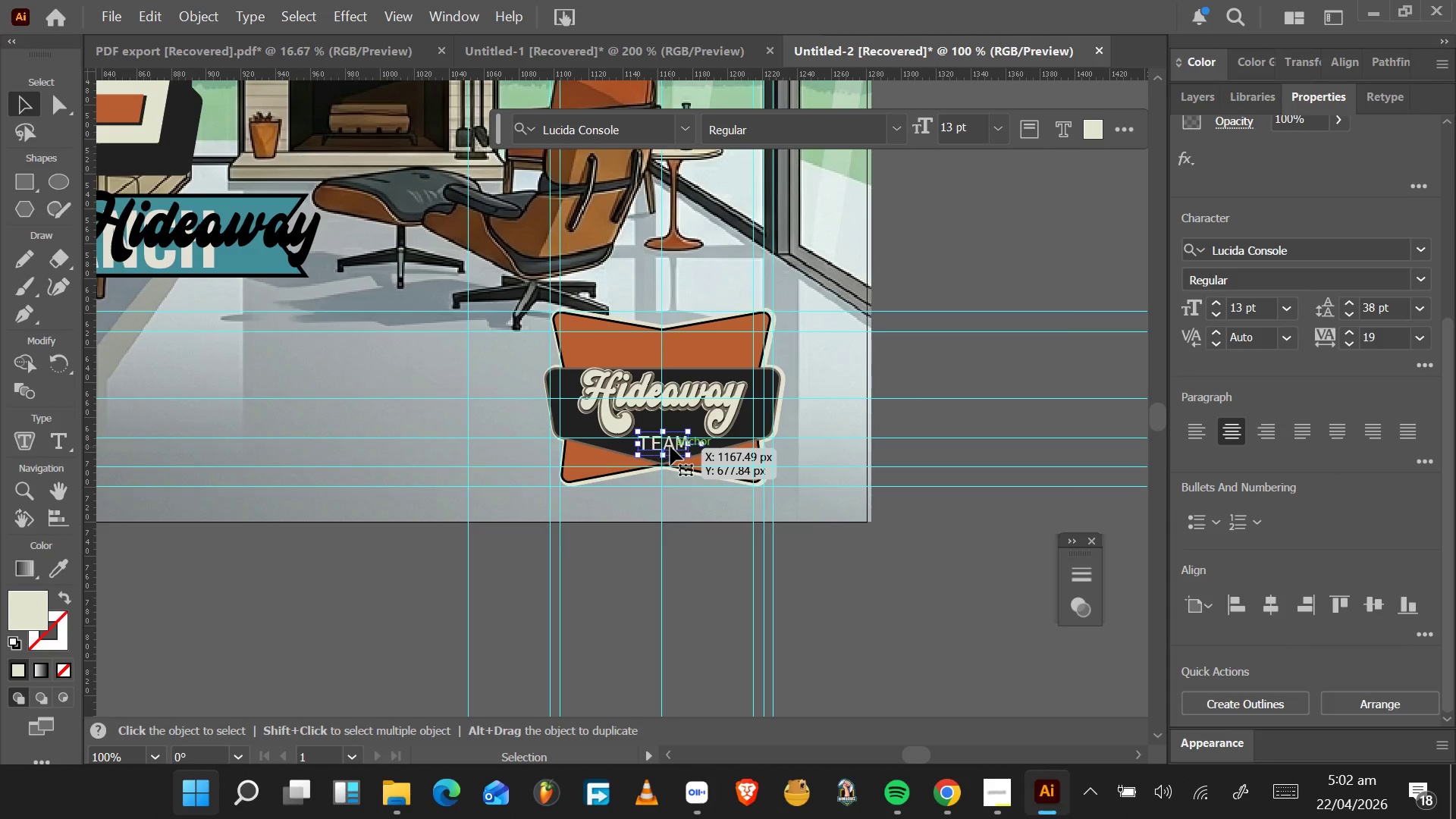 
hold_key(key=ArrowUp, duration=0.72)
 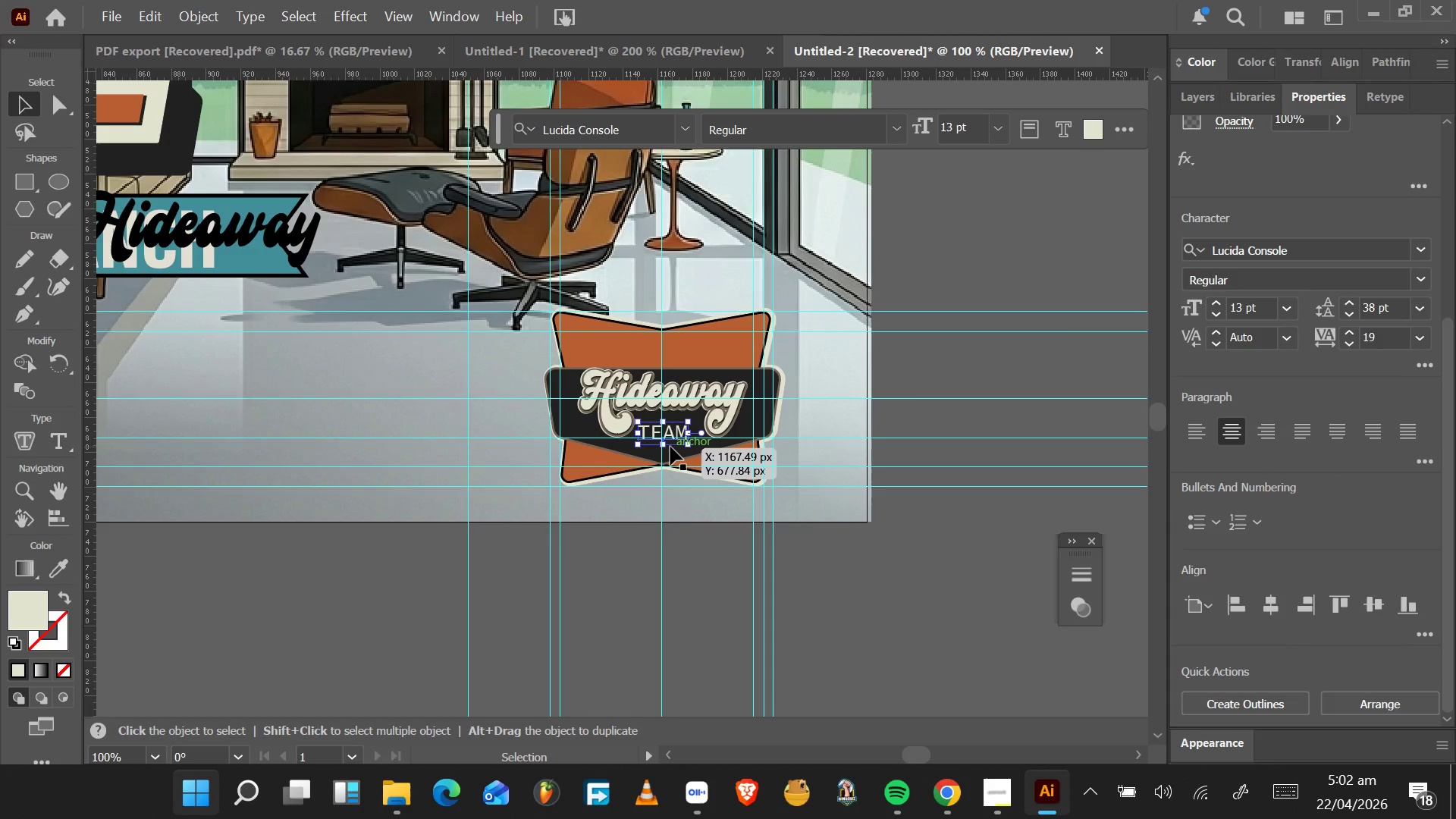 
key(ArrowDown)
 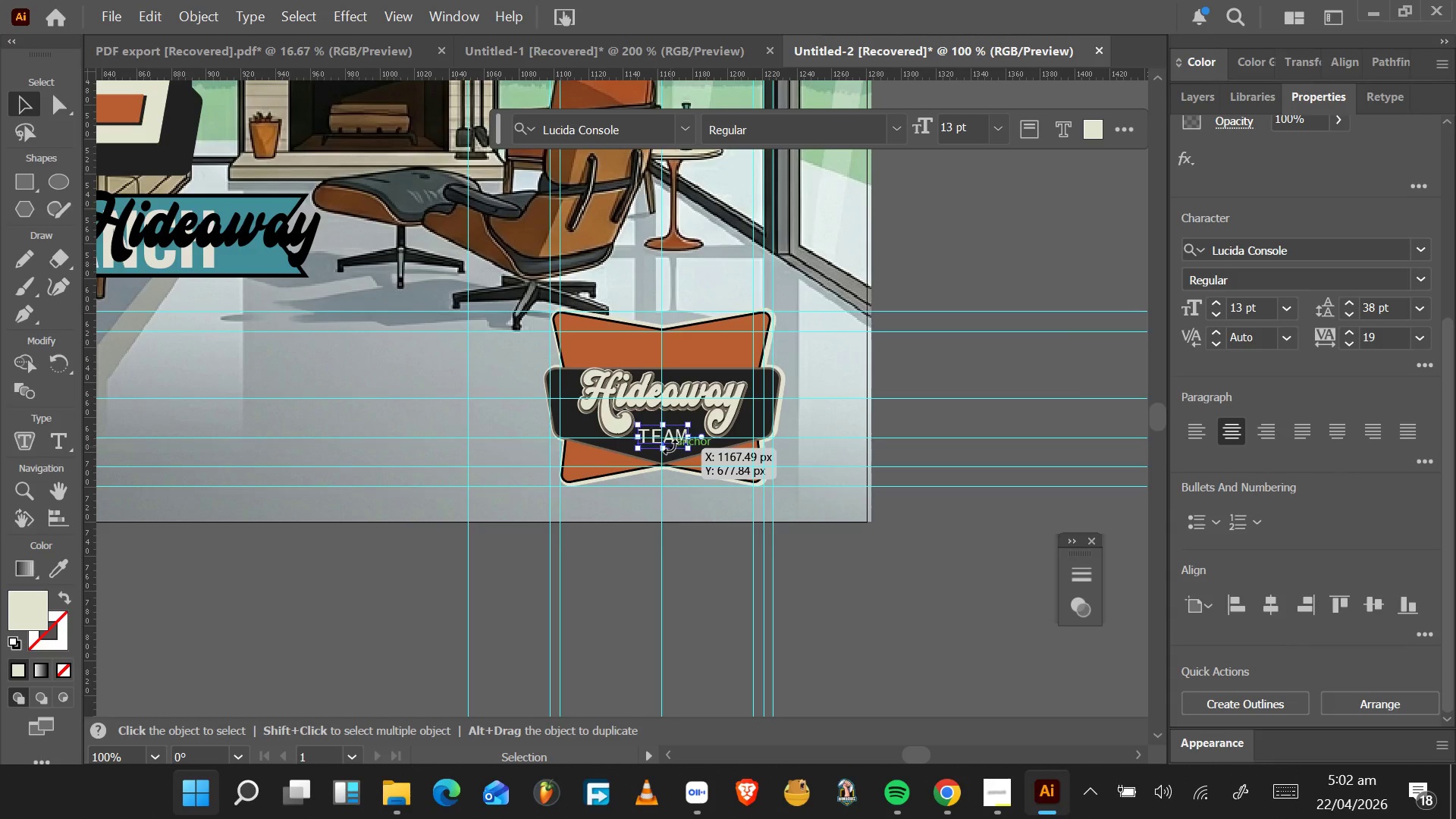 
key(ArrowDown)
 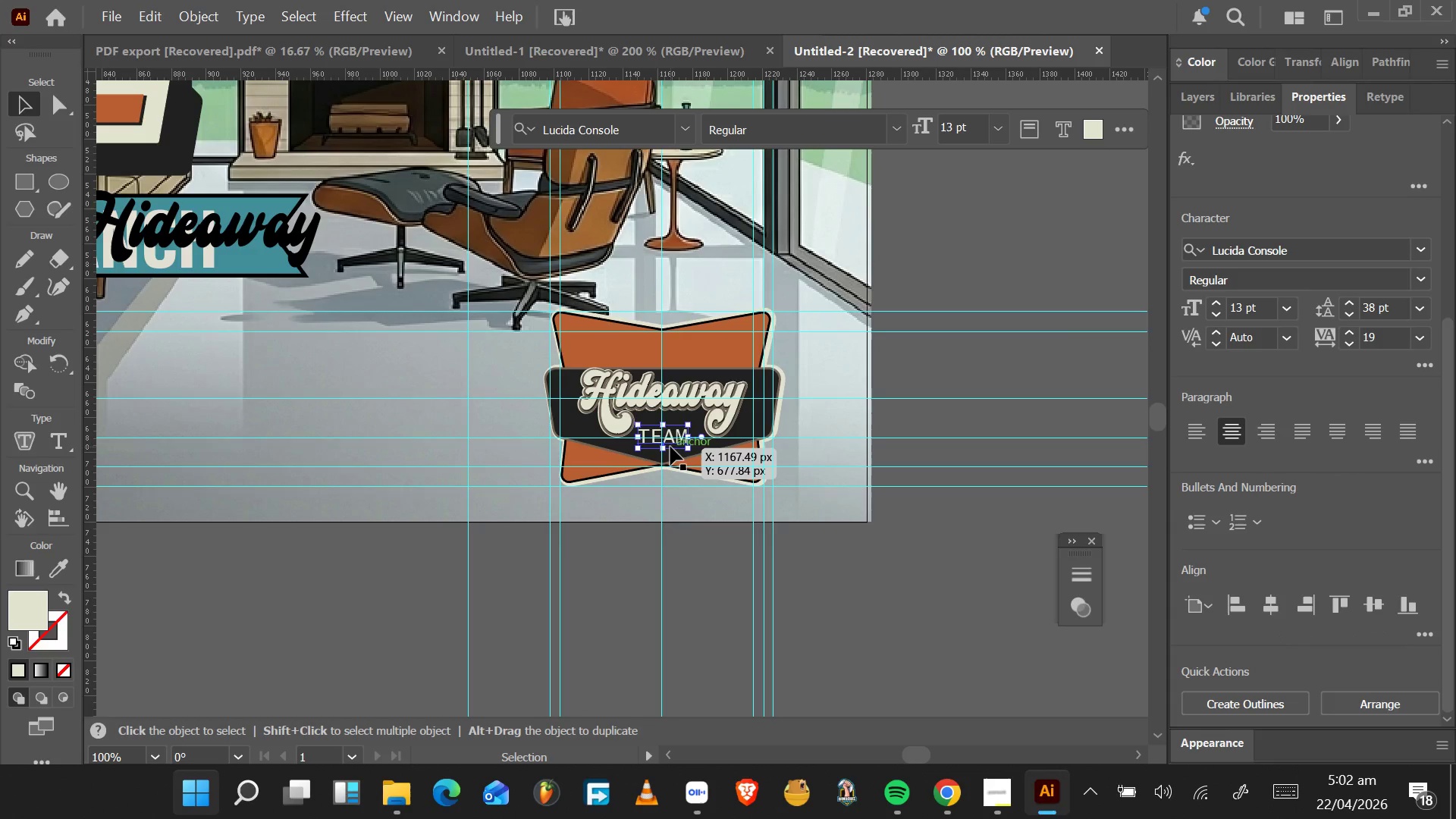 
key(ArrowDown)
 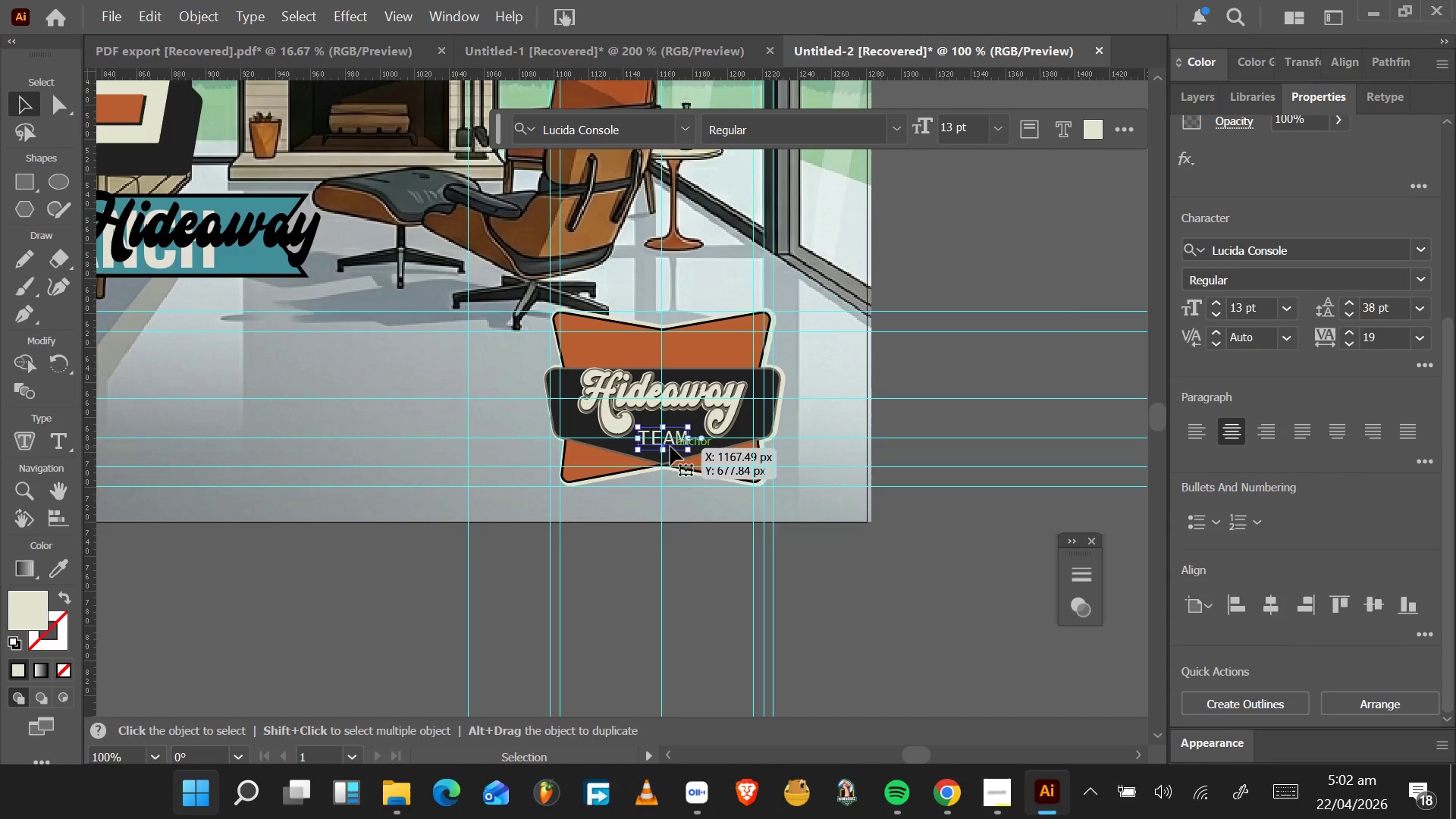 
key(ArrowDown)
 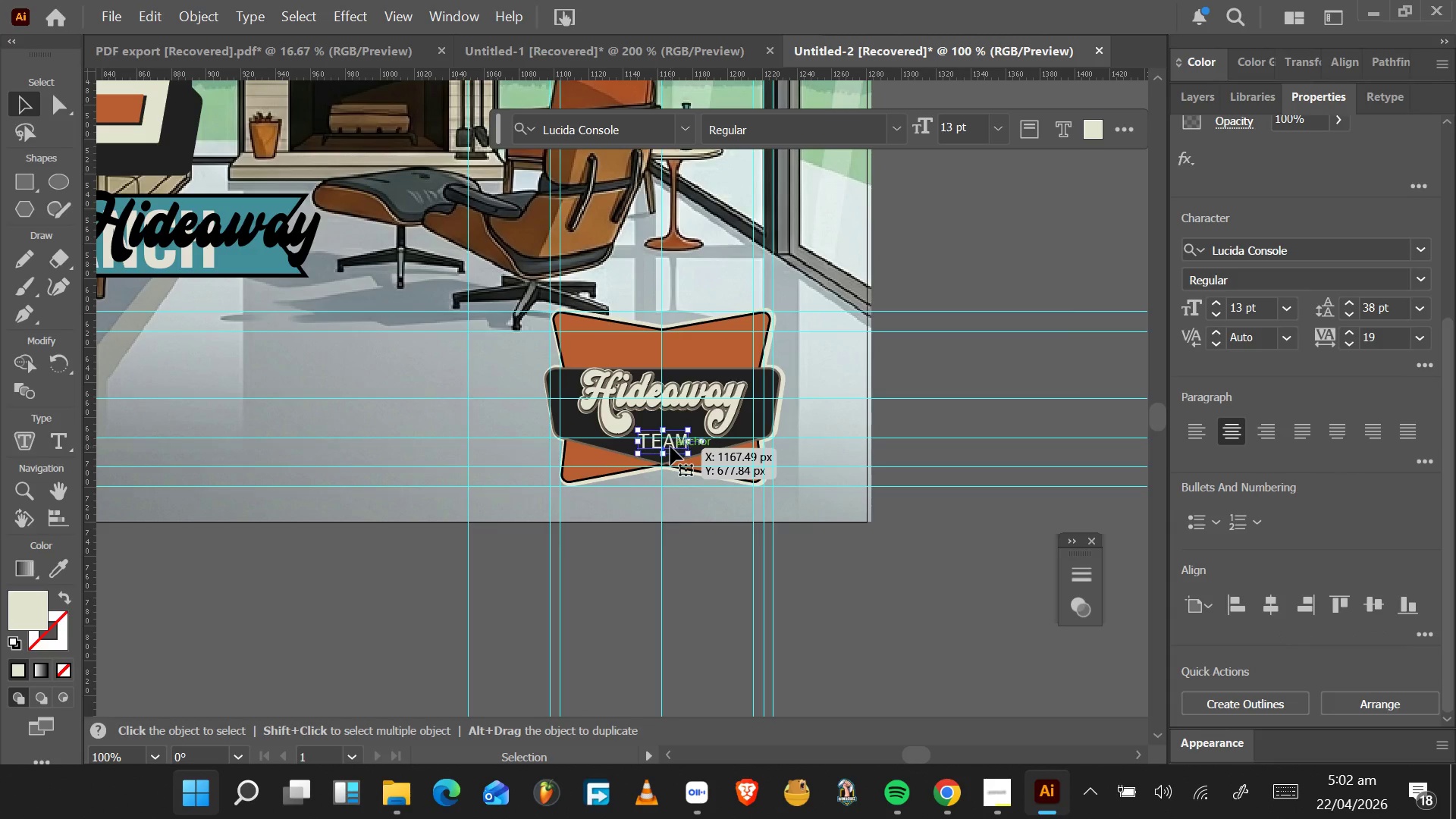 
key(ArrowDown)
 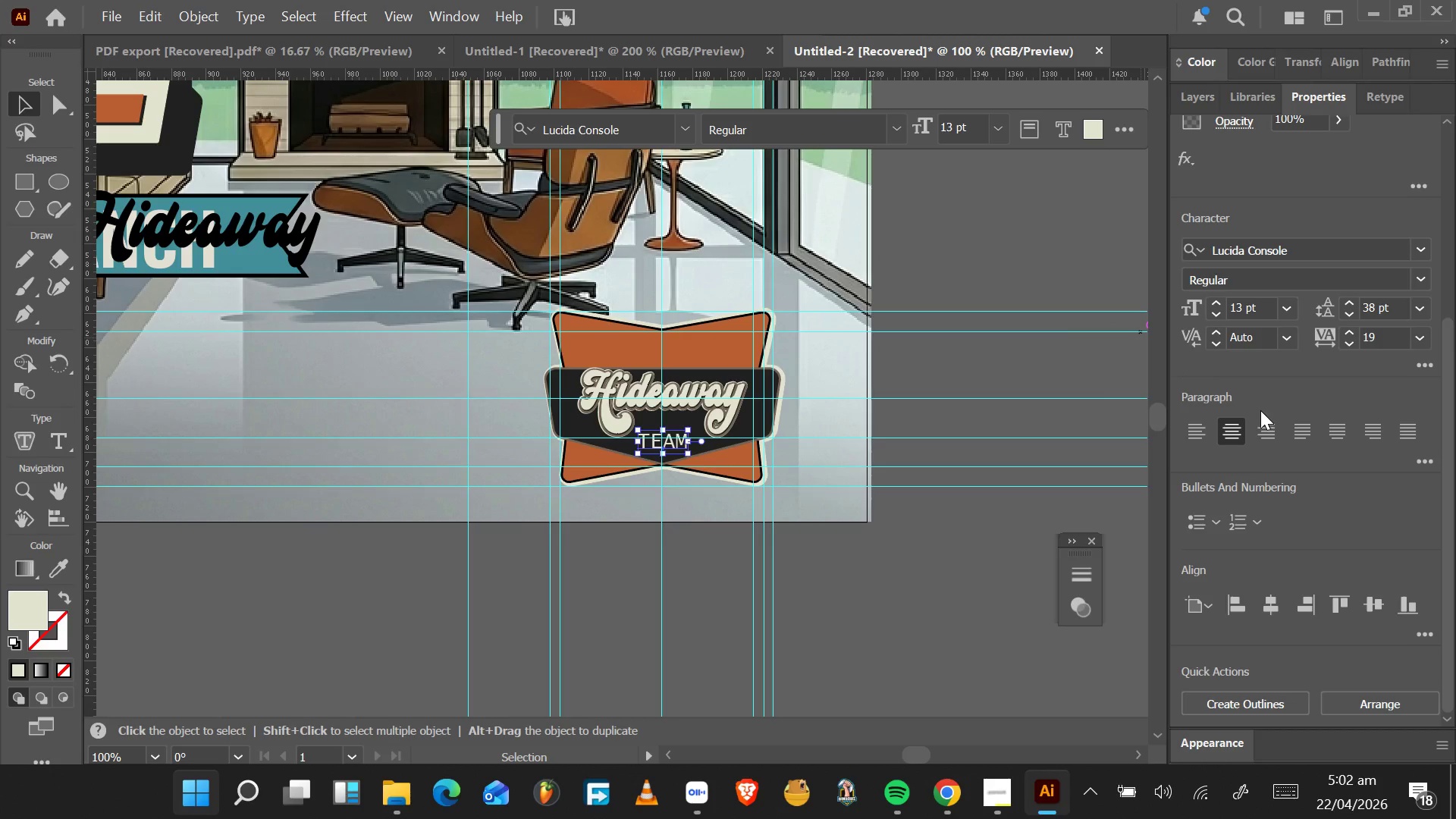 
wait(7.03)
 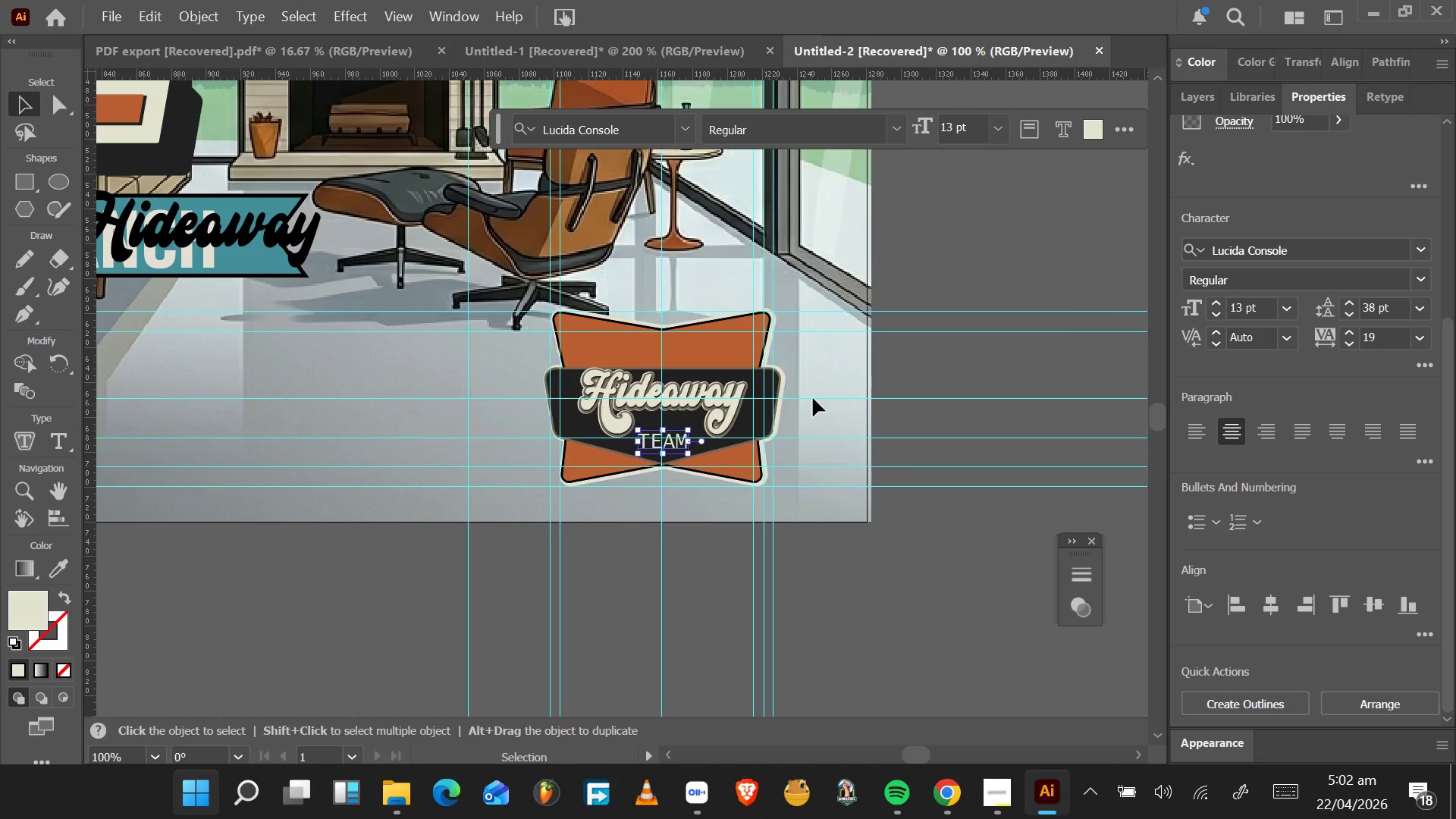 
left_click([664, 402])
 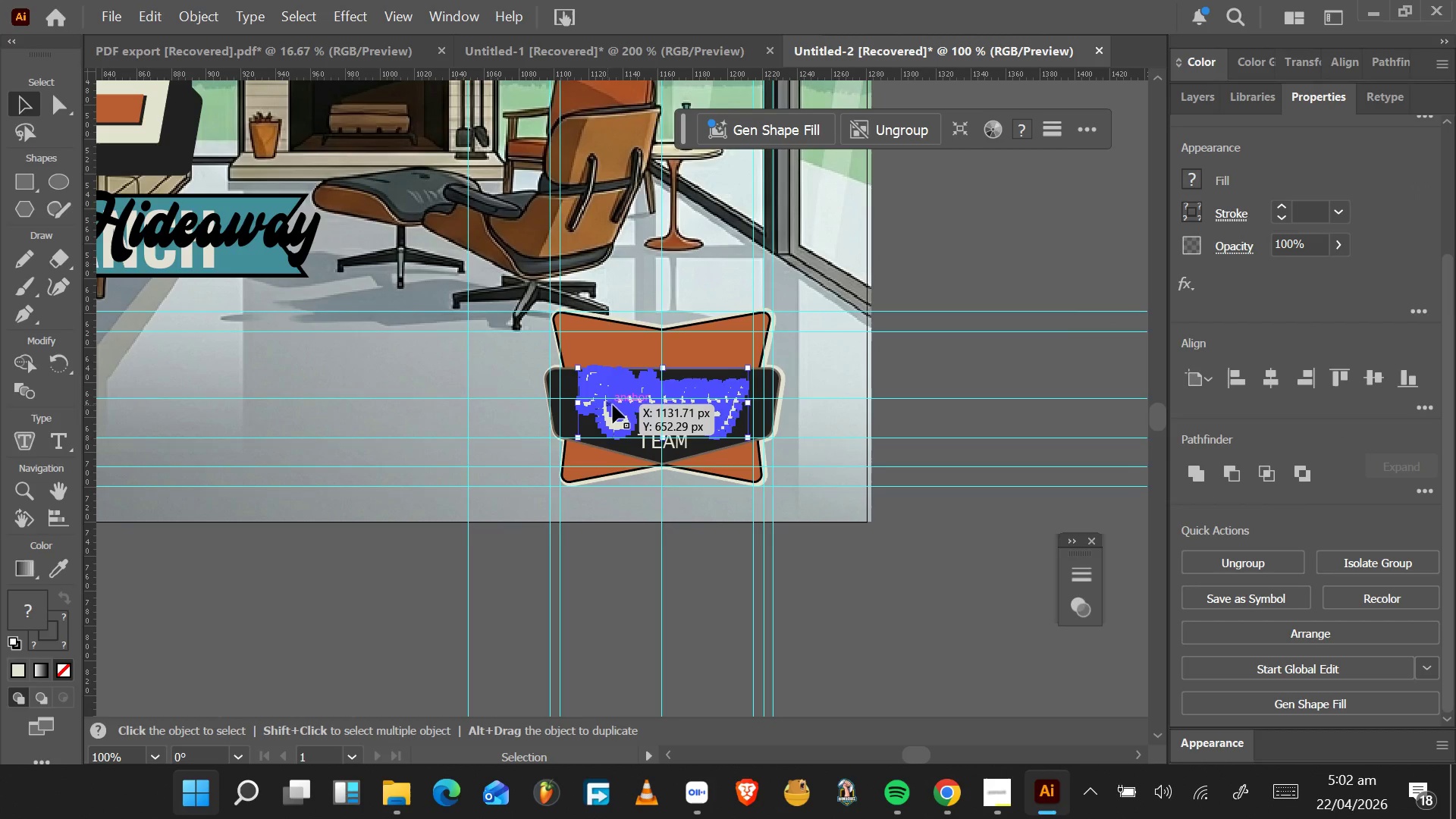 
hold_key(key=AltLeft, duration=0.56)
 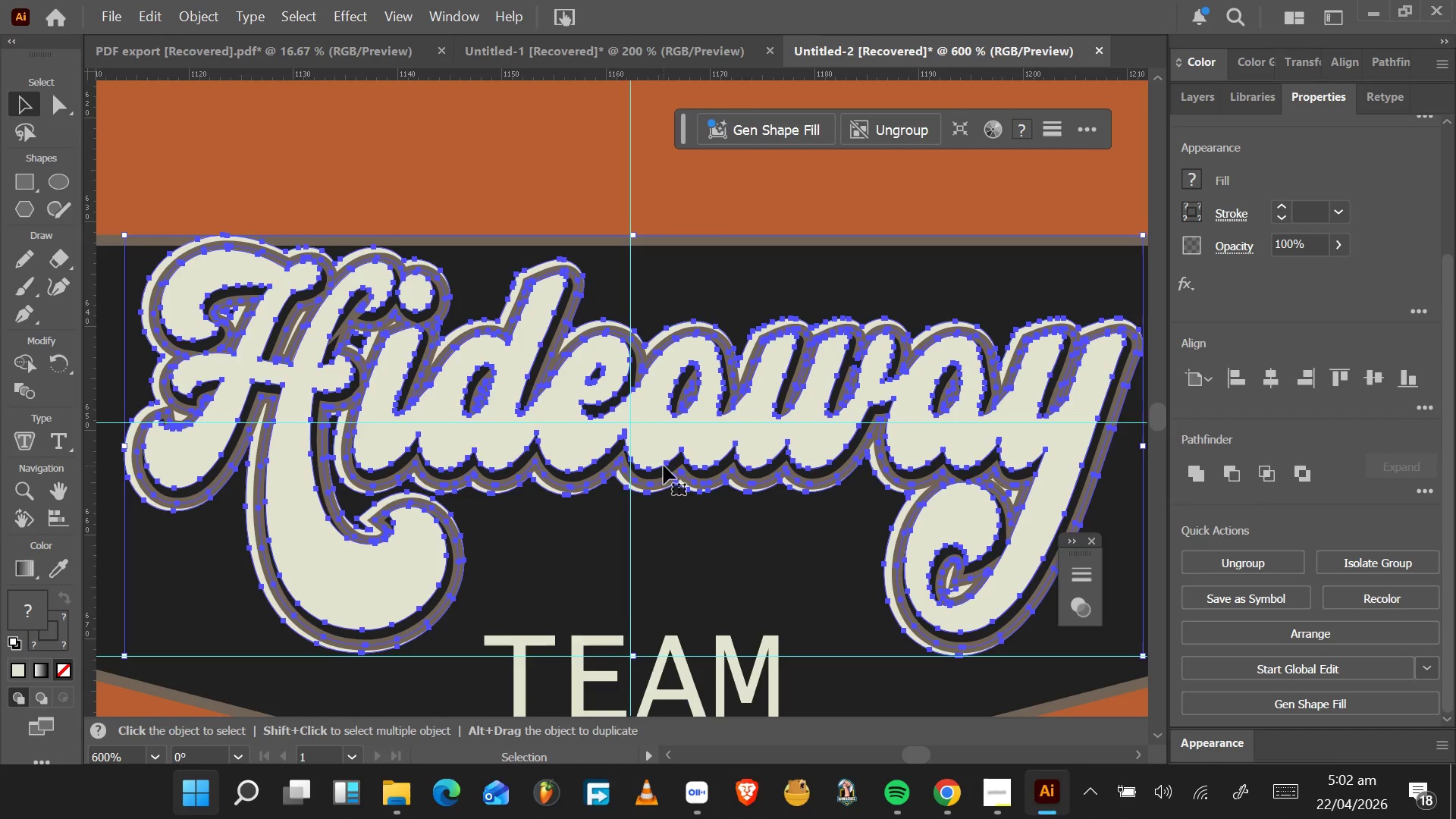 
scroll: coordinate [667, 460], scroll_direction: up, amount: 7.0
 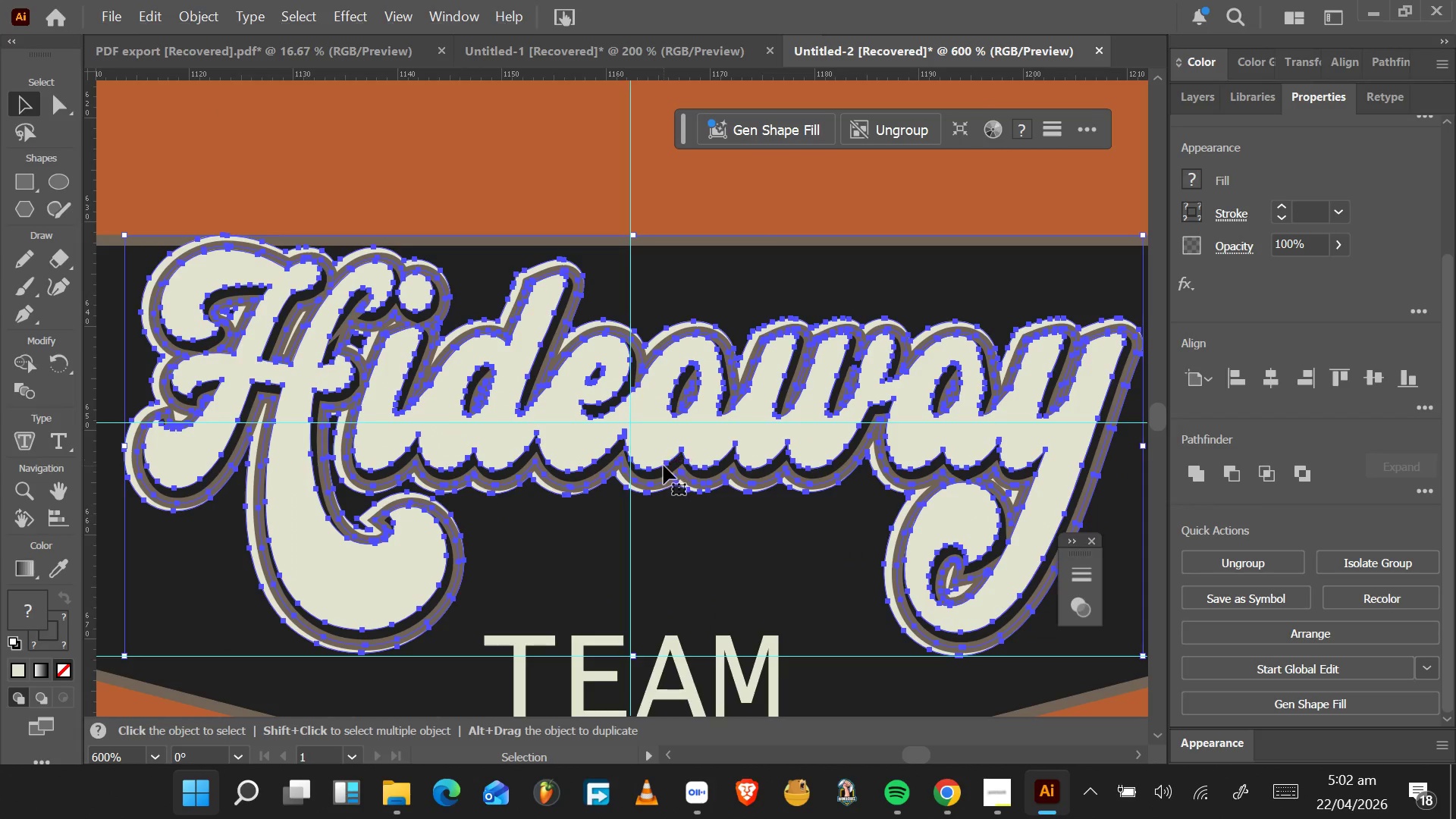 
scroll: coordinate [664, 466], scroll_direction: none, amount: 0.0
 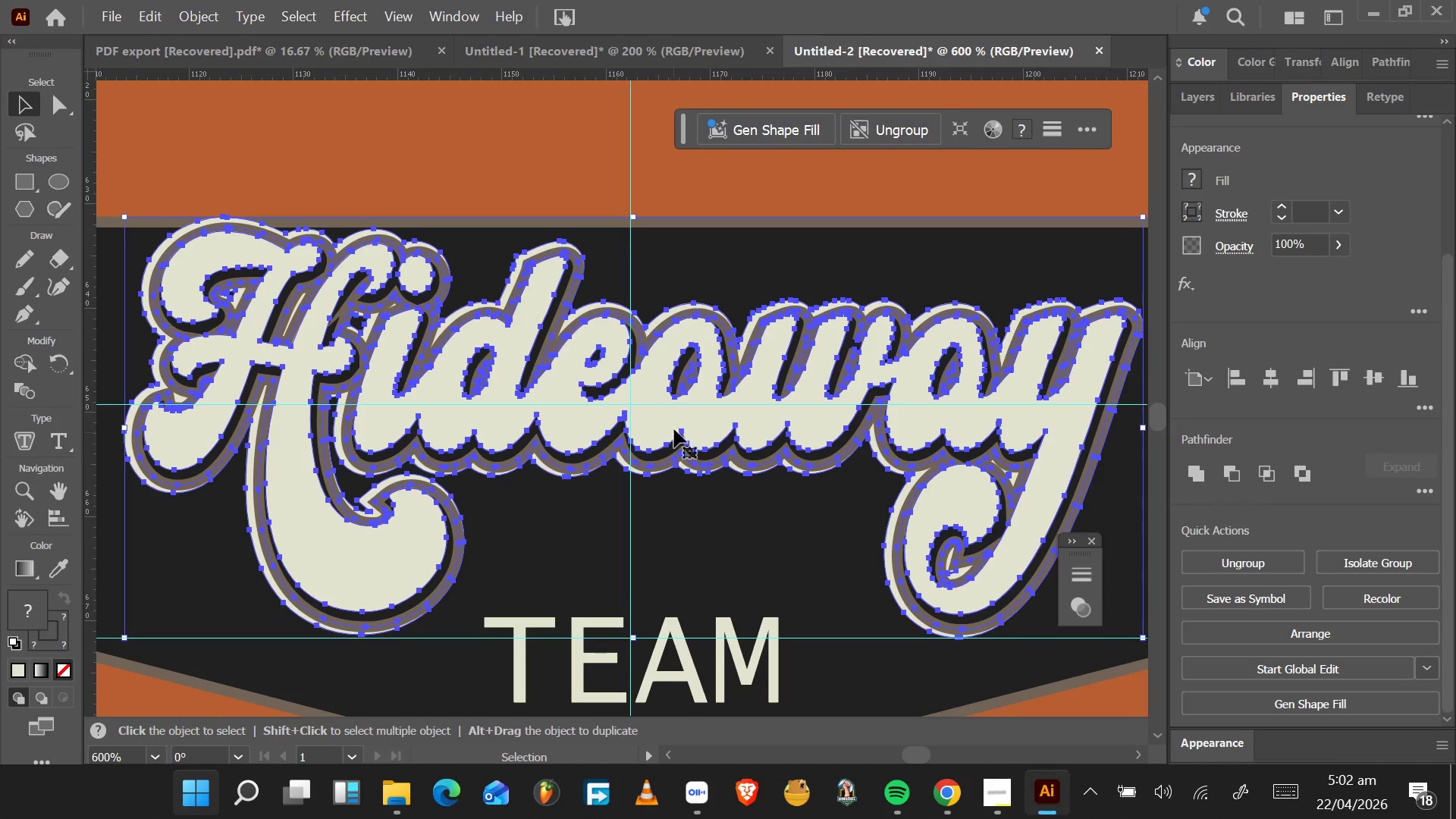 
left_click_drag(start_coordinate=[674, 428], to_coordinate=[673, 451])
 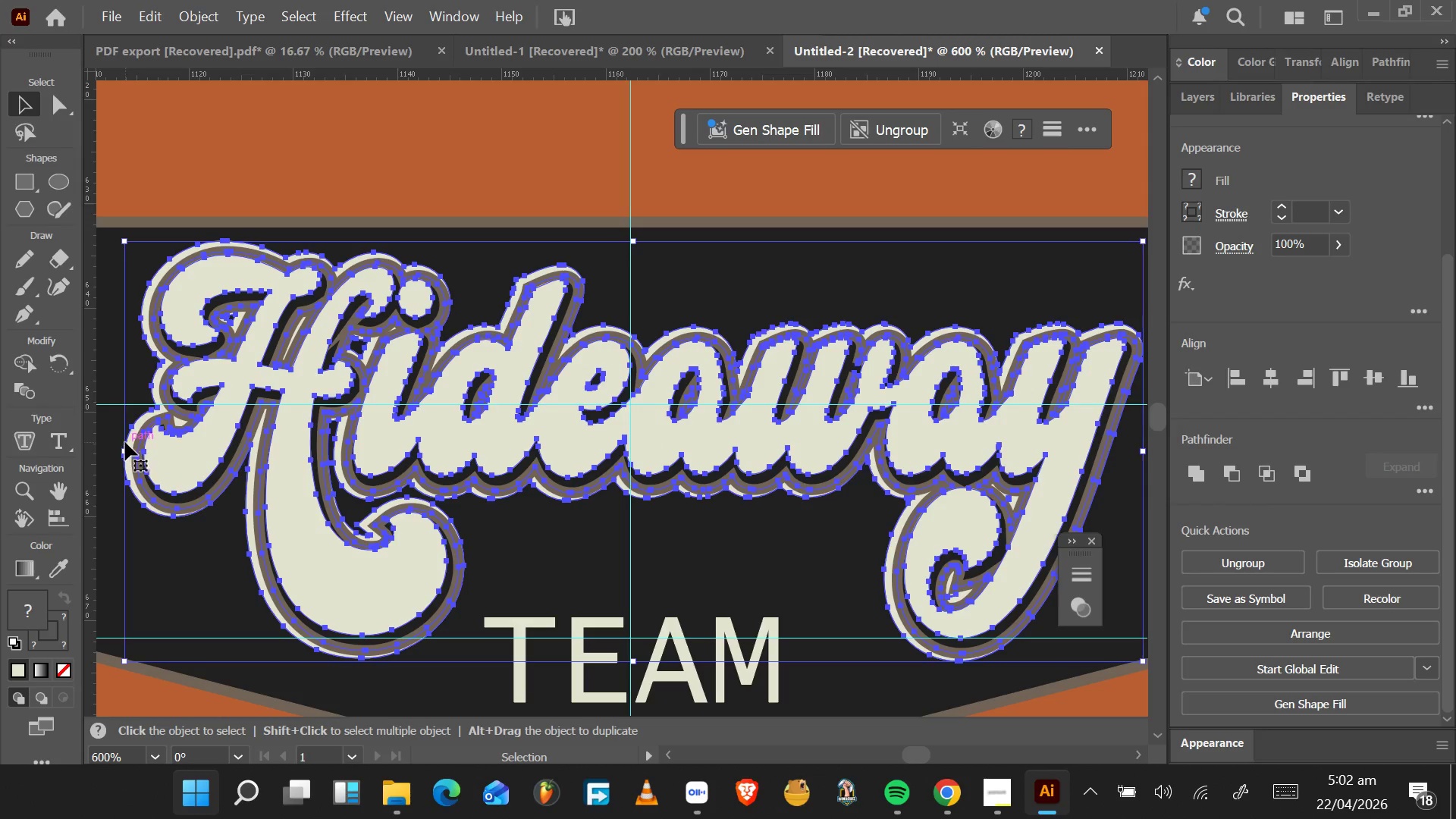 
hold_key(key=AltLeft, duration=1.5)
left_click_drag(start_coordinate=[122, 447], to_coordinate=[334, 436])
 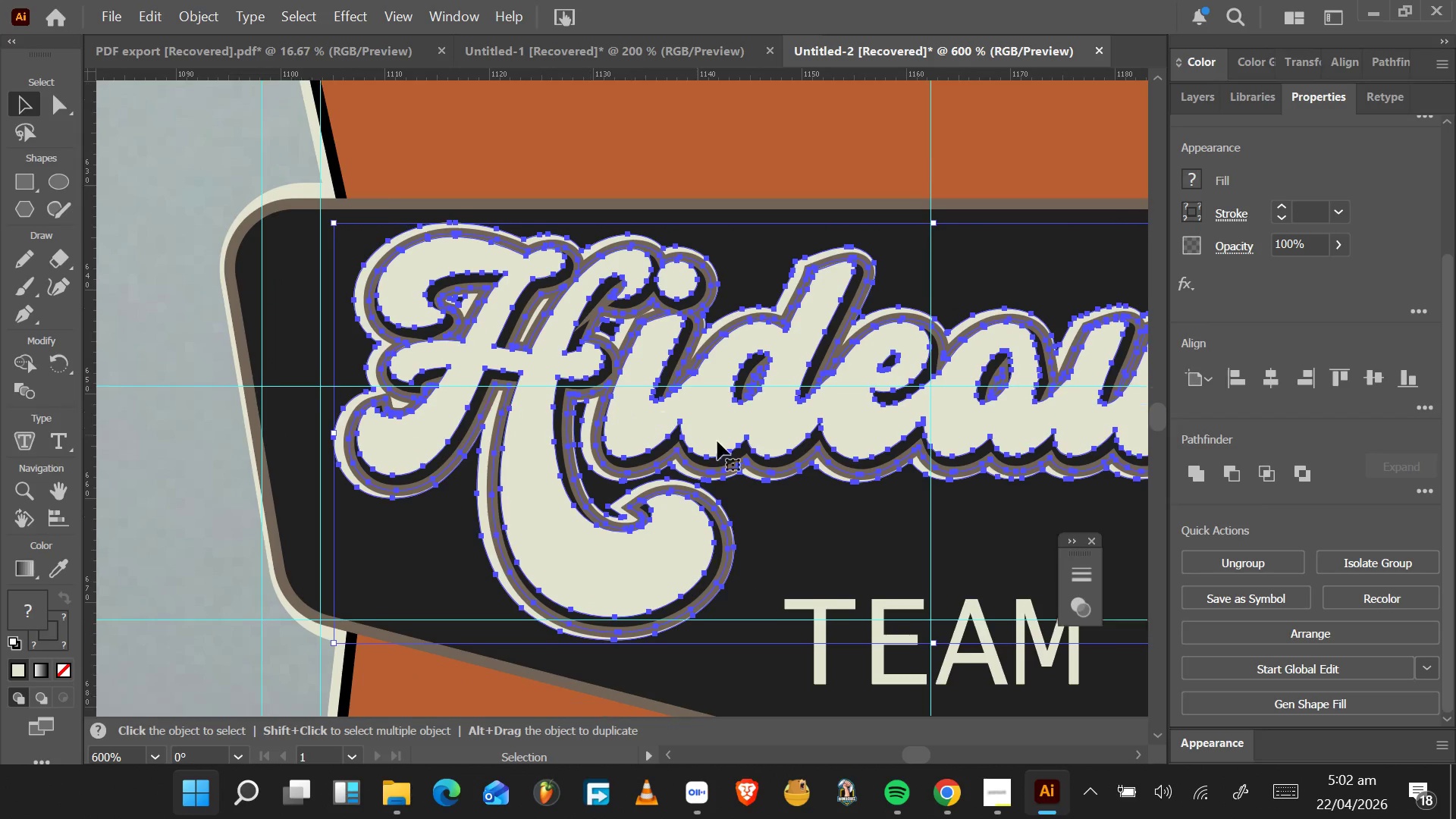 
hold_key(key=AltLeft, duration=1.53)
 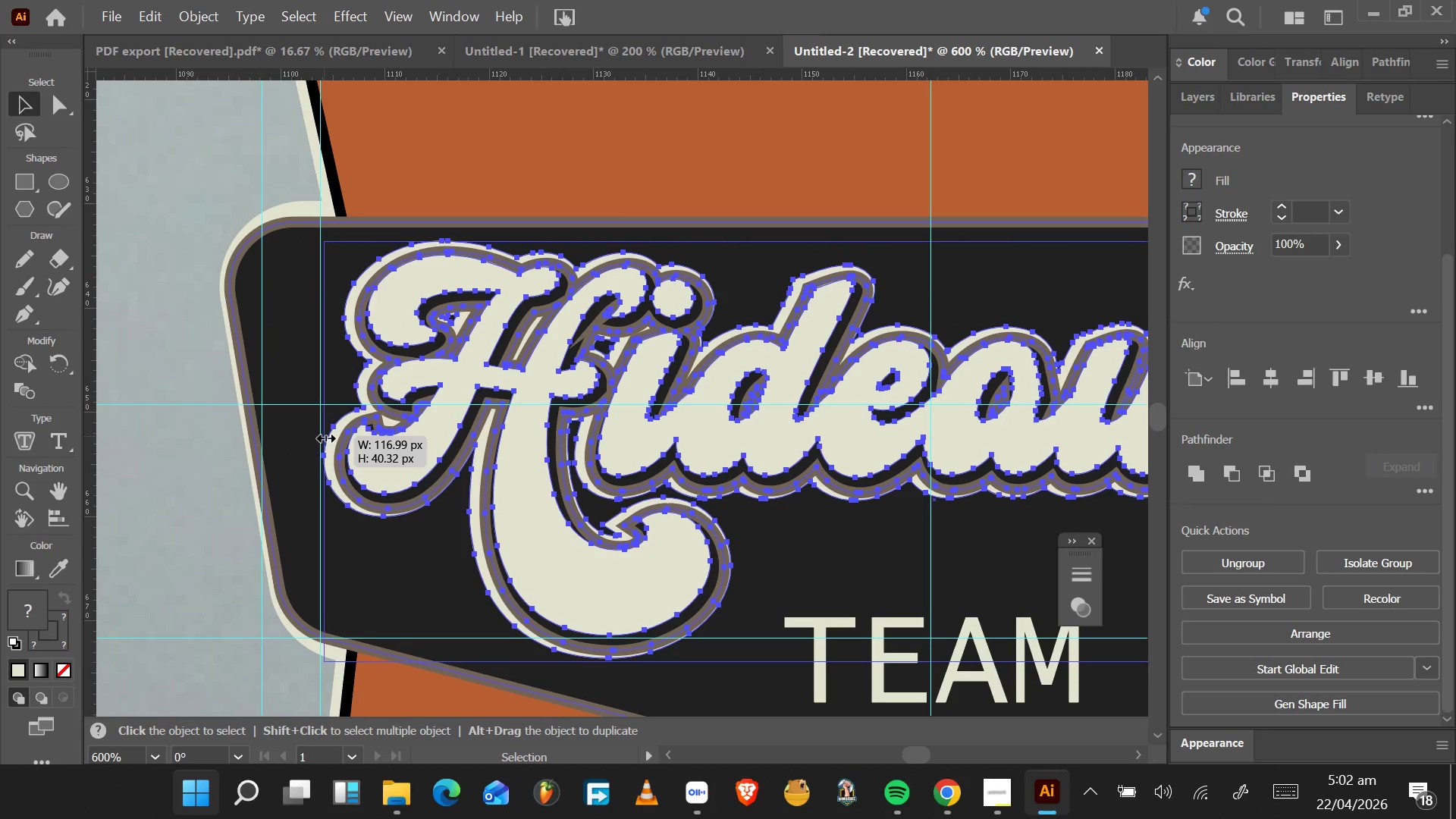 
hold_key(key=AltLeft, duration=1.53)
 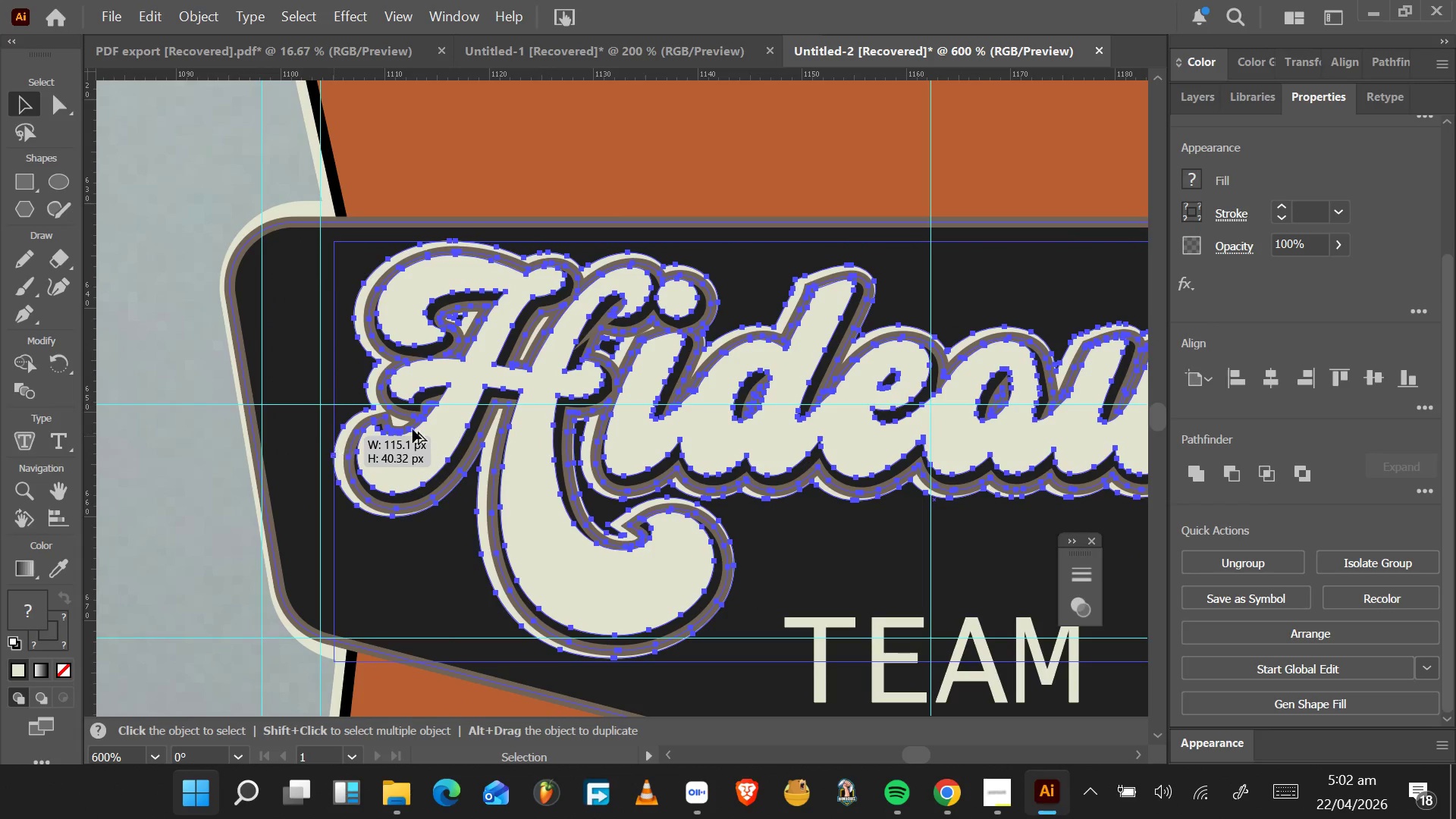 
key(Alt+AltLeft)
 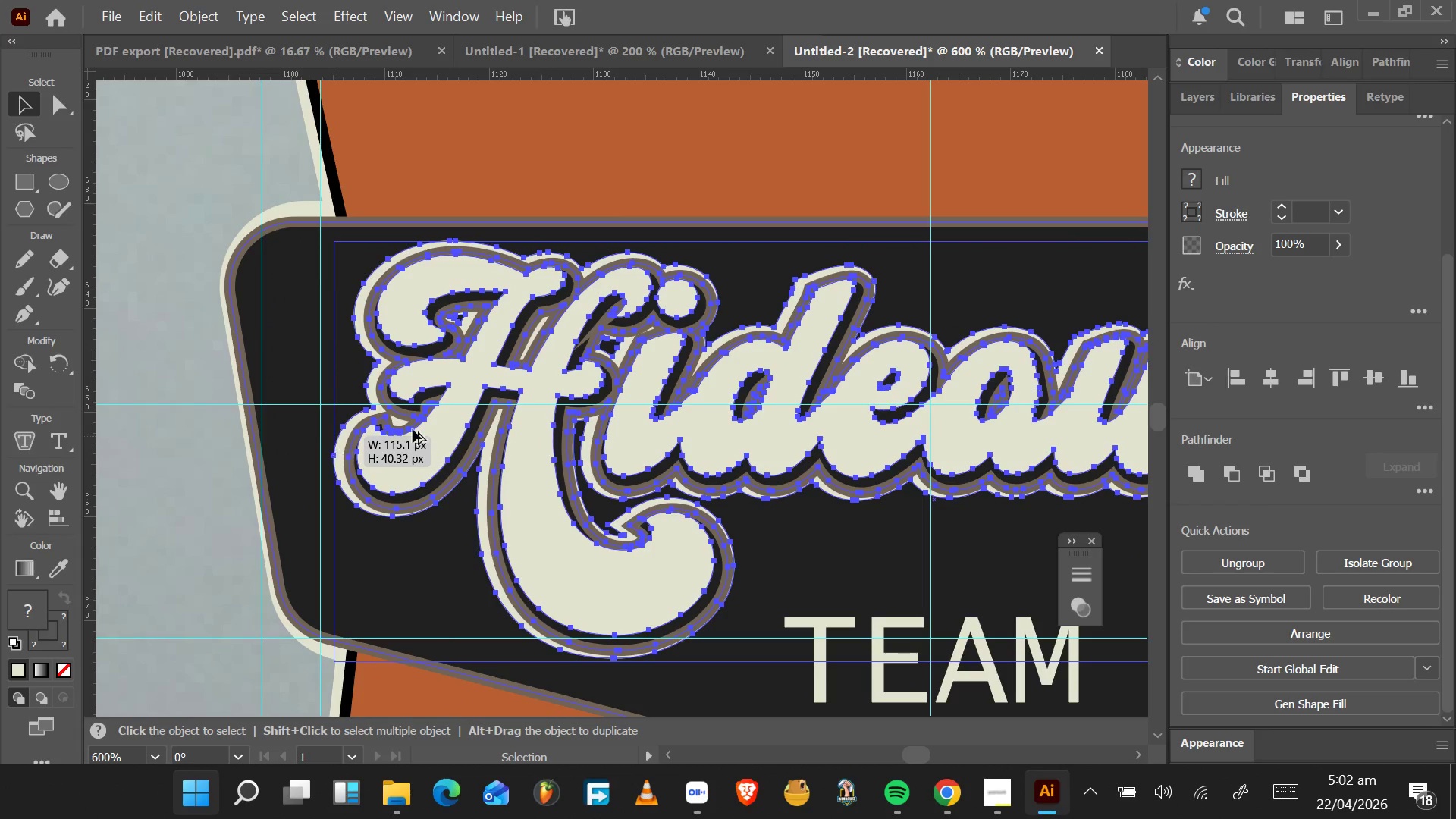 
key(Alt+AltLeft)
 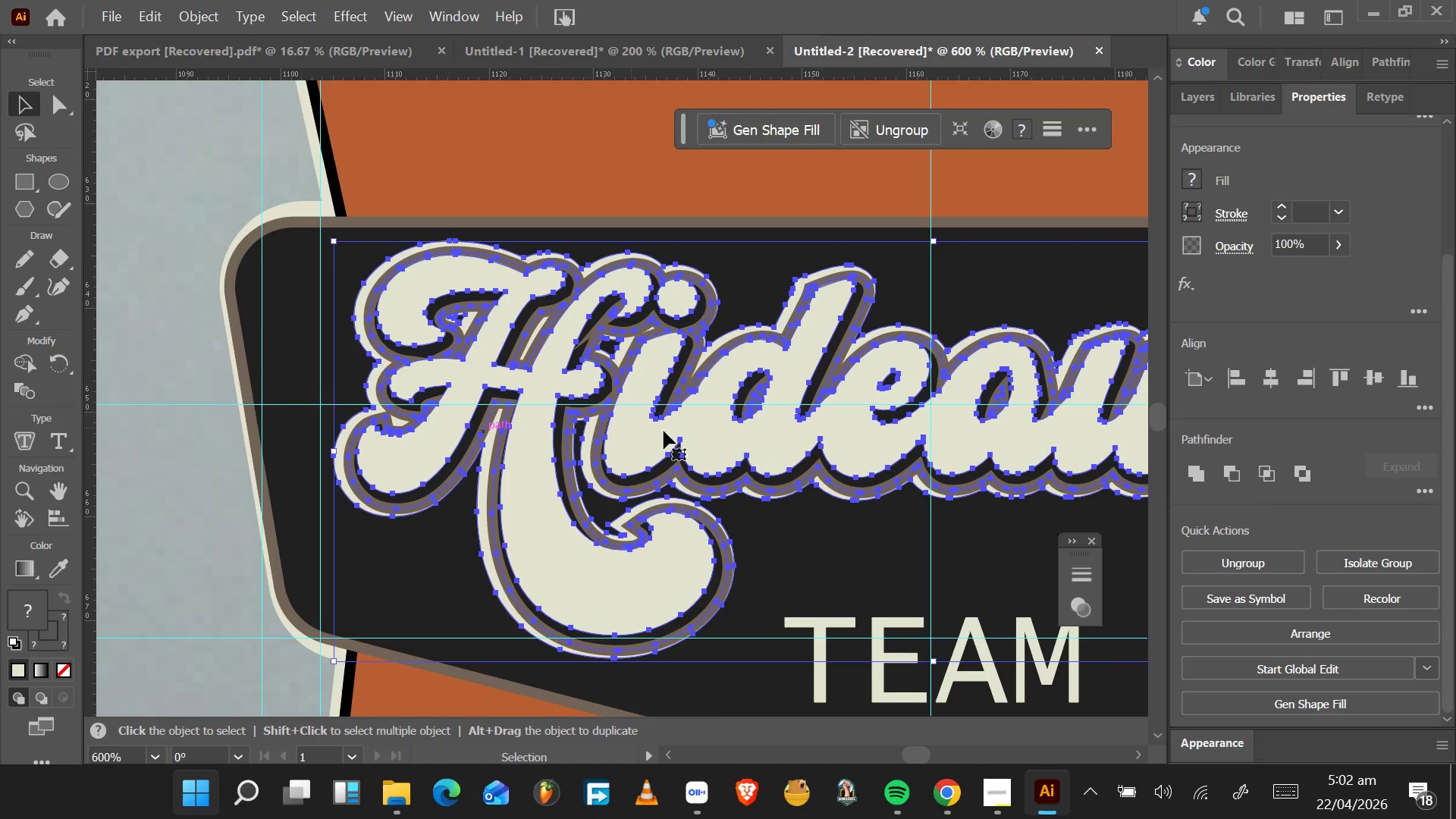 
hold_key(key=AltLeft, duration=0.58)
scroll: coordinate [733, 438], scroll_direction: down, amount: 9.0
 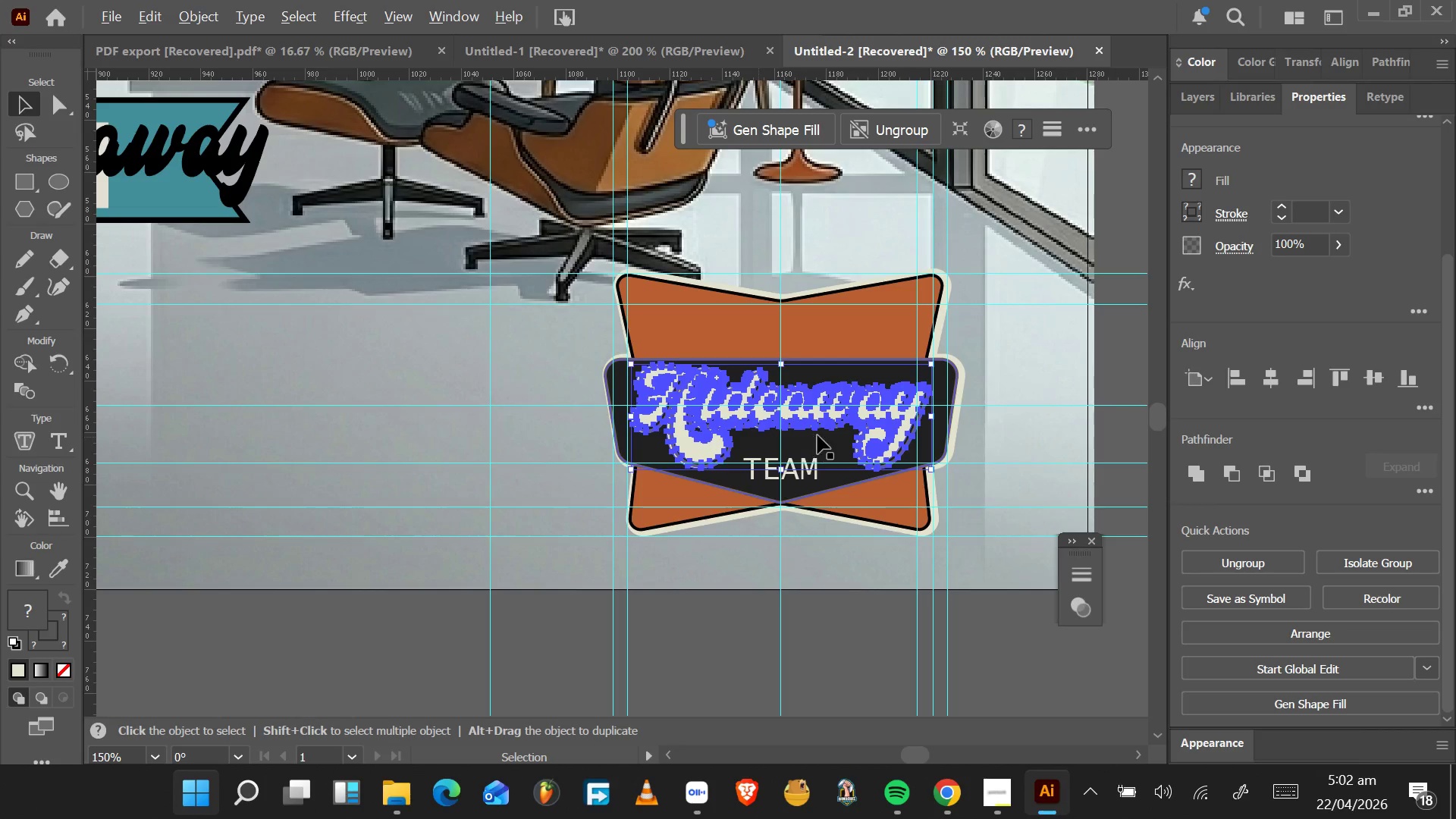 
left_click([978, 497])
 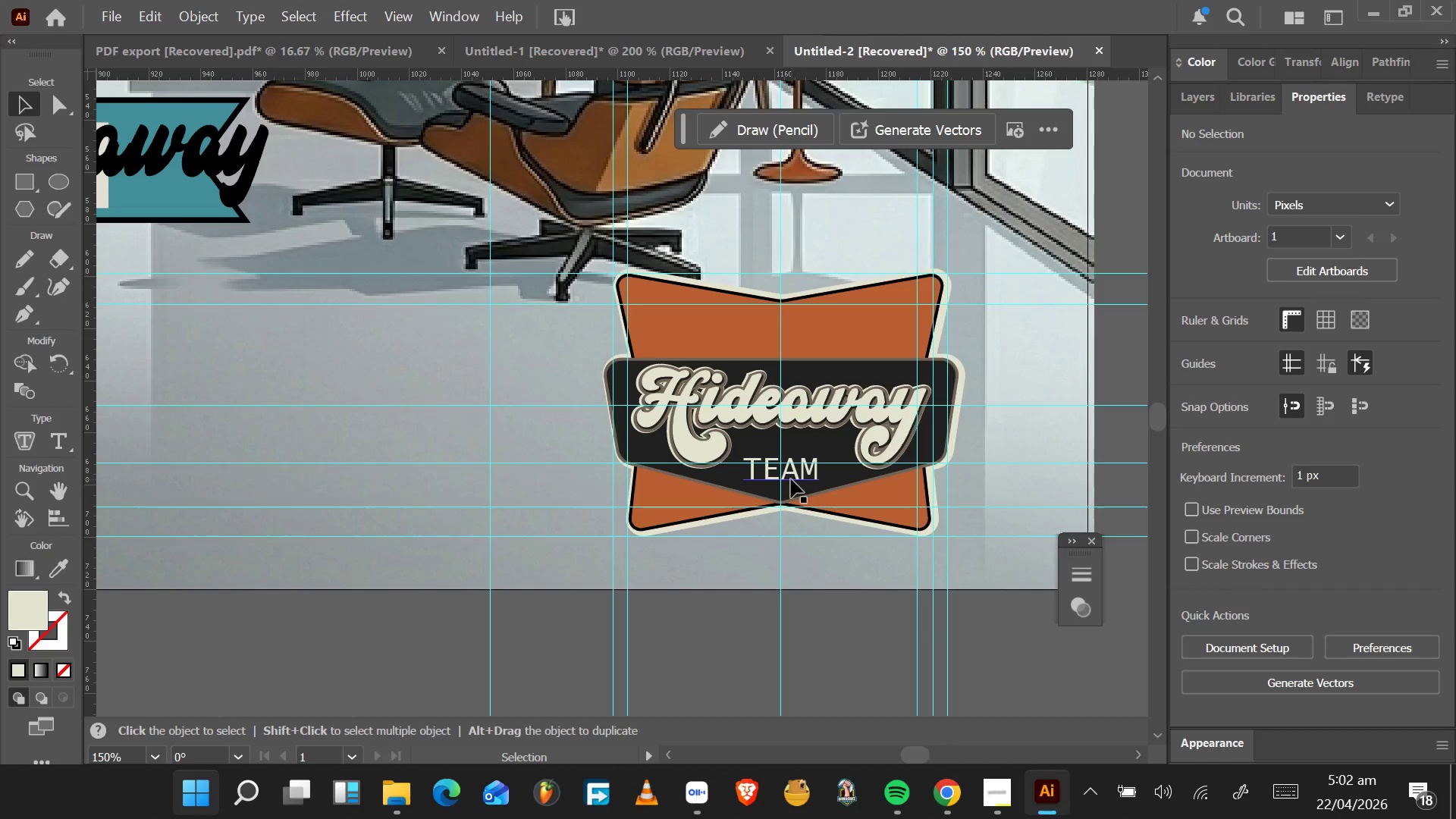 
left_click([794, 472])
 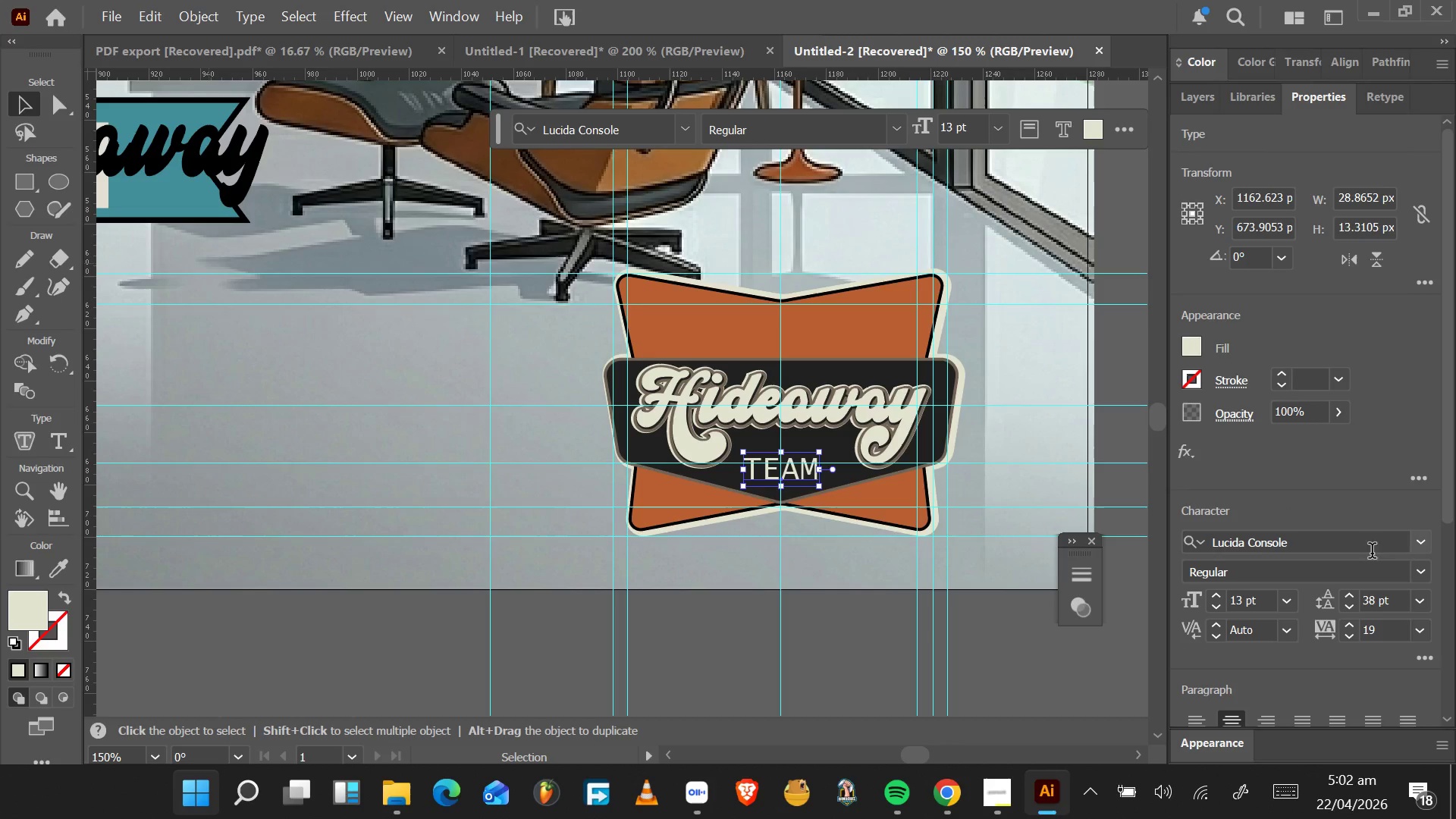 
left_click([1426, 544])
 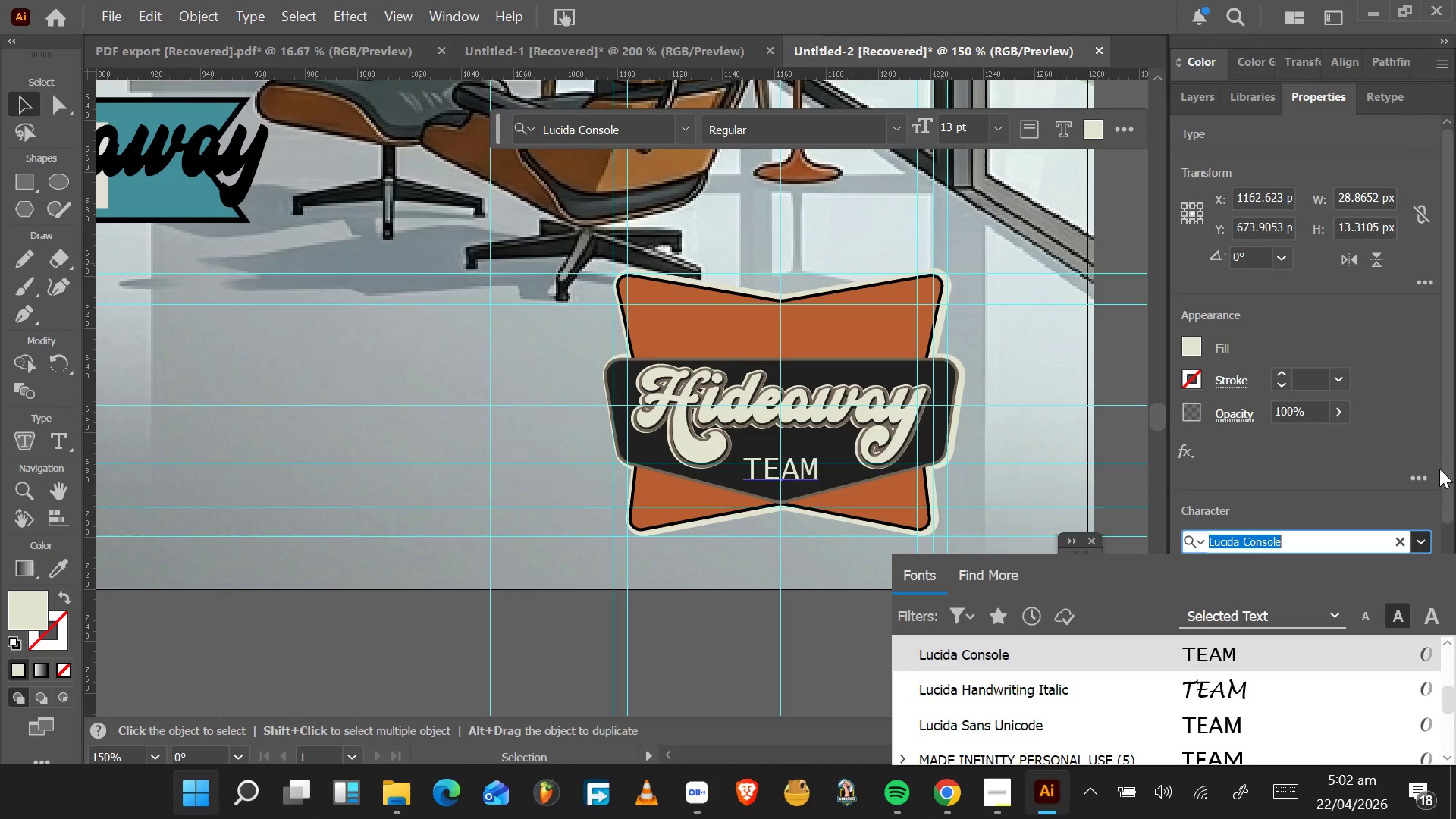 
left_click_drag(start_coordinate=[1442, 463], to_coordinate=[1455, 728])
 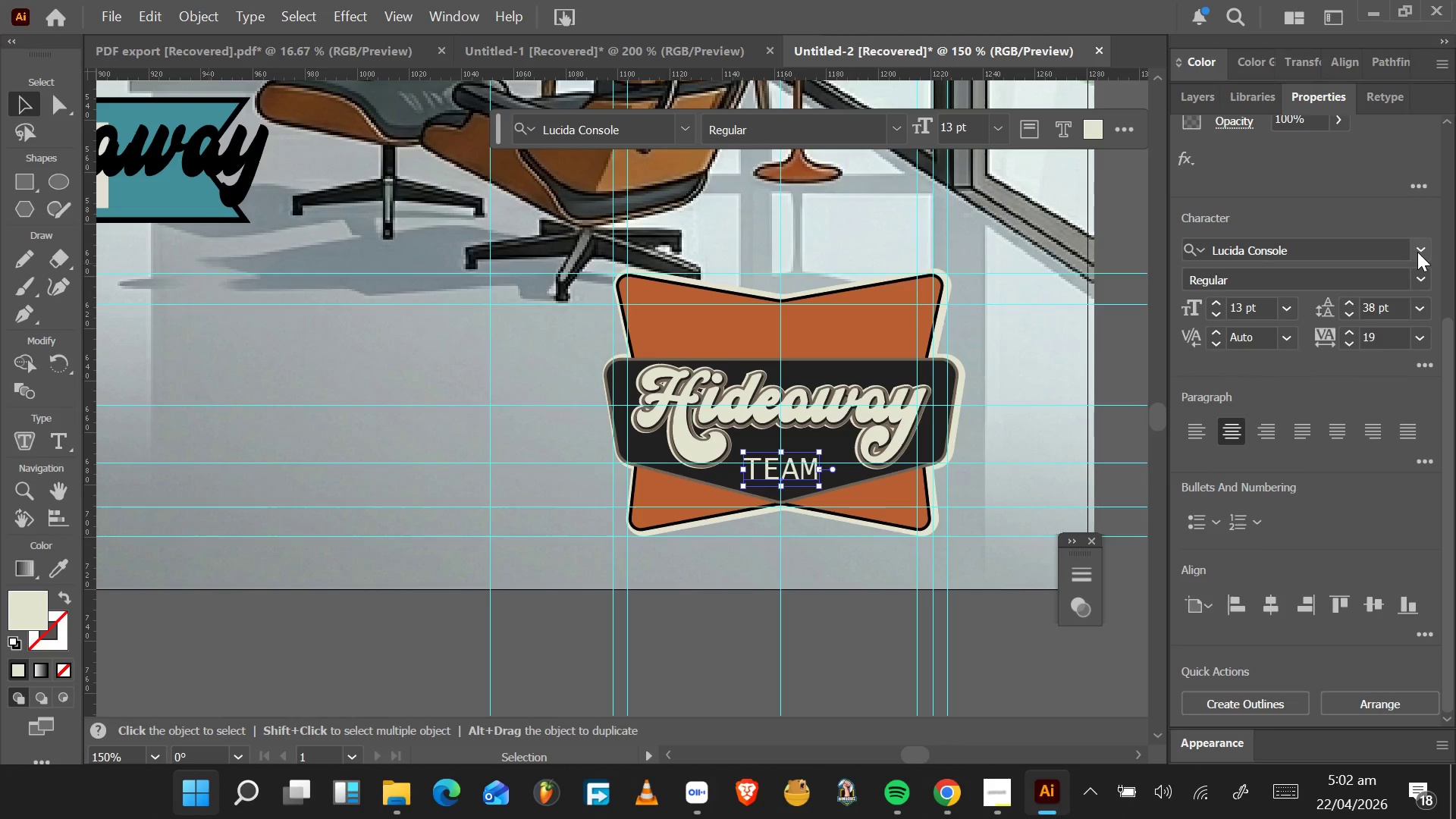 
left_click([1417, 252])
 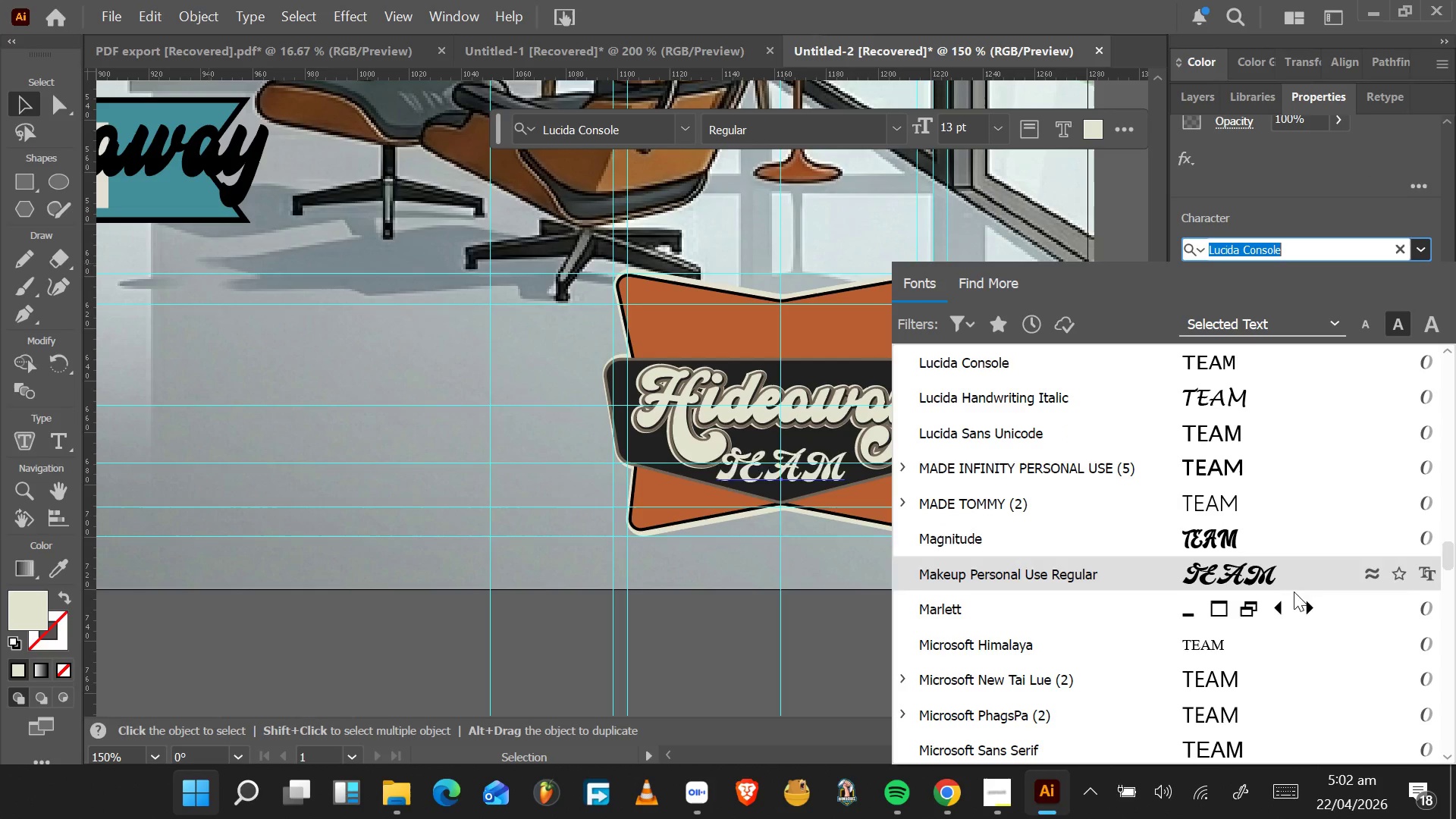 
scroll: coordinate [1278, 668], scroll_direction: down, amount: 2.0
 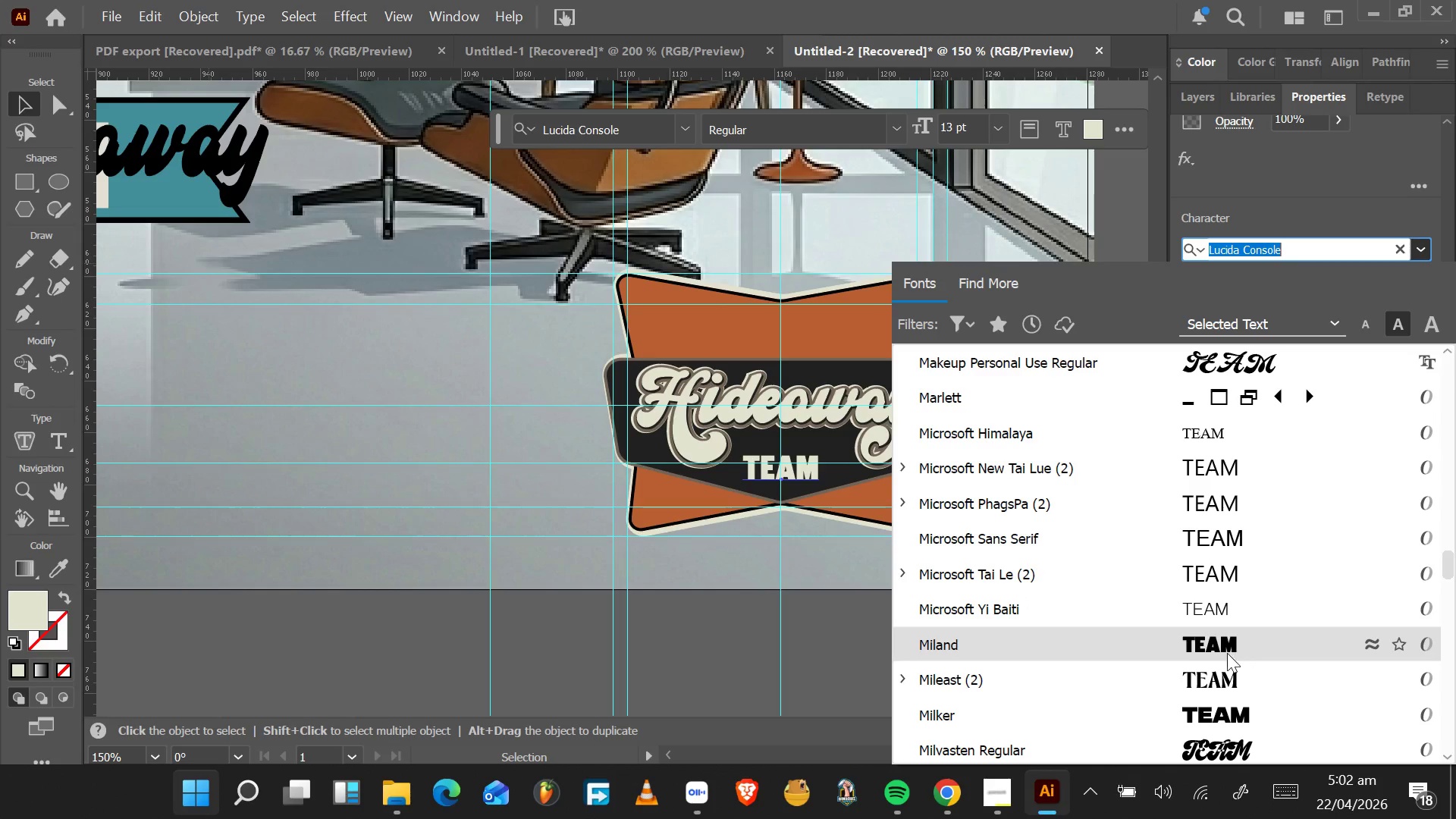 
wait(5.48)
 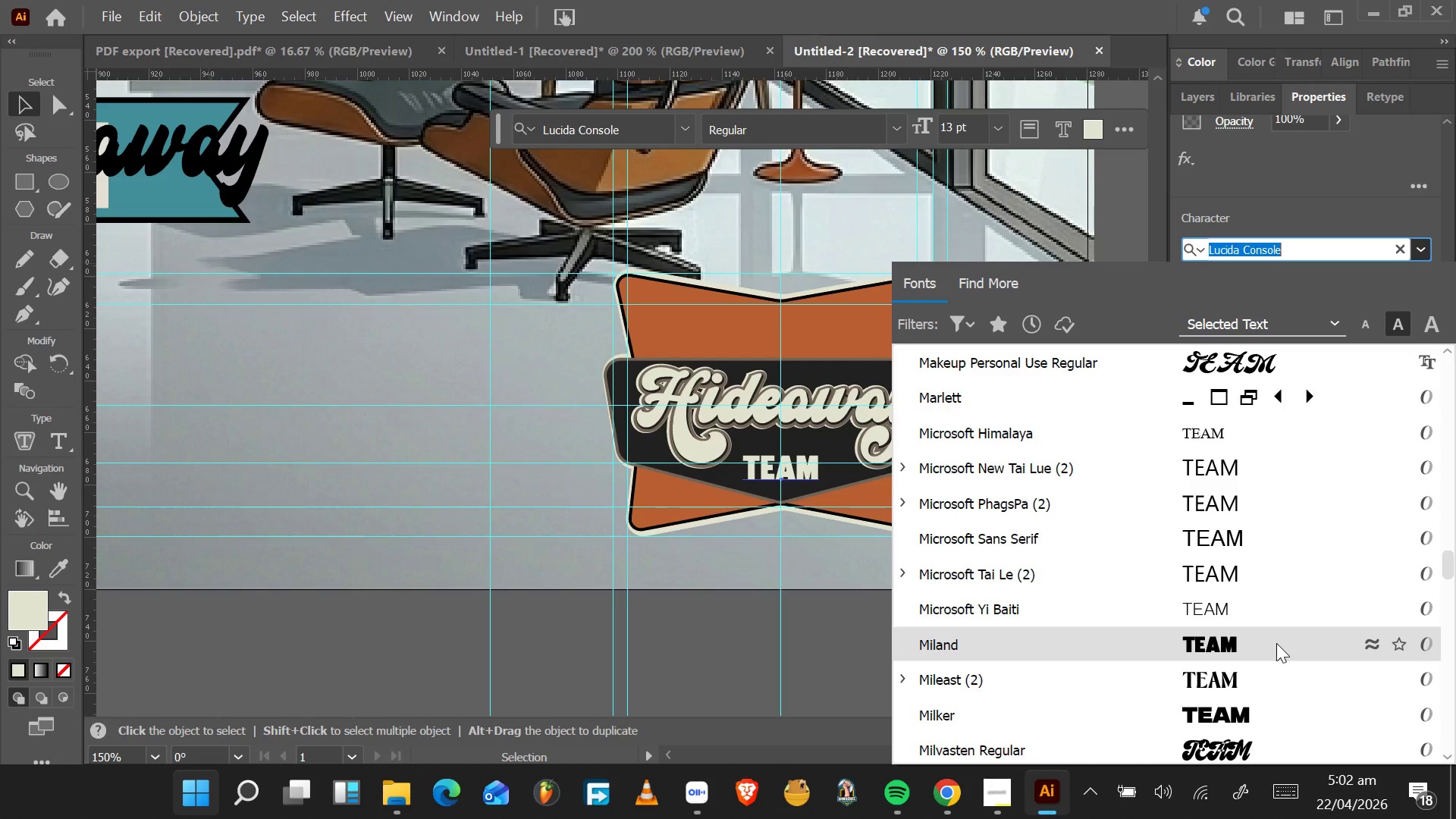 
scroll: coordinate [1040, 506], scroll_direction: down, amount: 12.0
 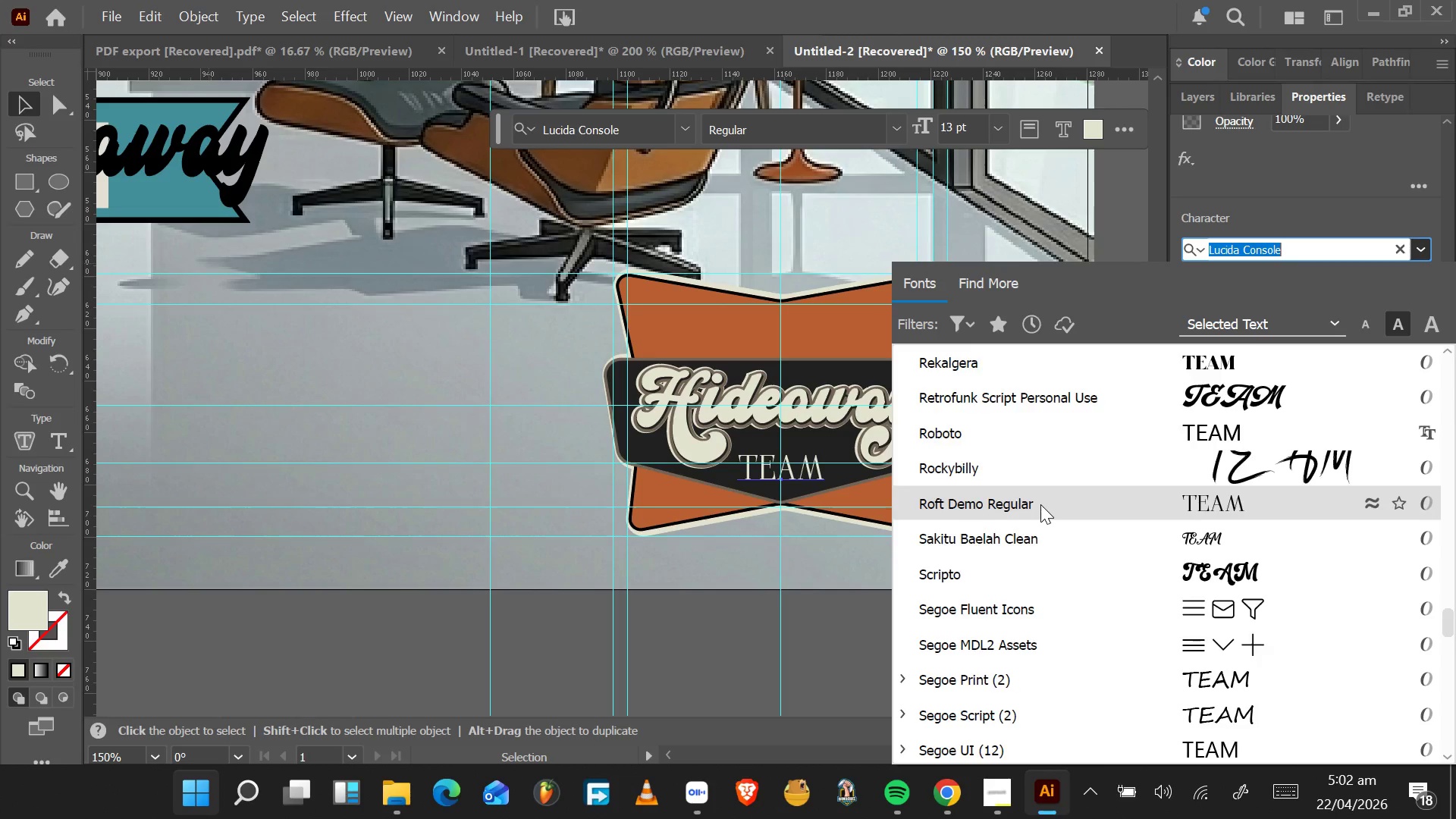 
scroll: coordinate [1040, 504], scroll_direction: down, amount: 1.0
 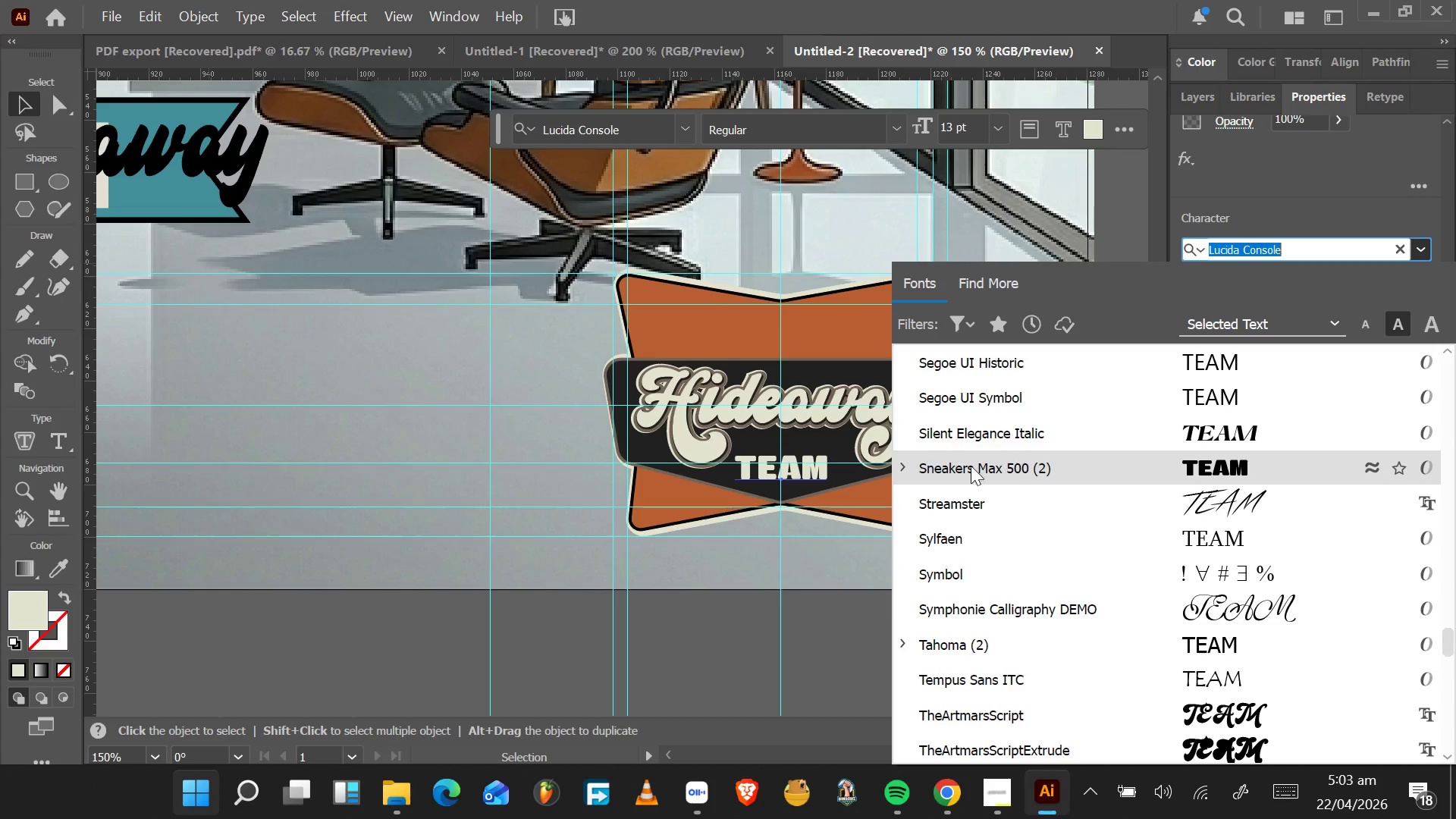 
left_click([903, 466])
 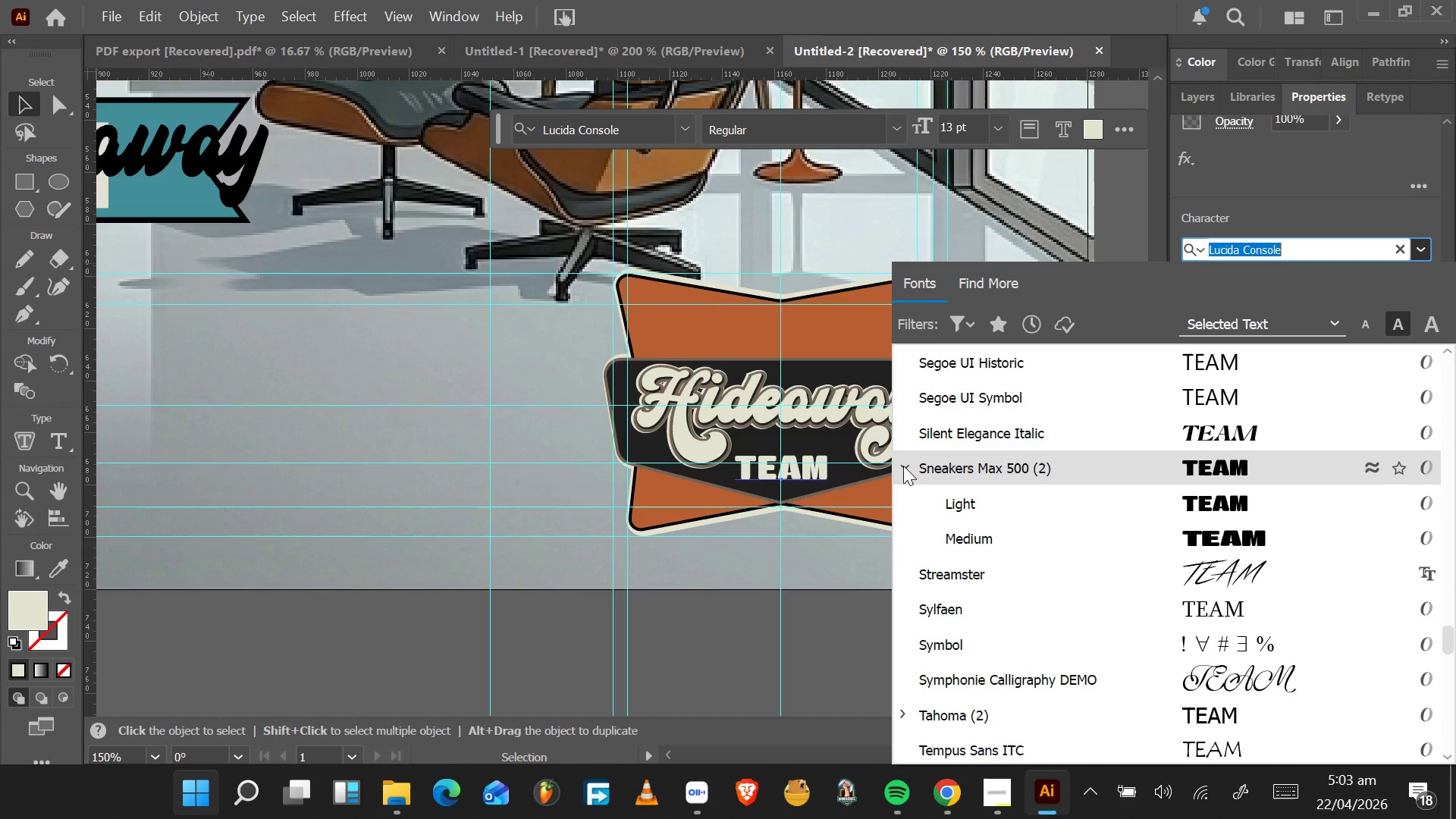 
left_click([903, 466])
 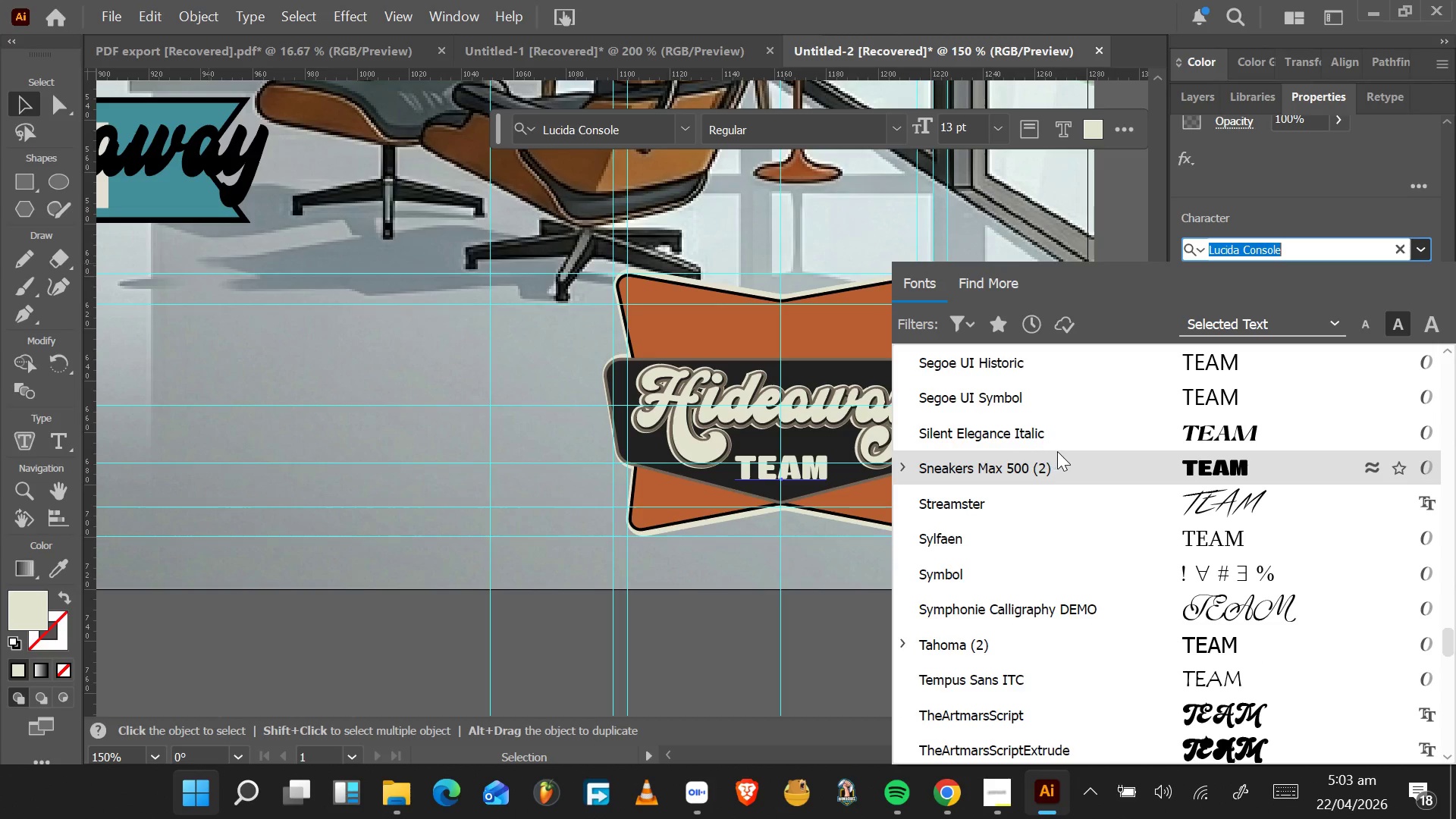 
scroll: coordinate [1061, 453], scroll_direction: down, amount: 2.0
 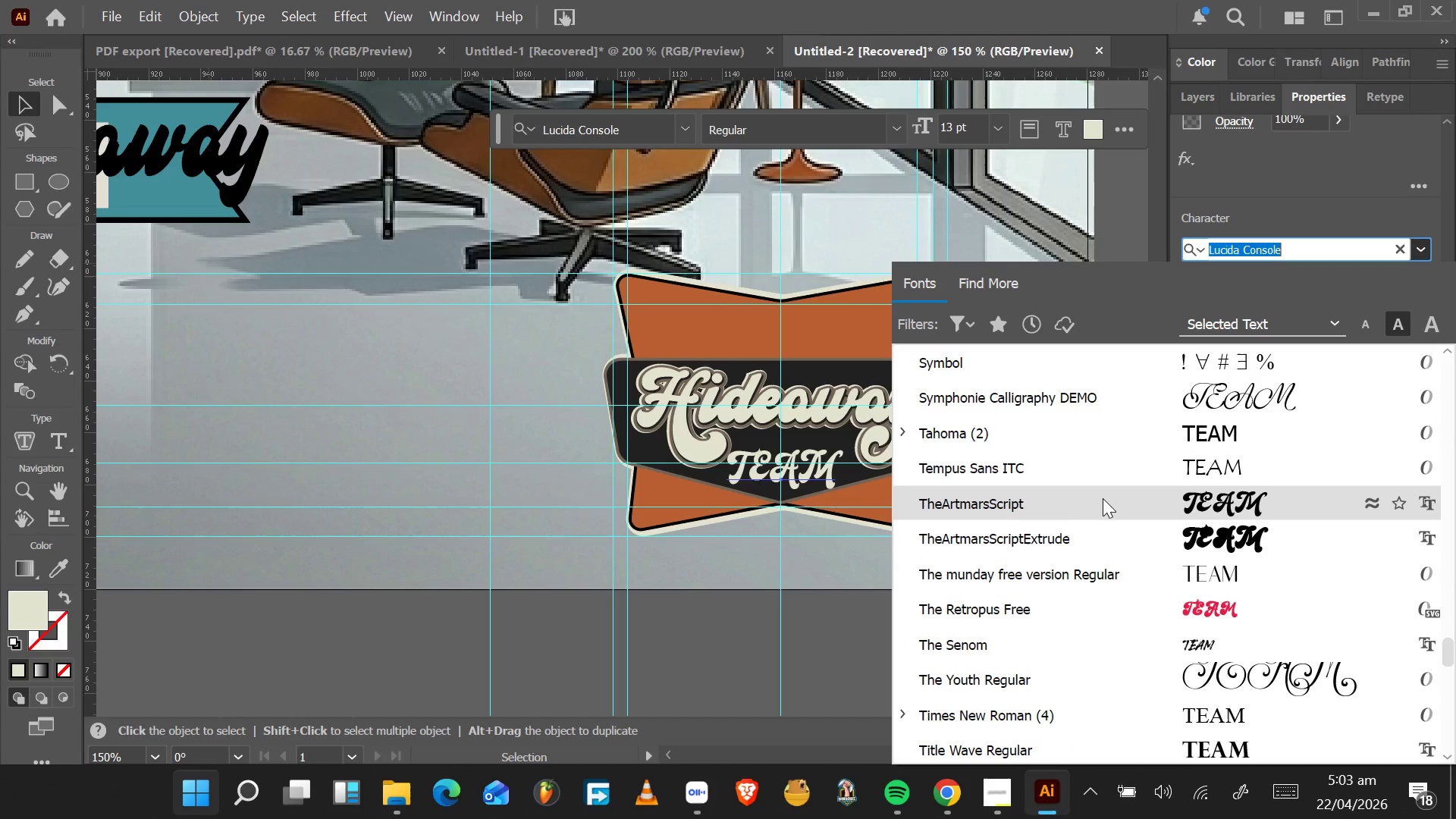 
scroll: coordinate [1101, 520], scroll_direction: up, amount: 26.0
 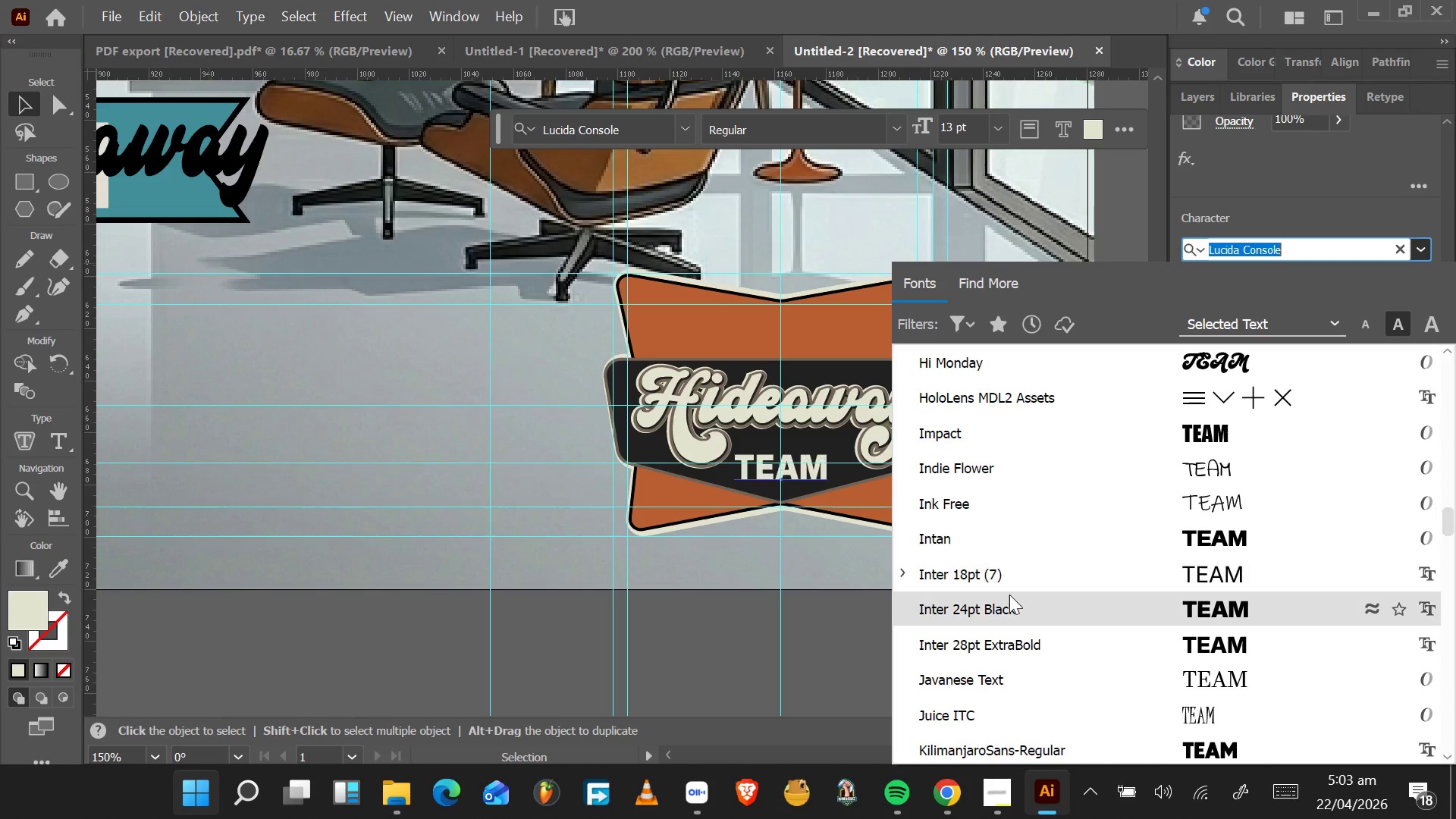 
mouse_move([934, 577])
 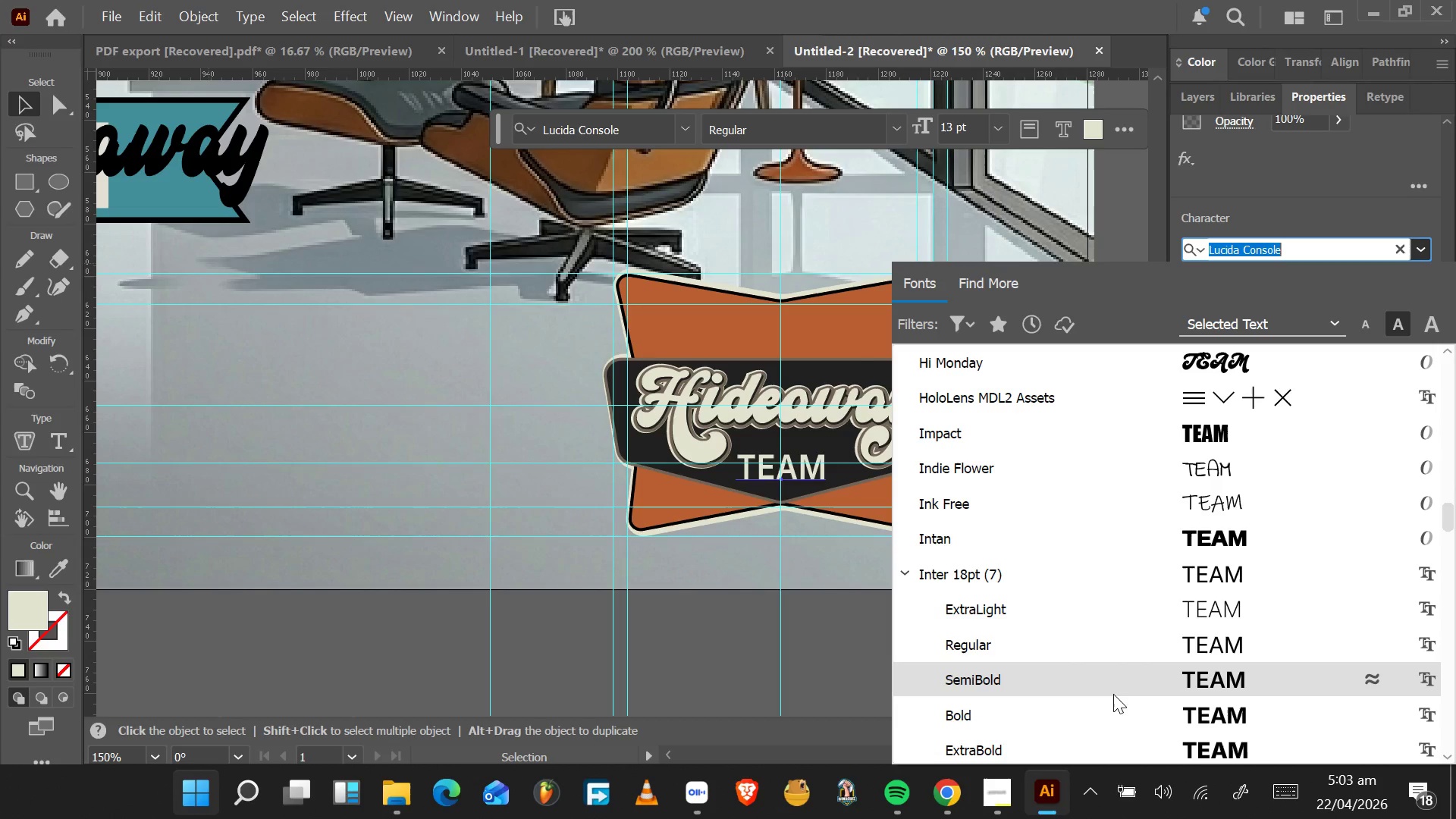 
left_click([1116, 702])
 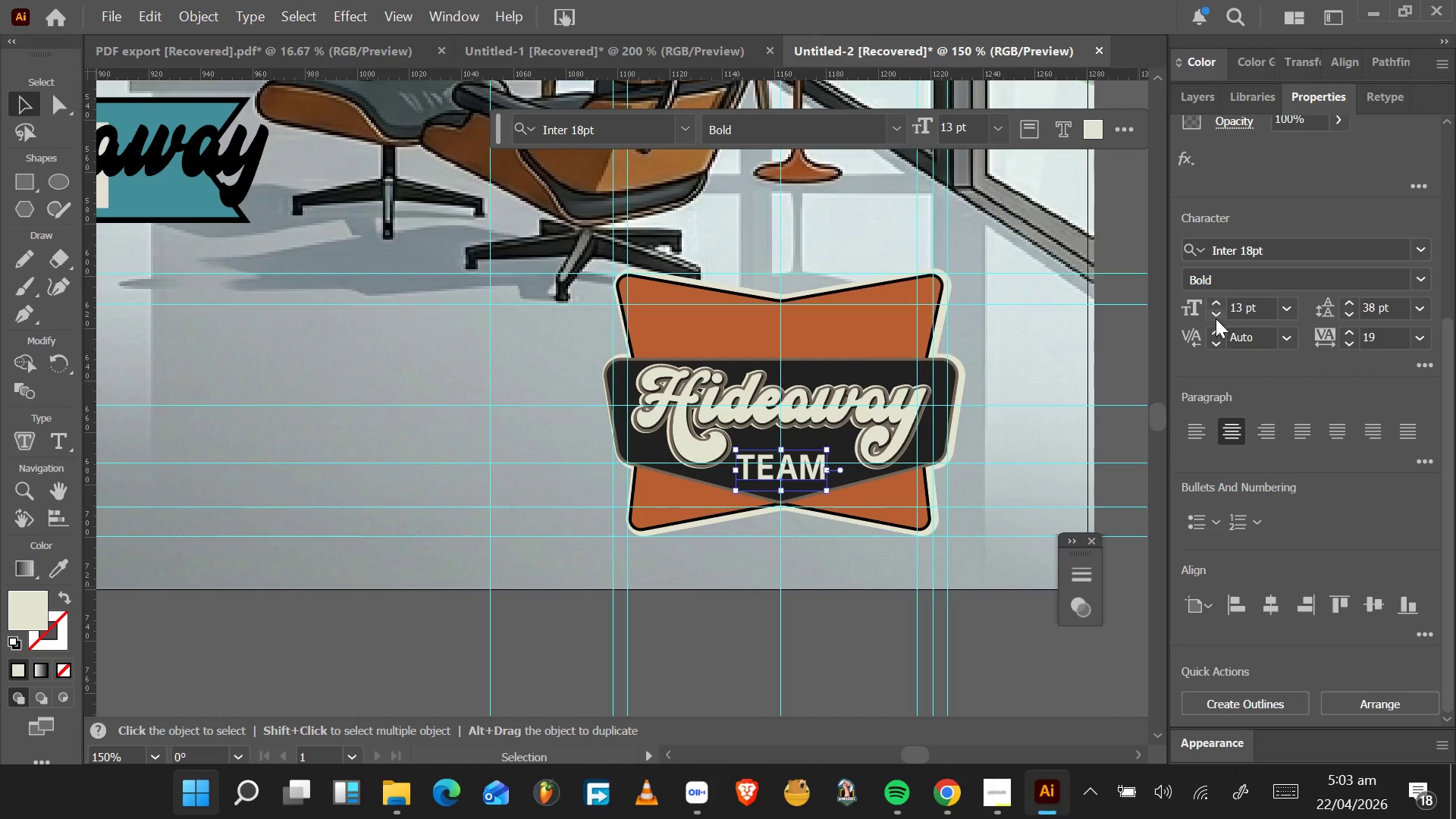 
double_click([1216, 318])
 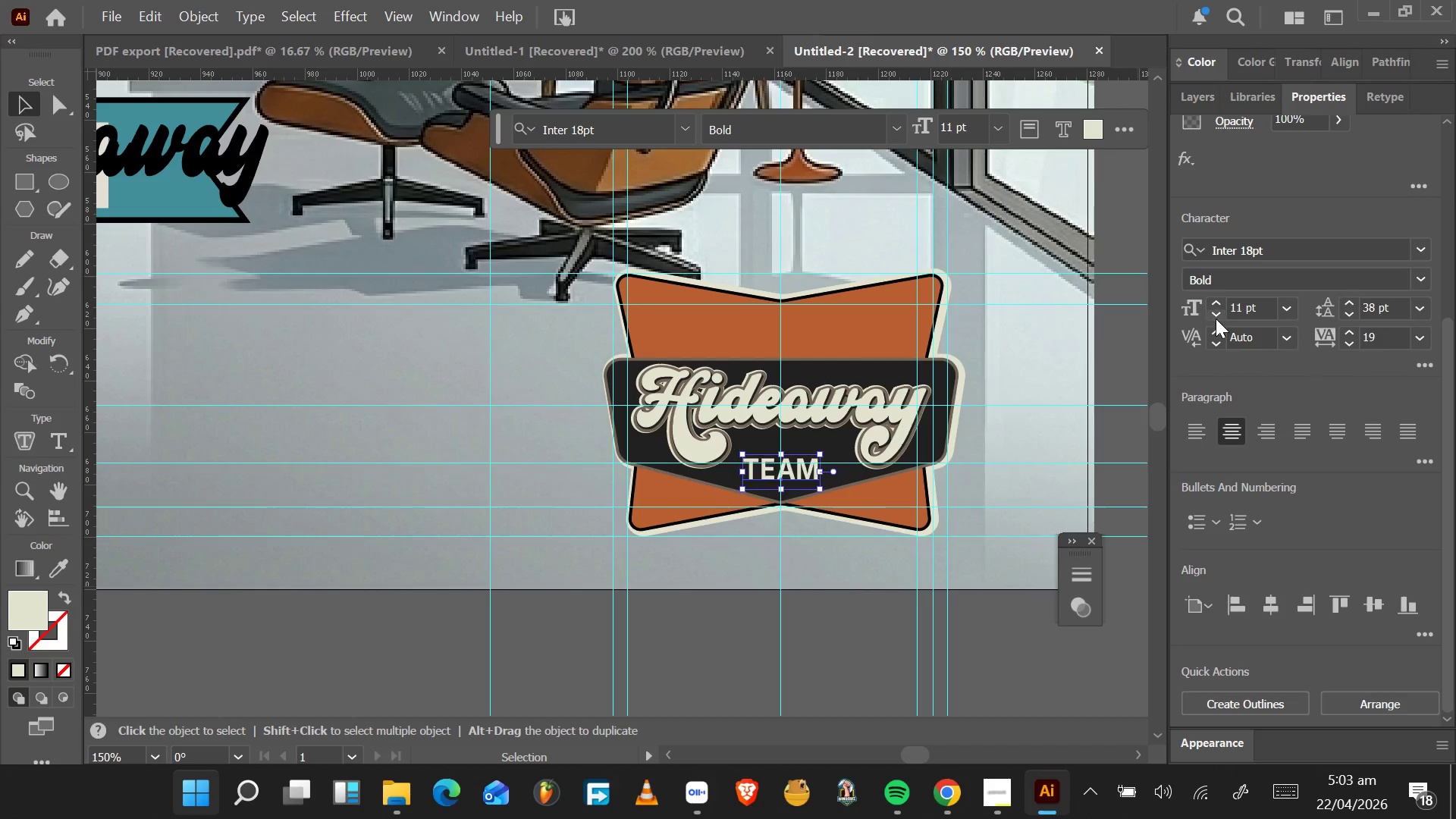 
triple_click([1216, 318])
 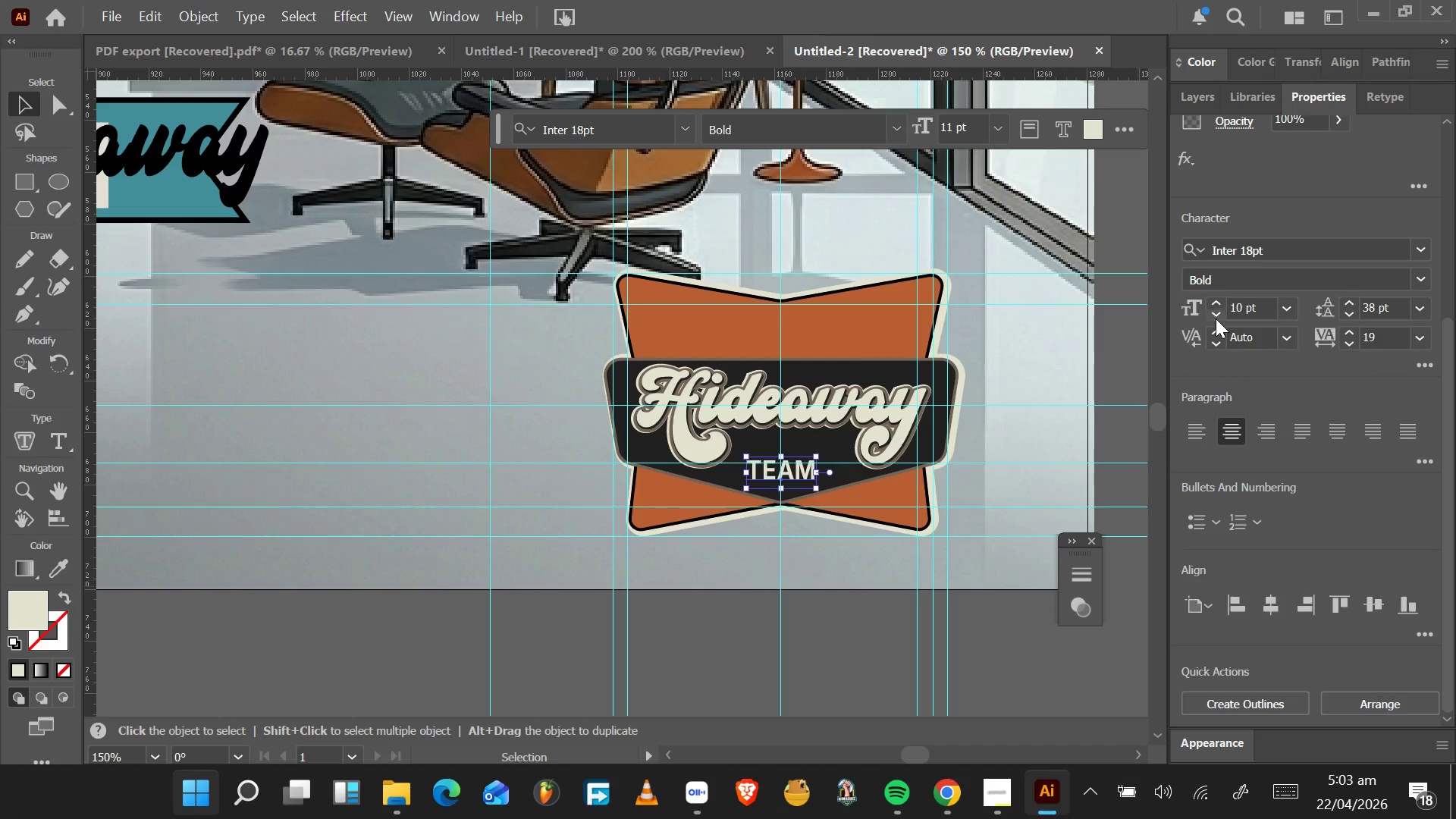 
triple_click([1216, 318])
 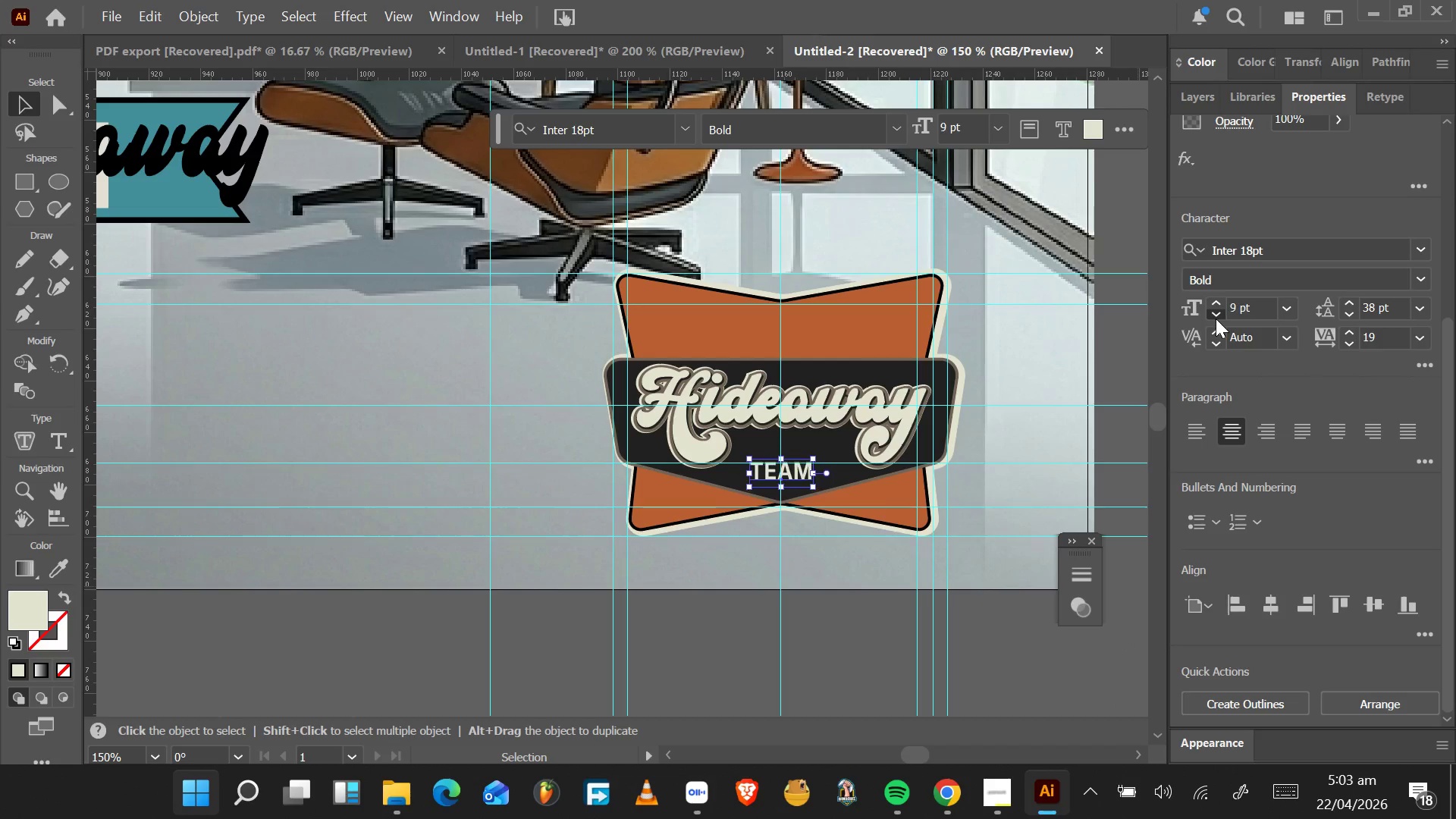 
triple_click([1216, 318])
 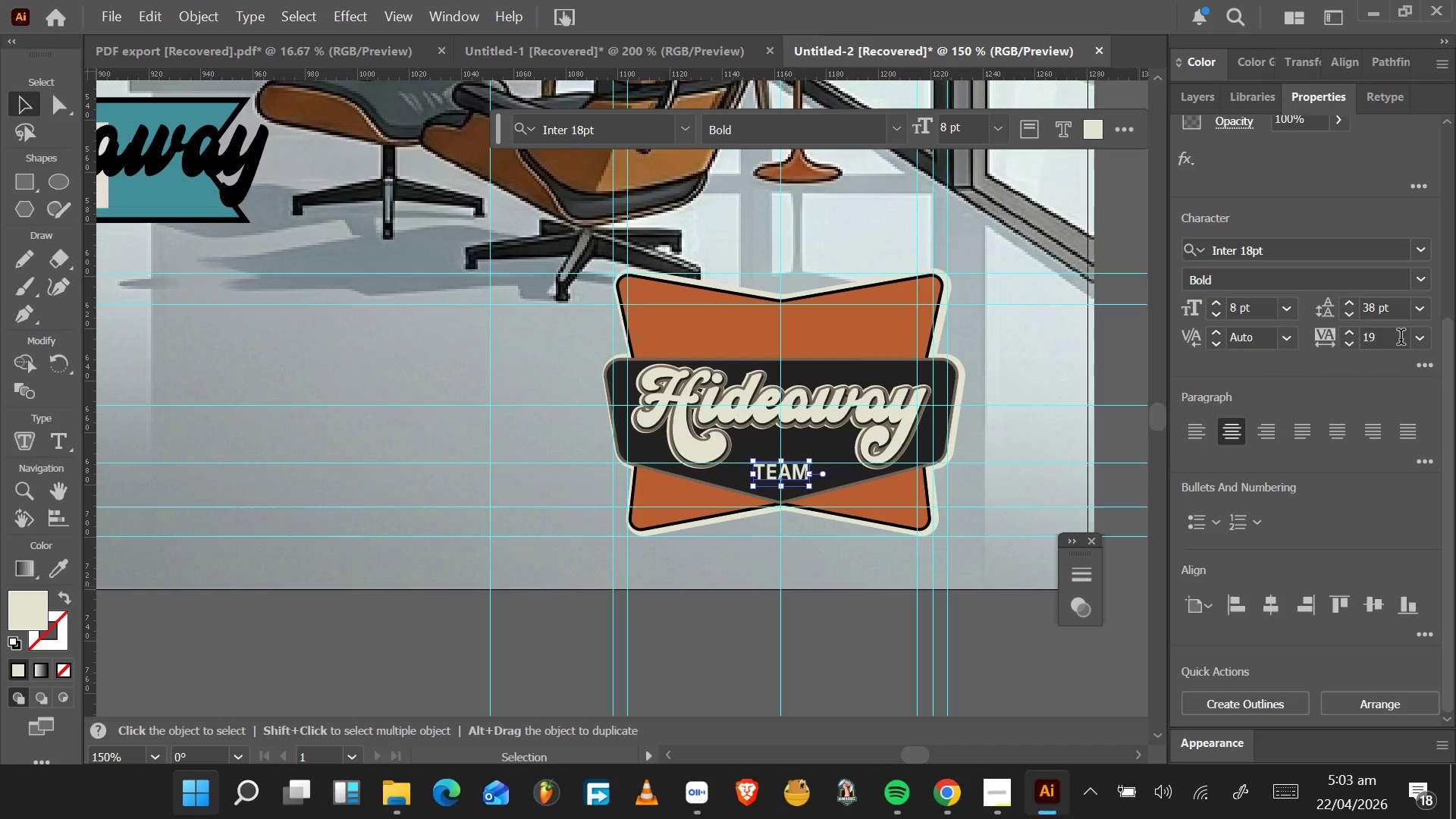 
left_click([1430, 361])
 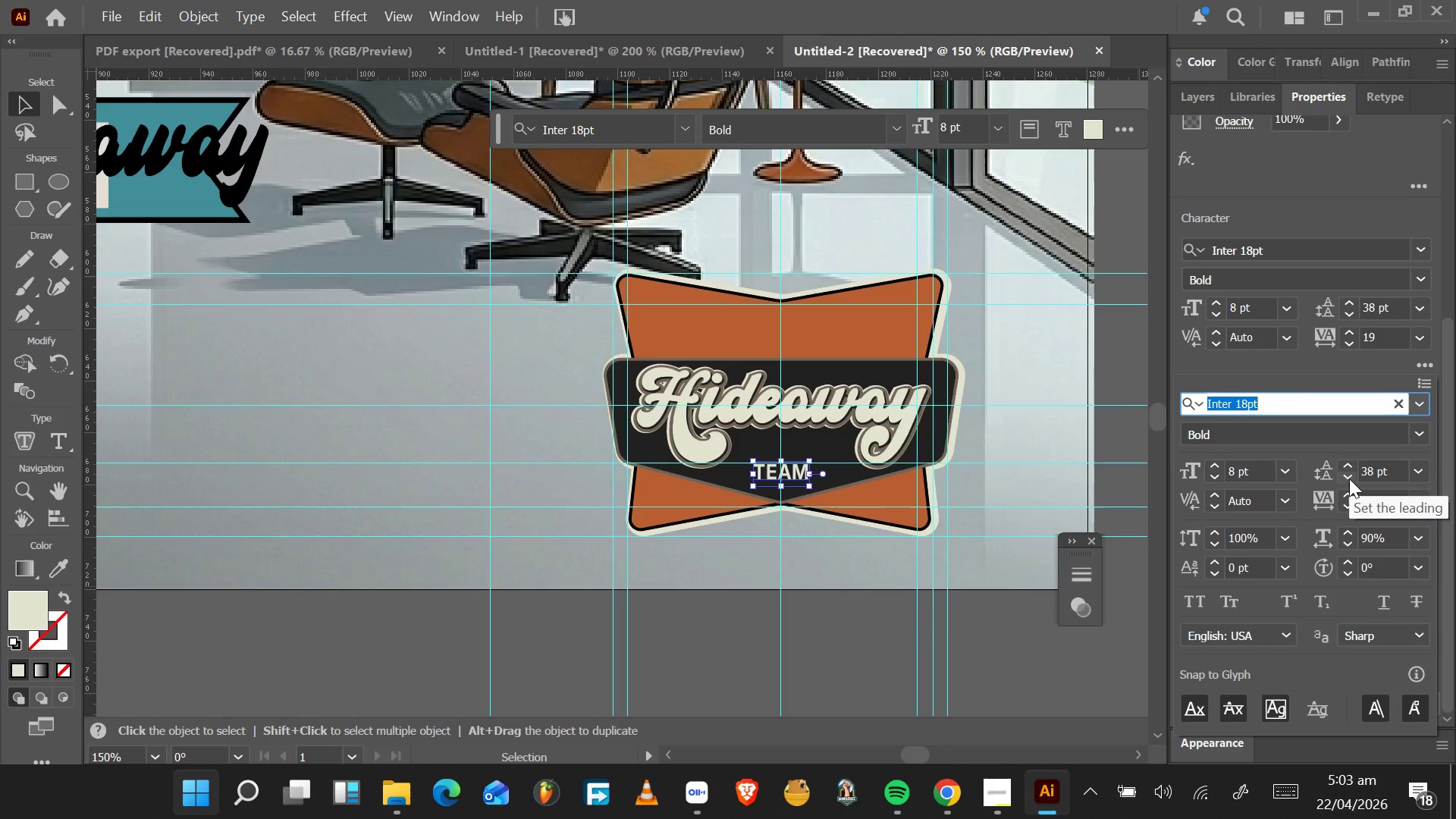 
double_click([1350, 495])
 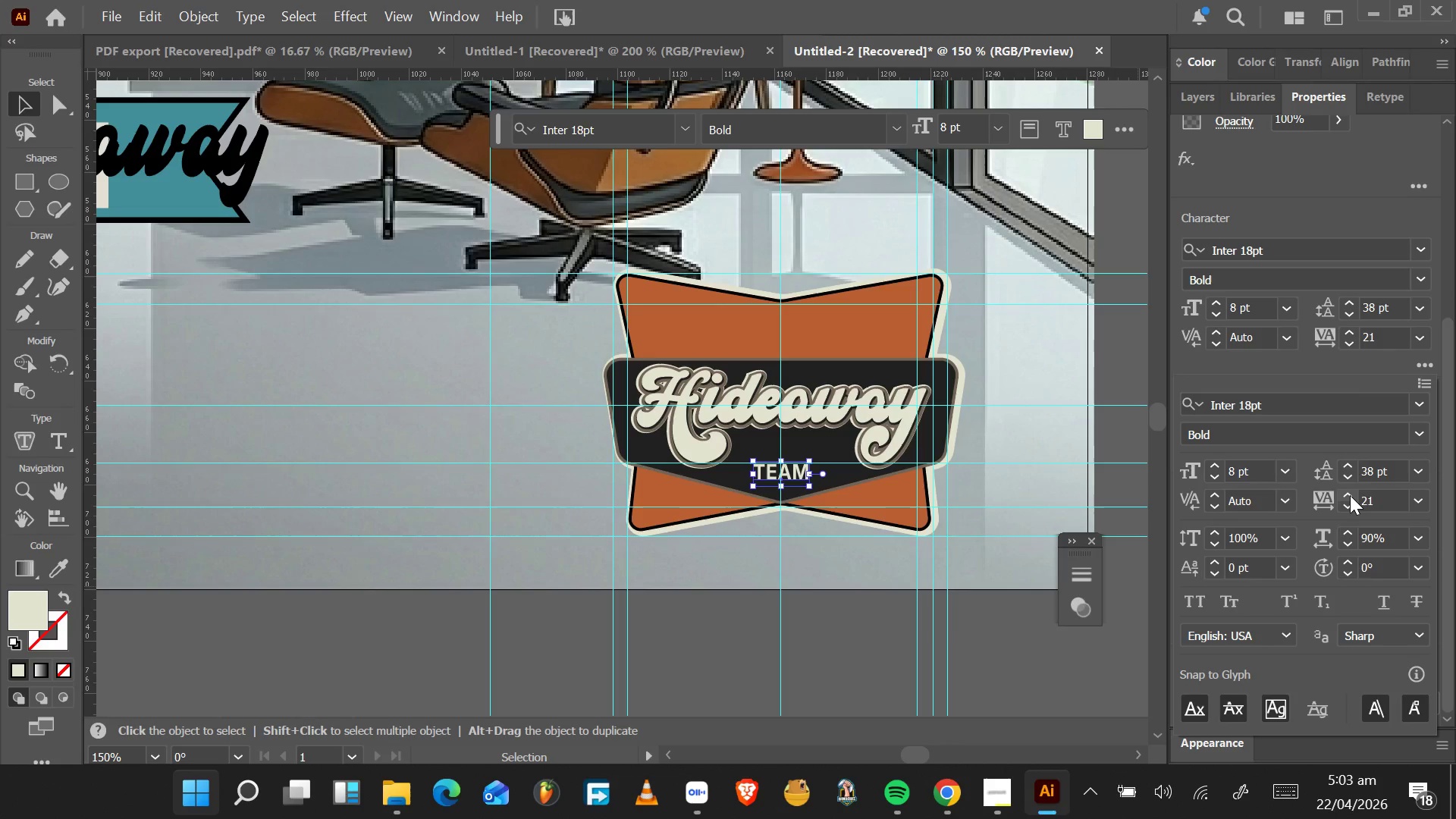 
triple_click([1350, 495])
 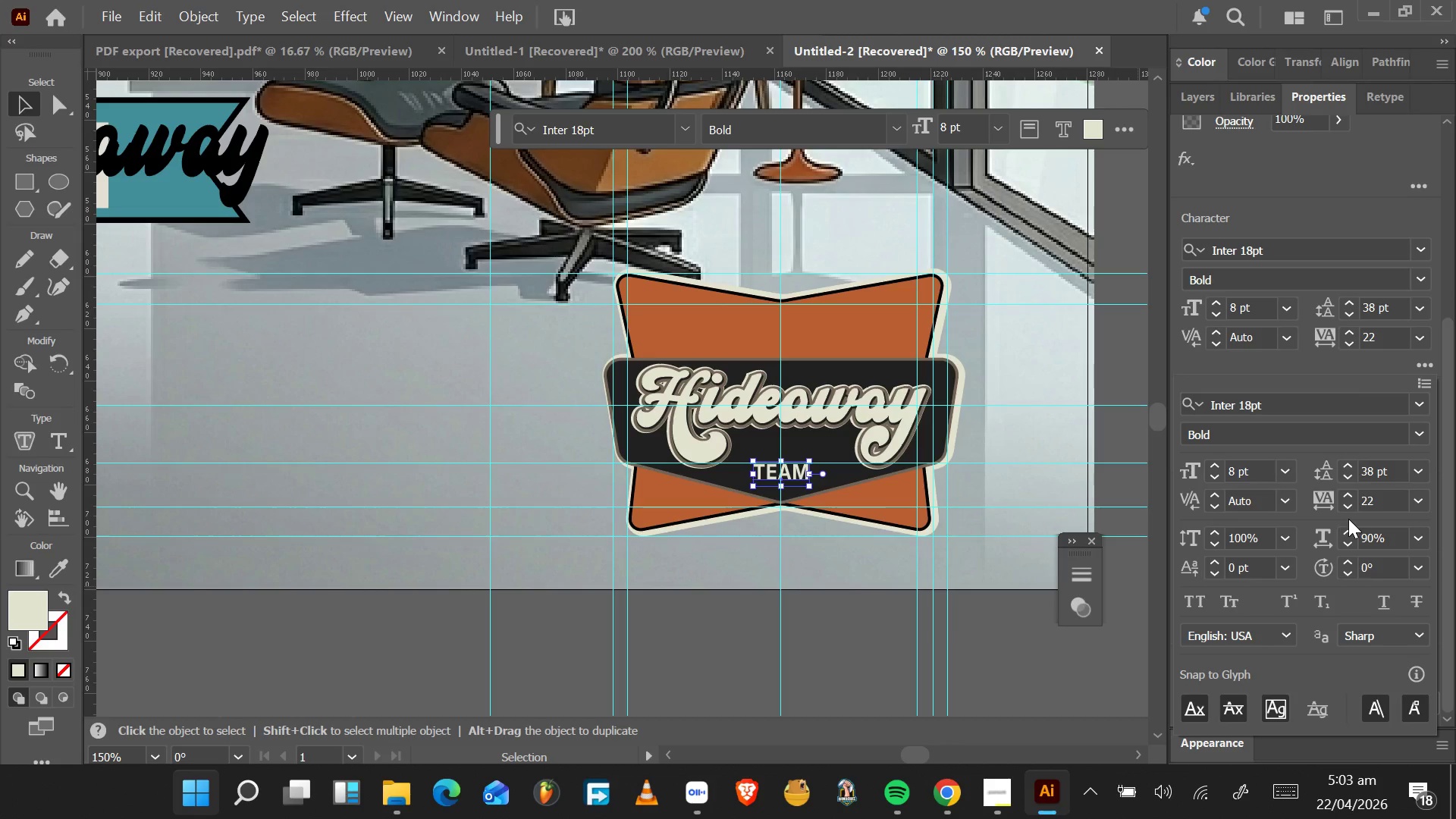 
double_click([1348, 519])
 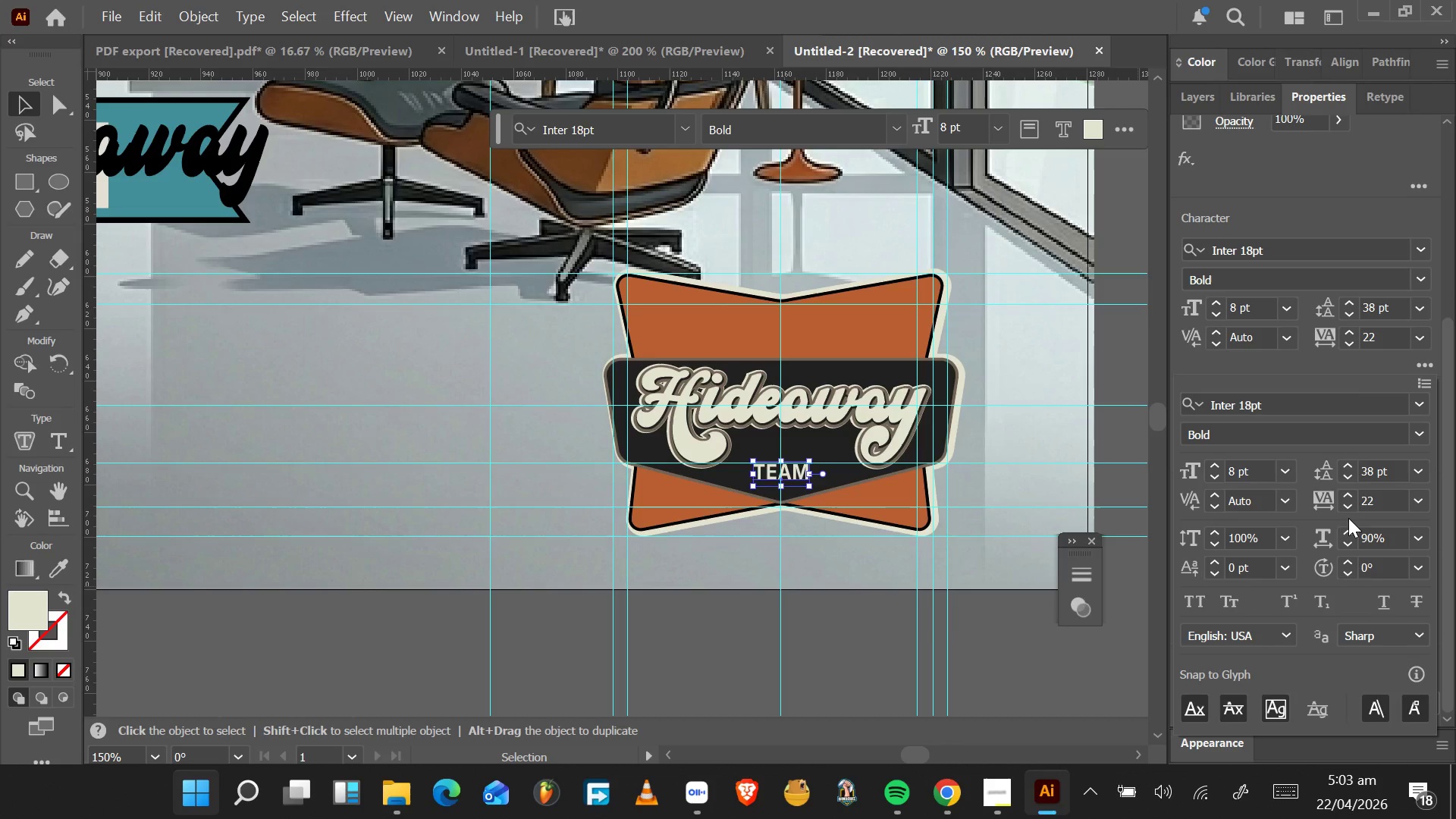 
triple_click([1348, 518])
 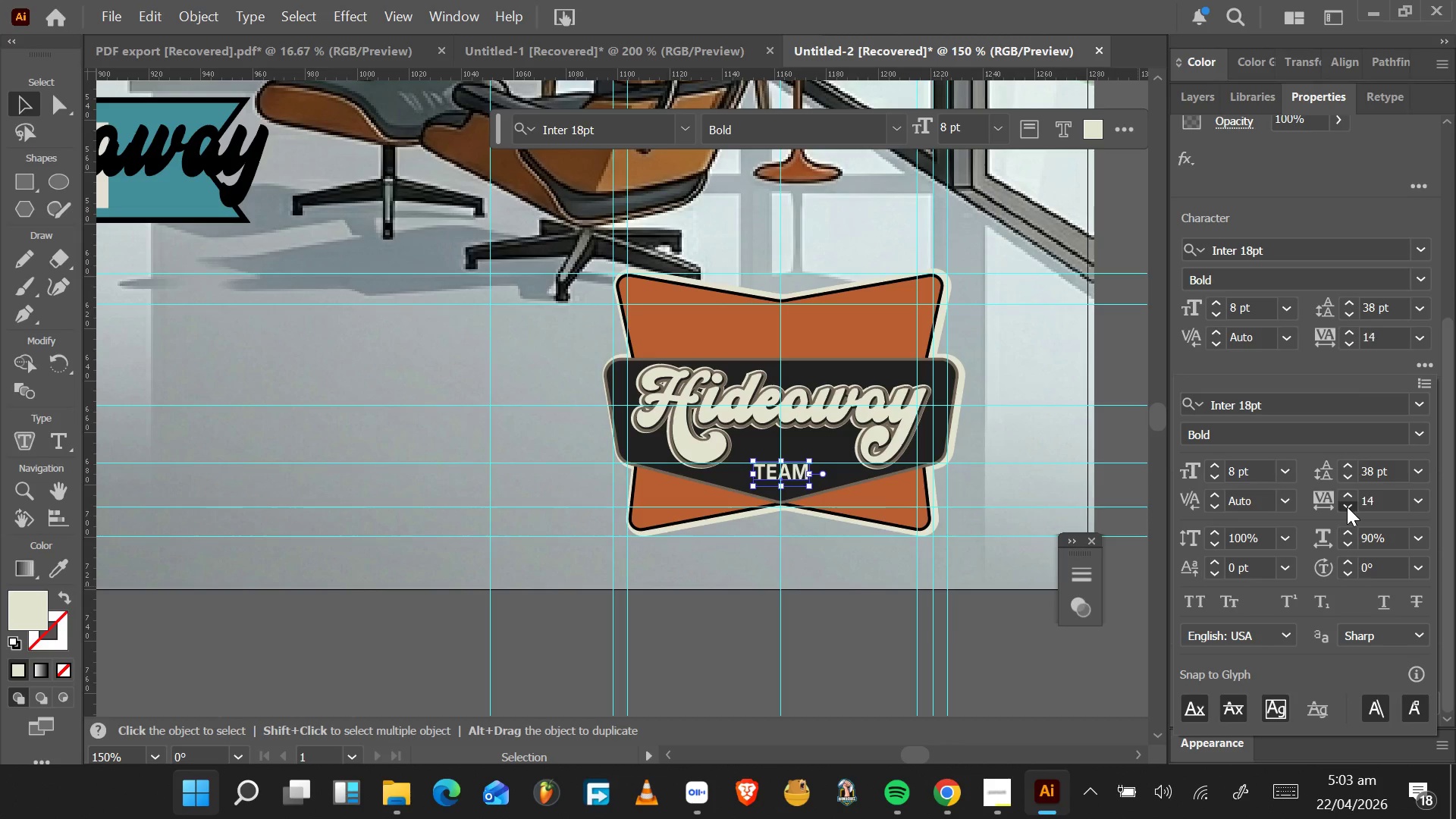 
left_click([1347, 507])
 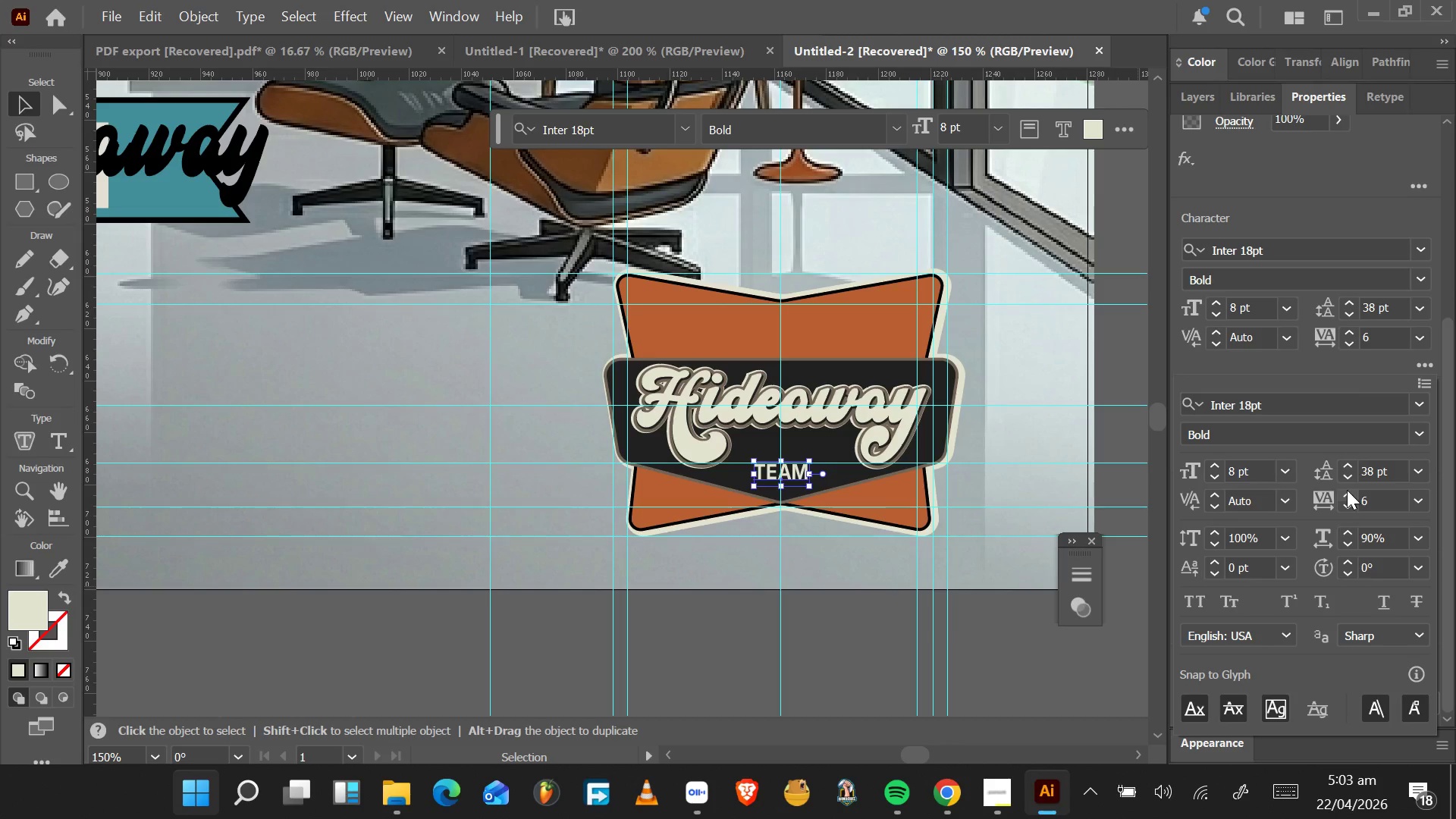 
double_click([1347, 490])
 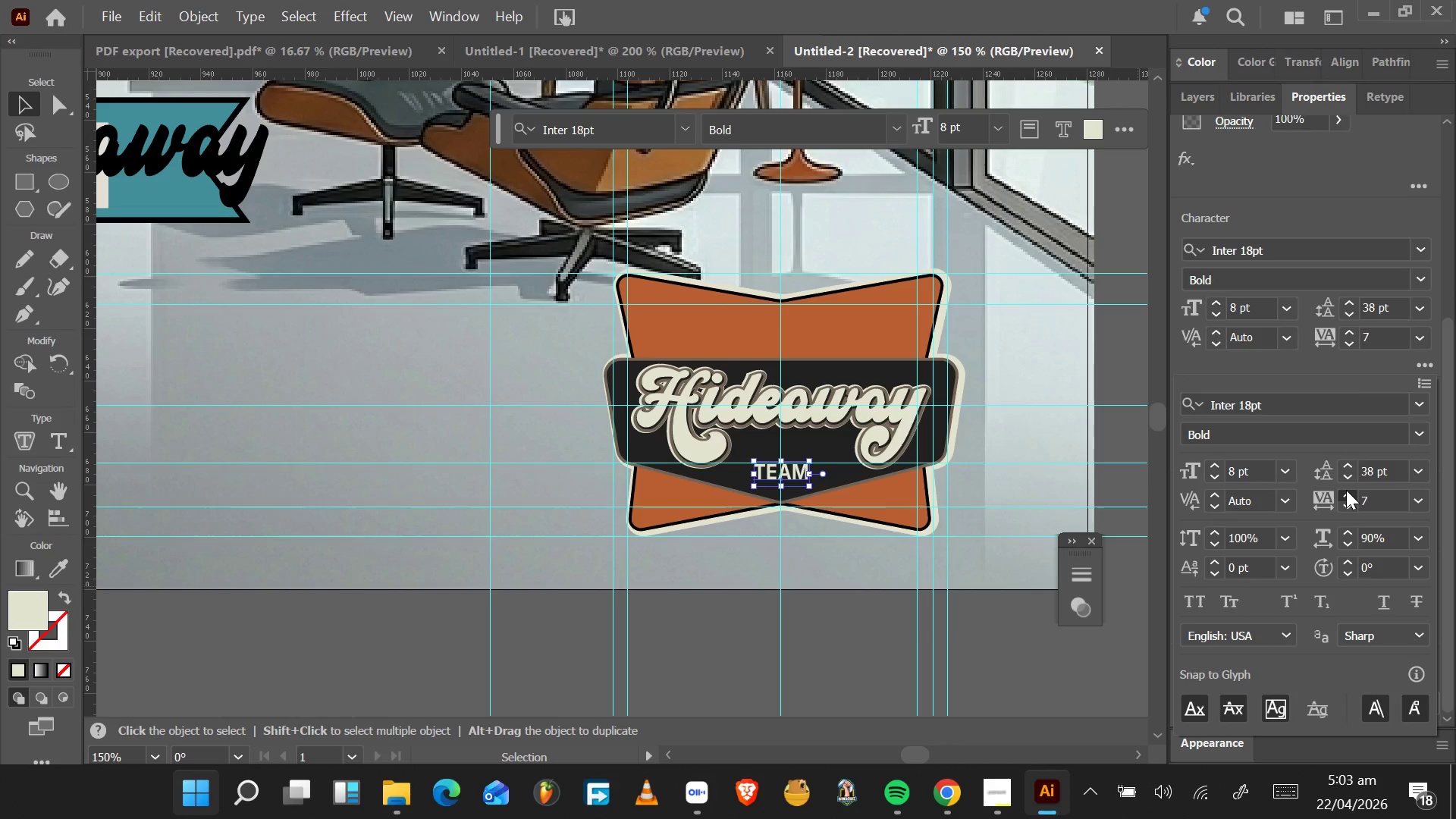 
triple_click([1346, 490])
 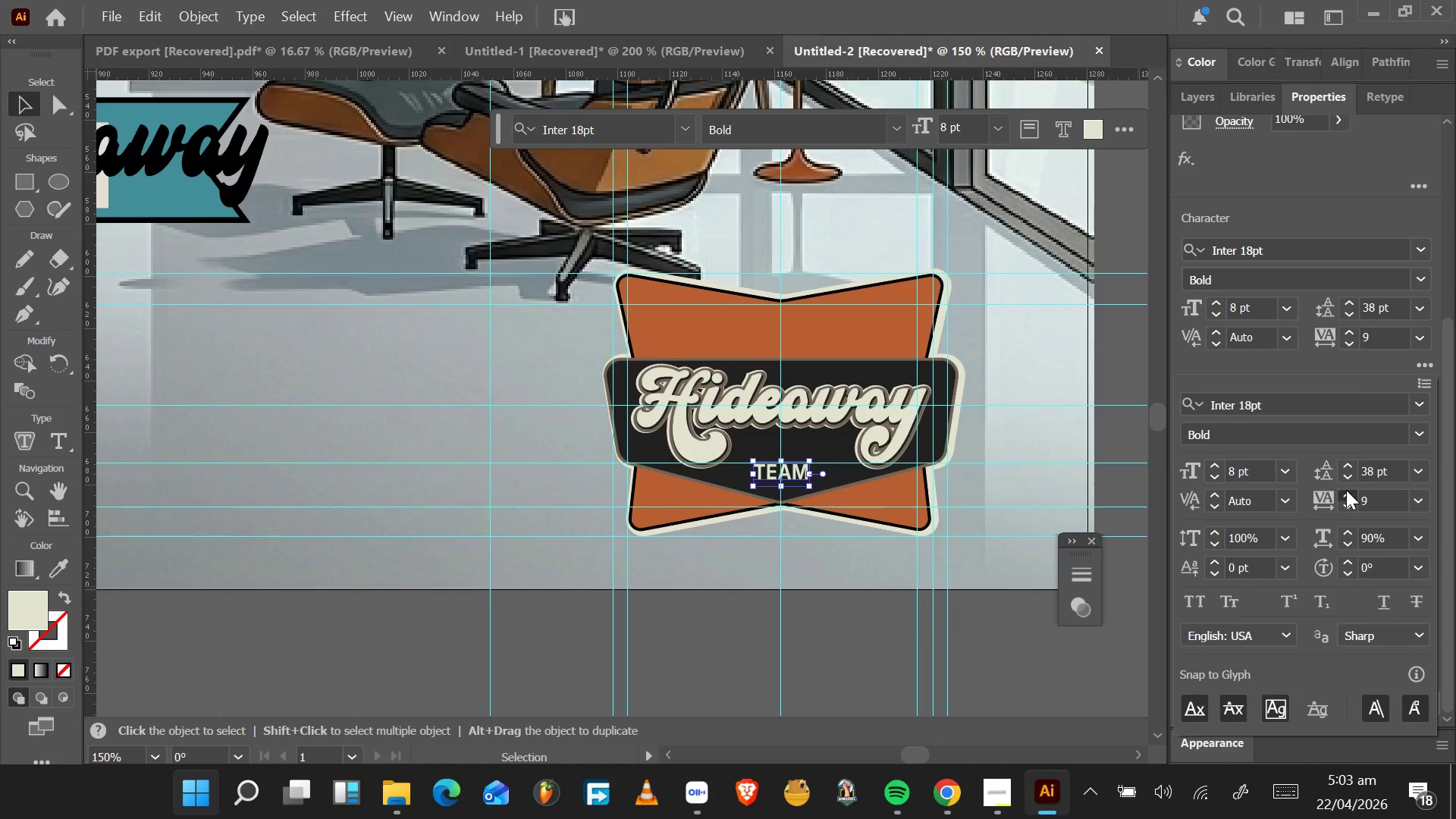 
triple_click([1346, 490])
 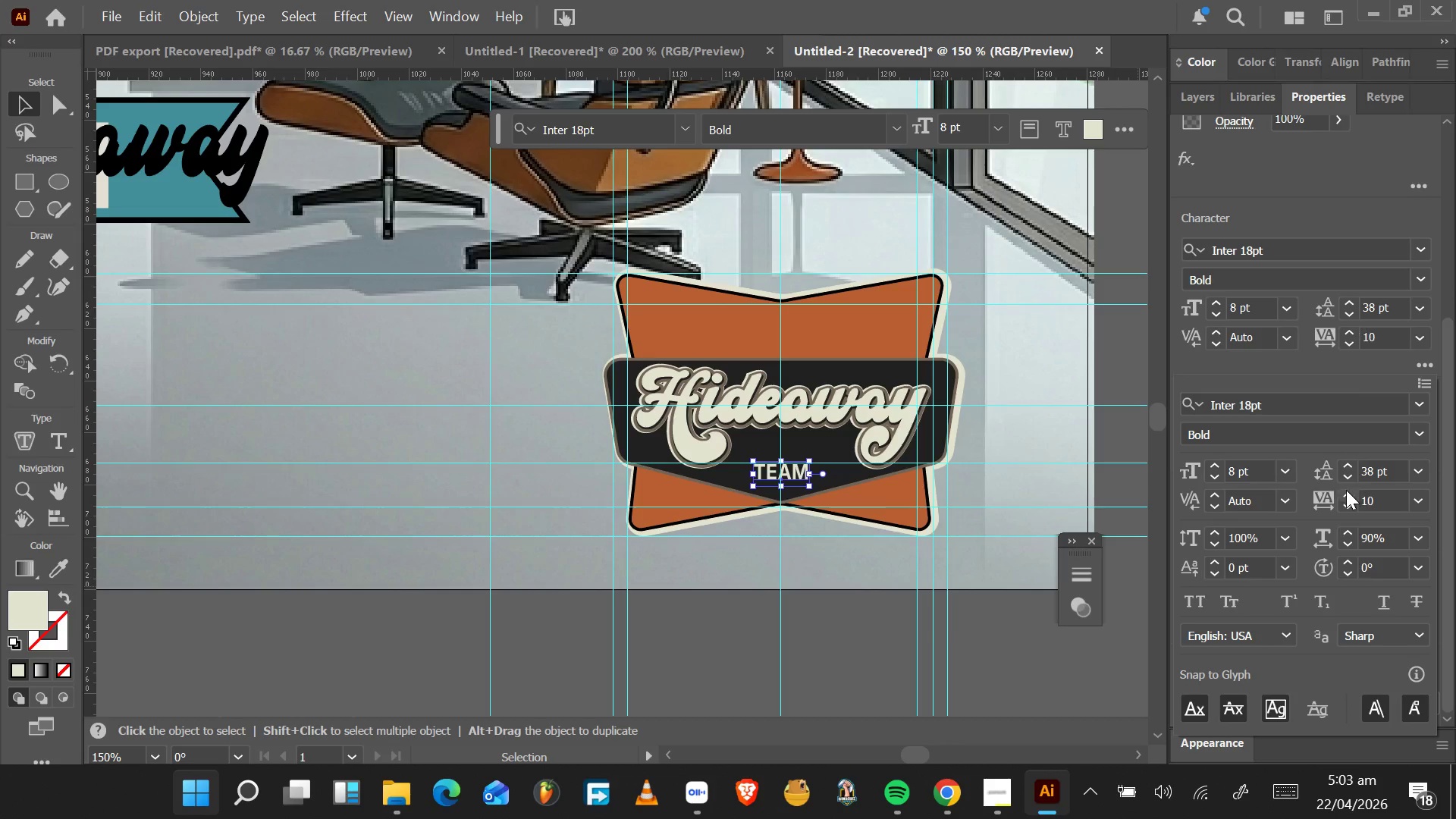 
triple_click([1346, 490])
 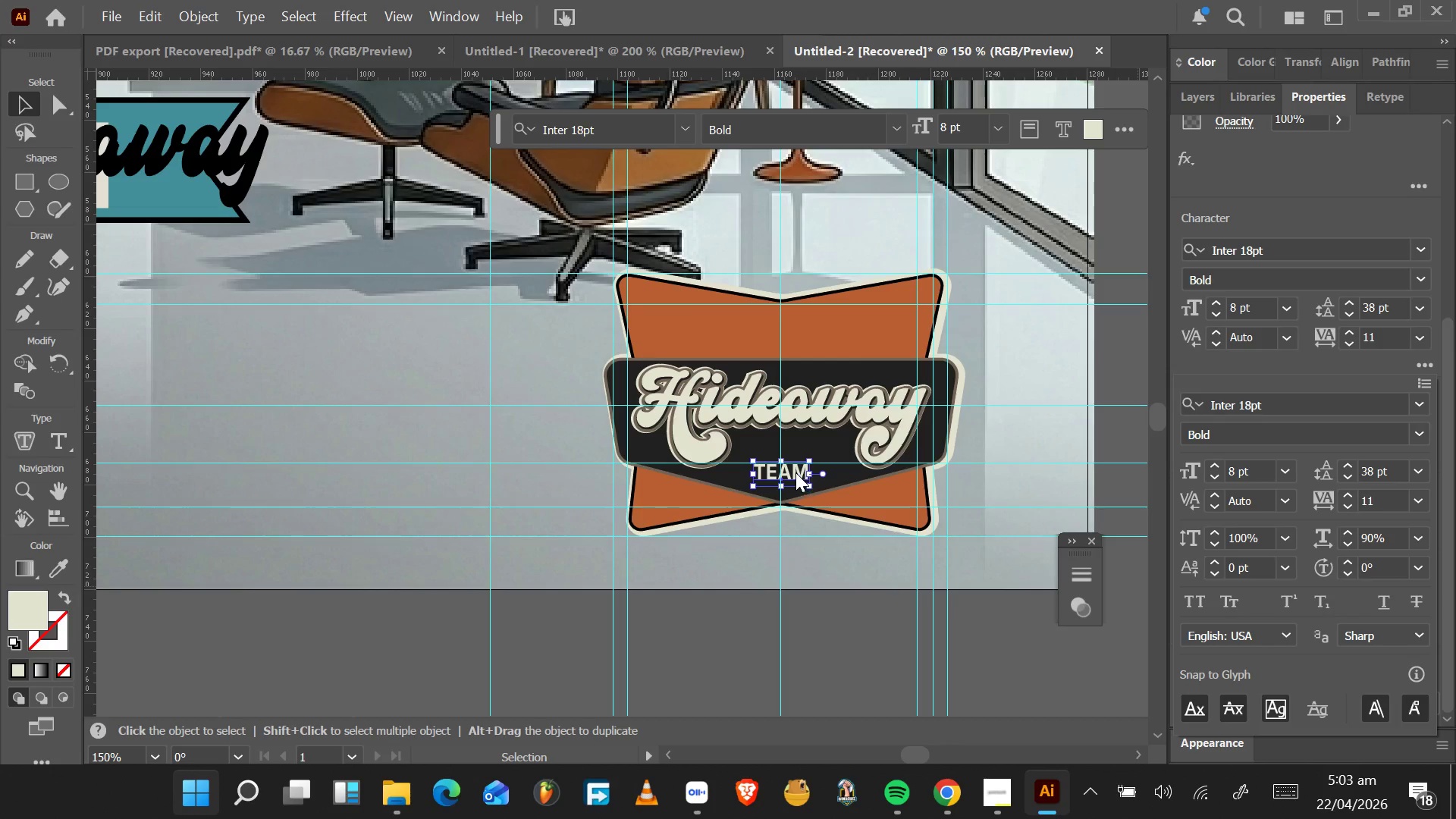 
left_click_drag(start_coordinate=[795, 472], to_coordinate=[789, 452])
 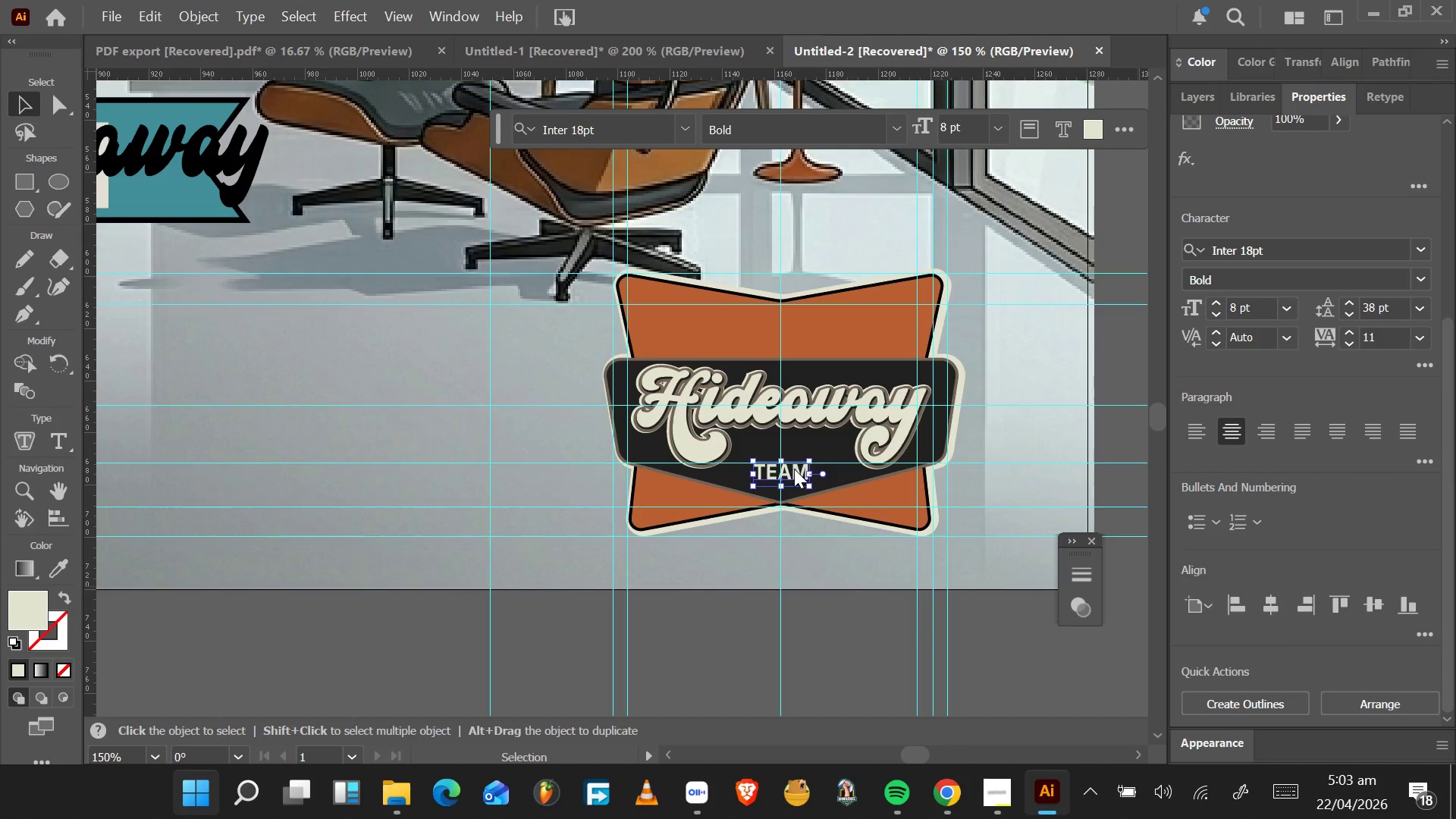 
left_click_drag(start_coordinate=[794, 469], to_coordinate=[795, 441])
 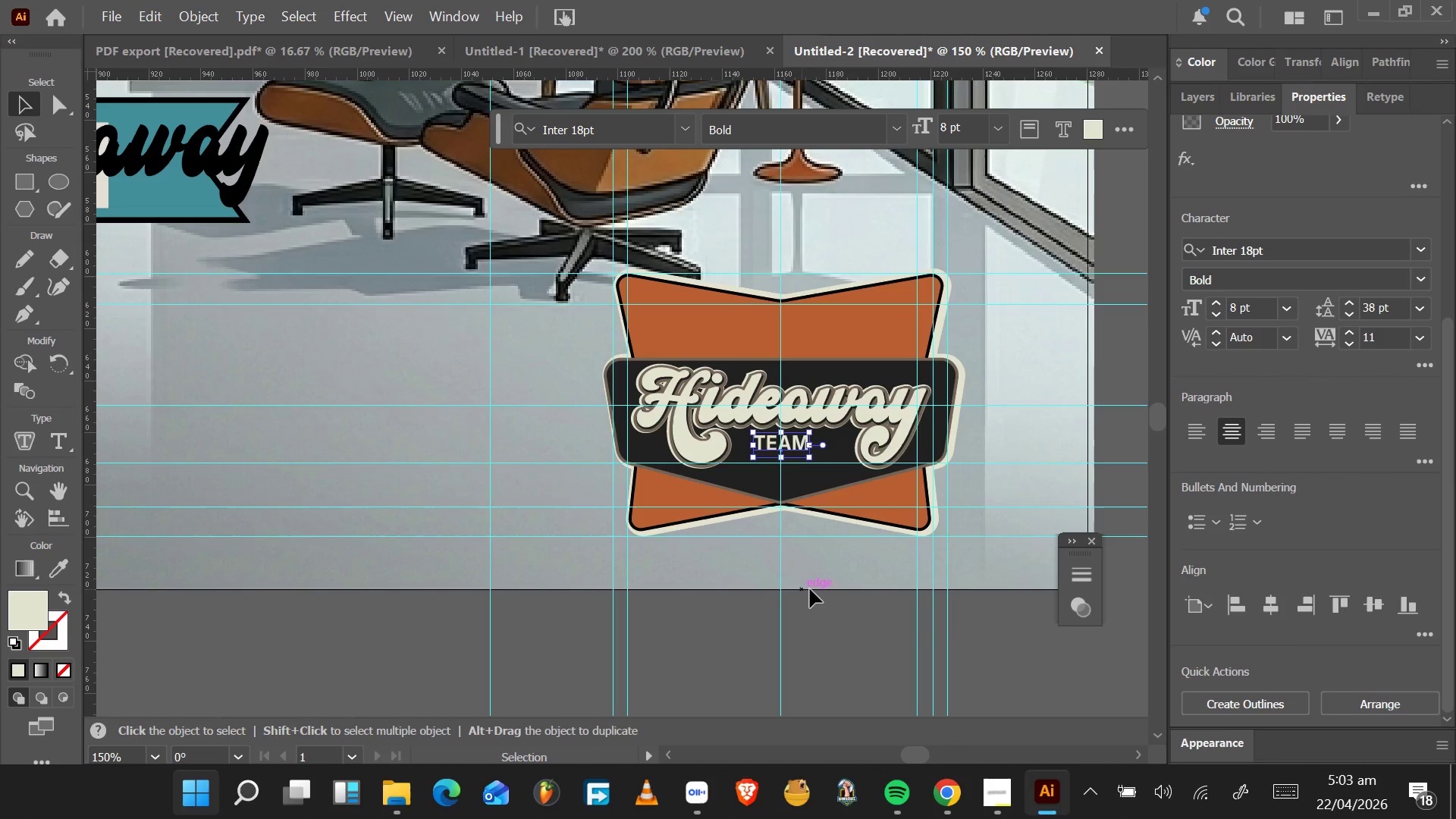 
left_click_drag(start_coordinate=[817, 613], to_coordinate=[821, 613])
 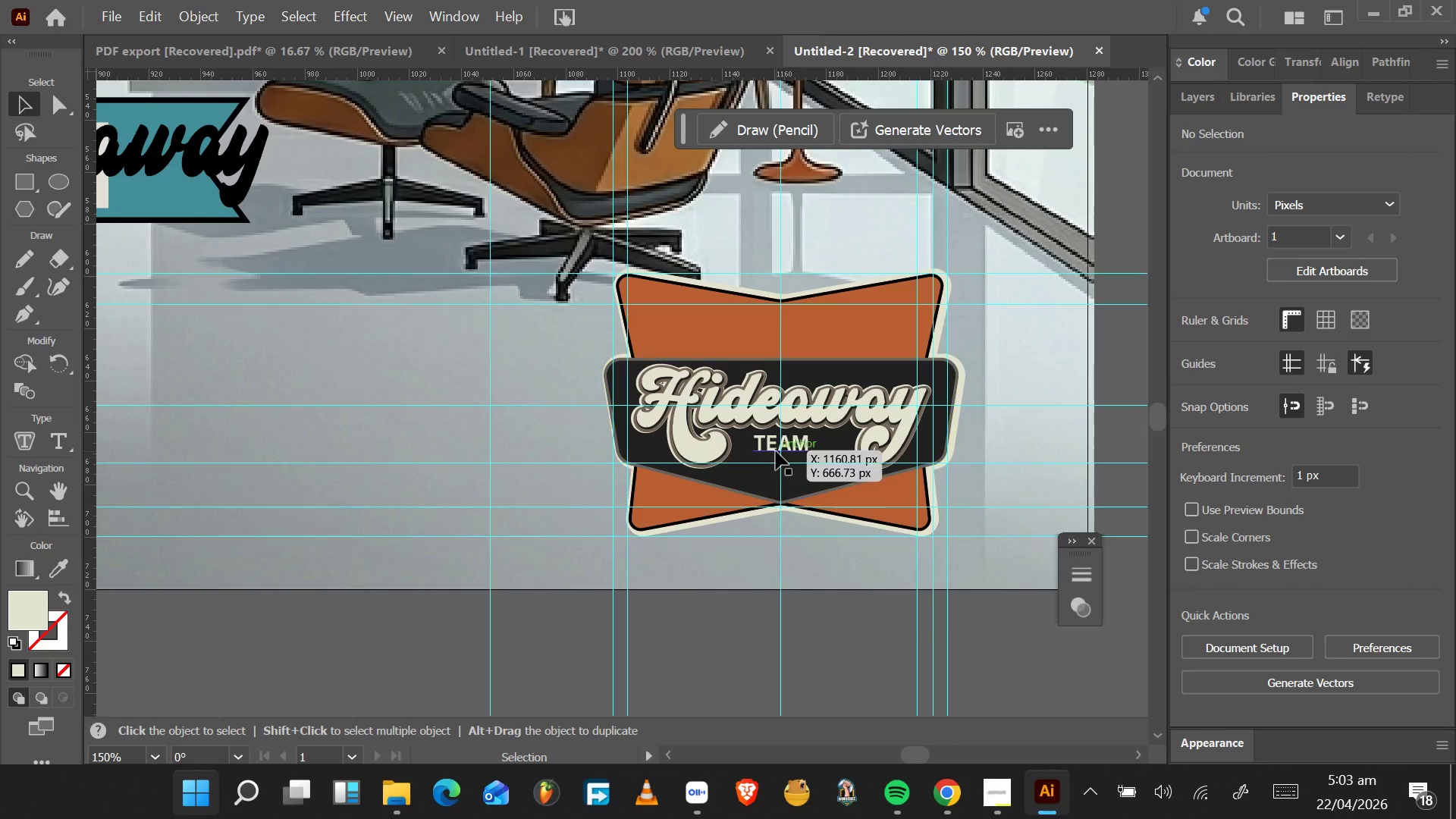 
hold_key(key=AltLeft, duration=1.42)
left_click_drag(start_coordinate=[773, 445], to_coordinate=[673, 335])
 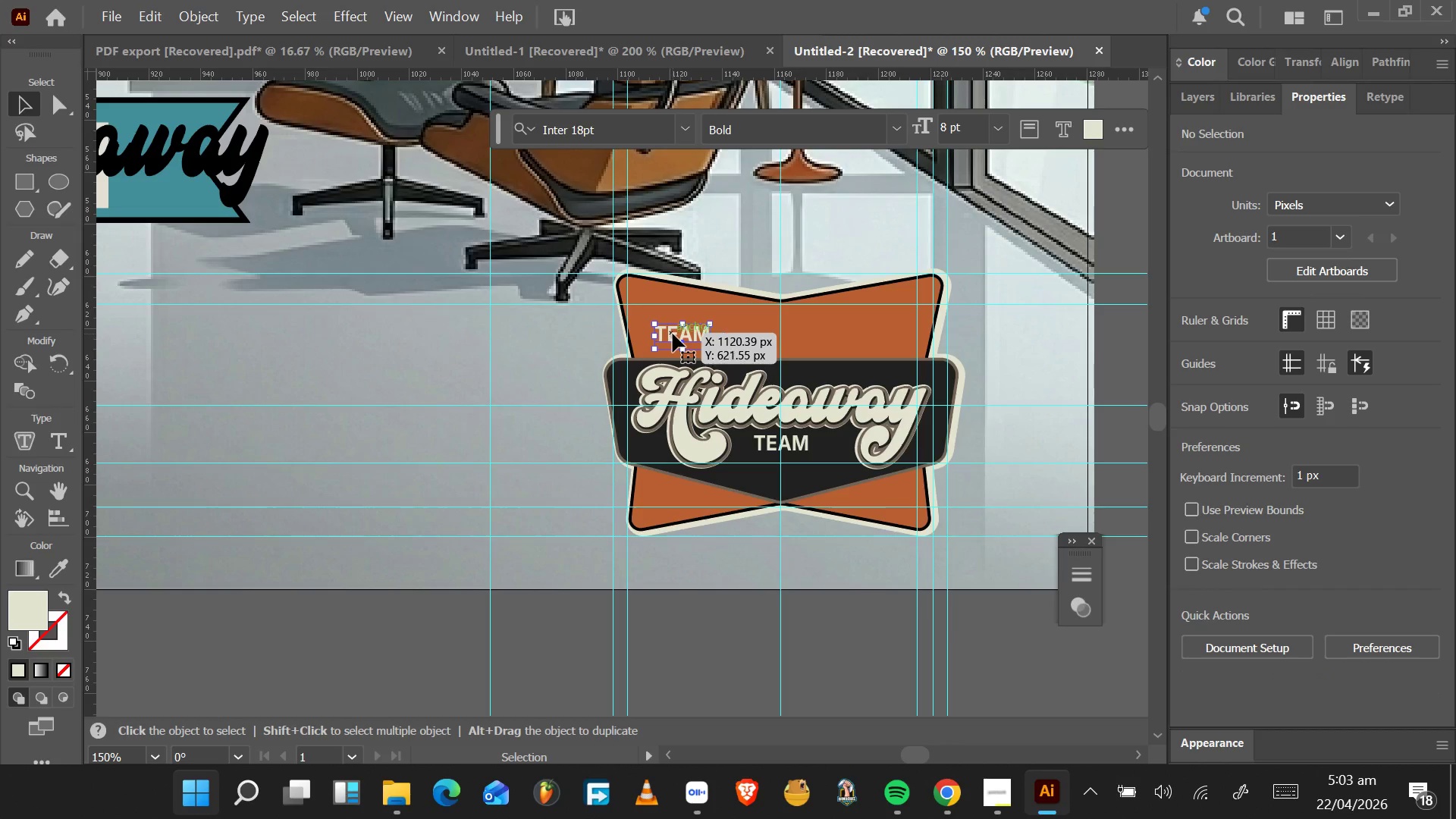 
double_click([673, 334])
 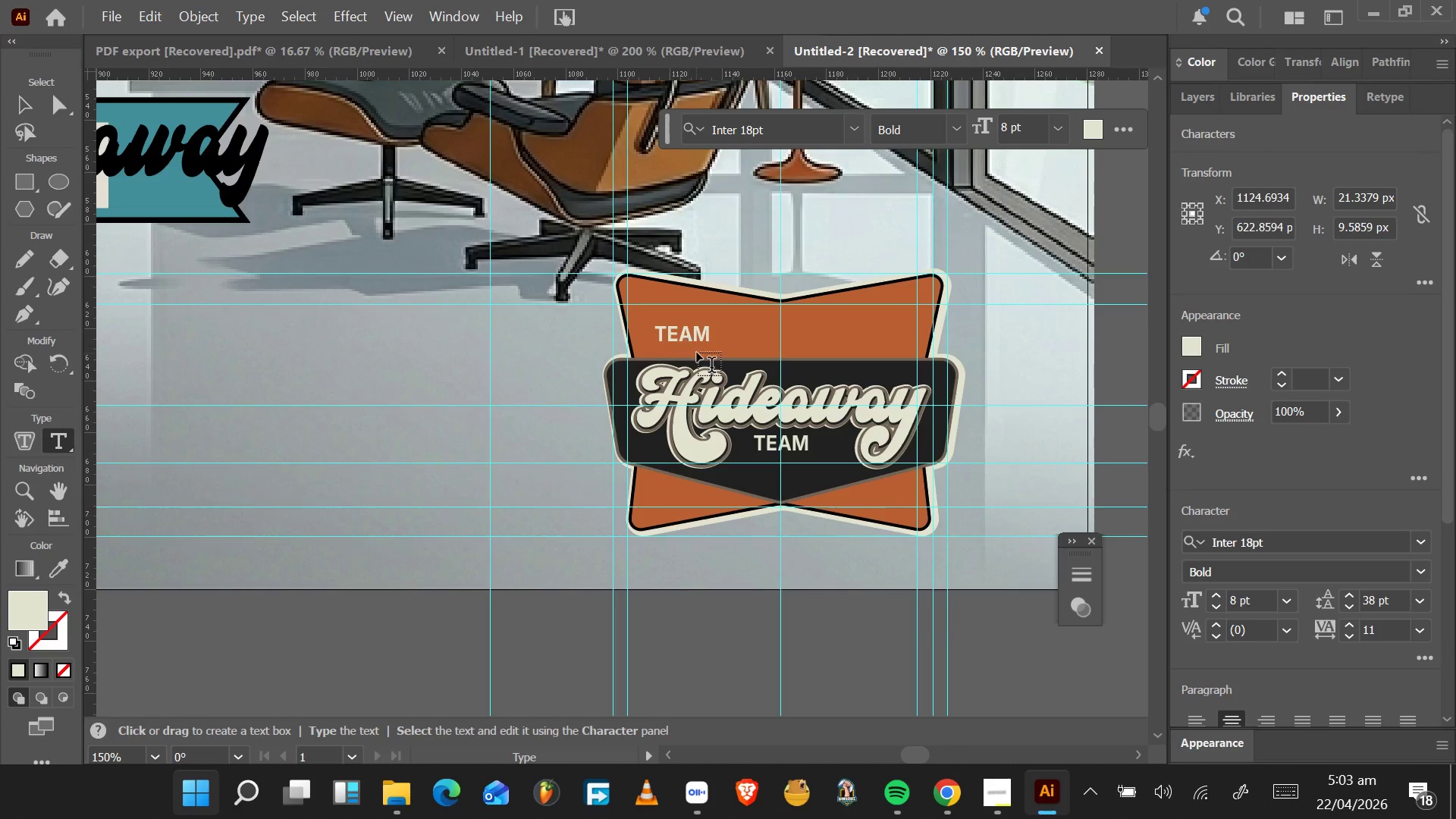 
key(Control+A)
 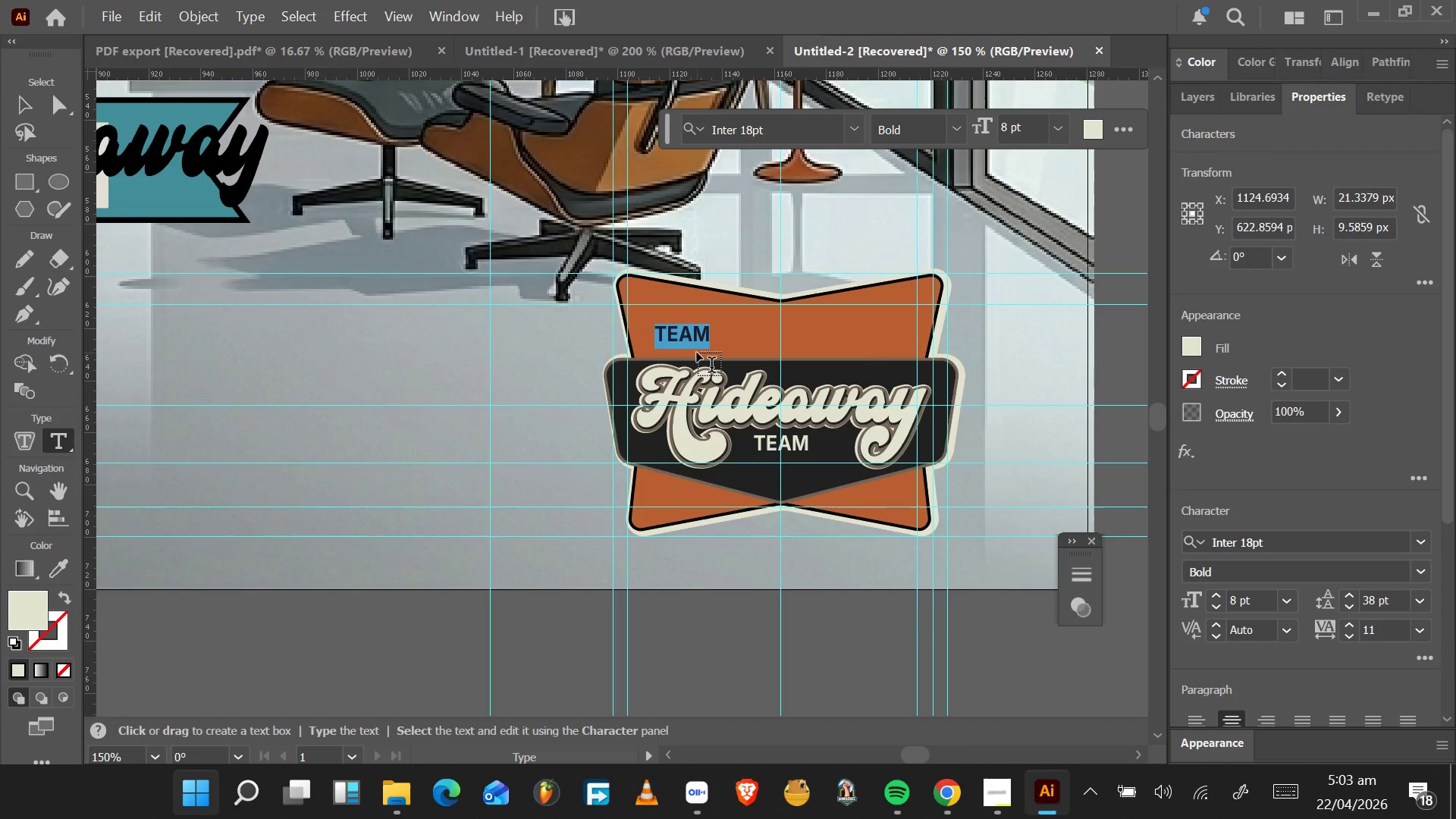 
type(the historic)
 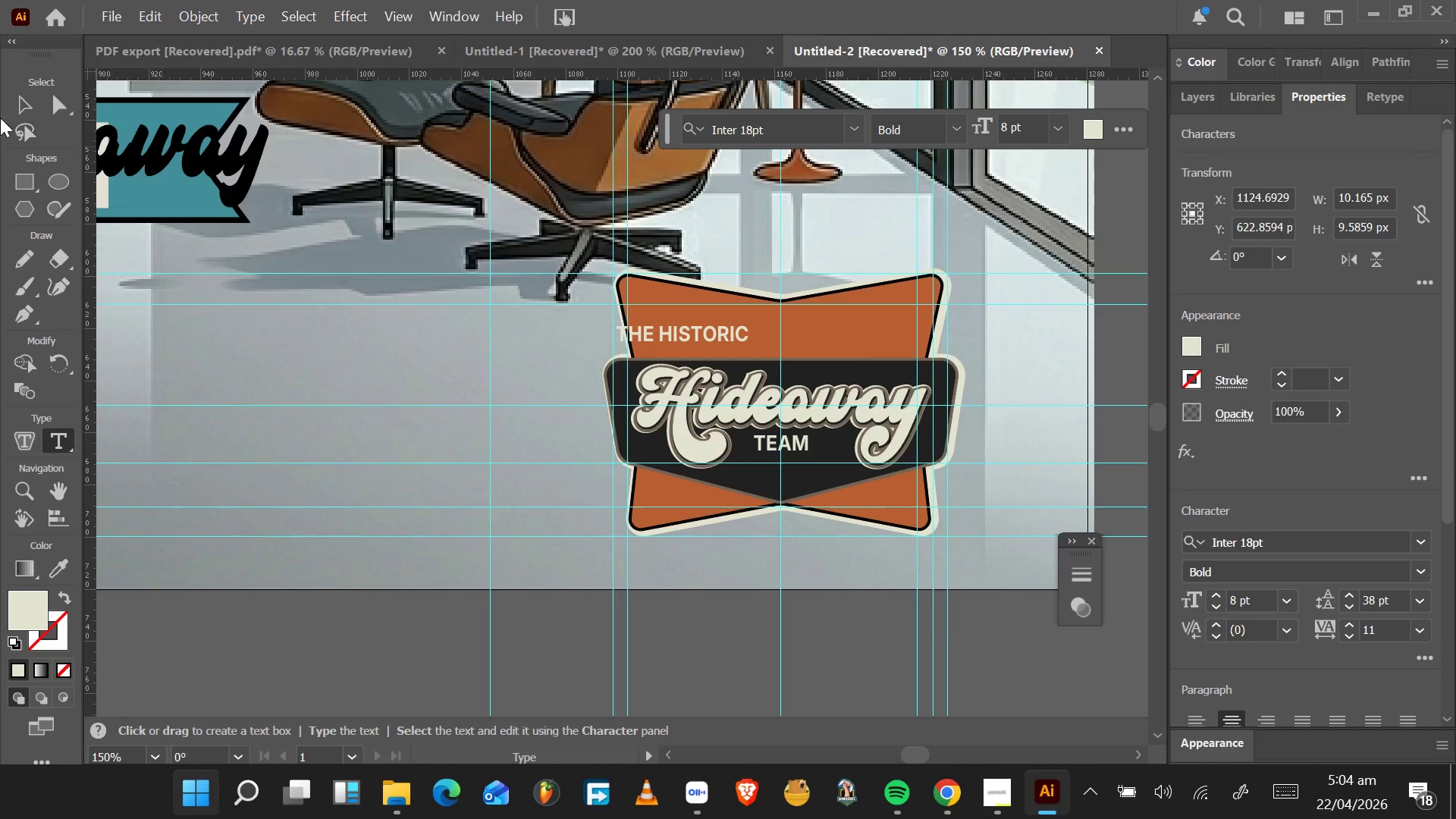 
left_click([28, 102])
 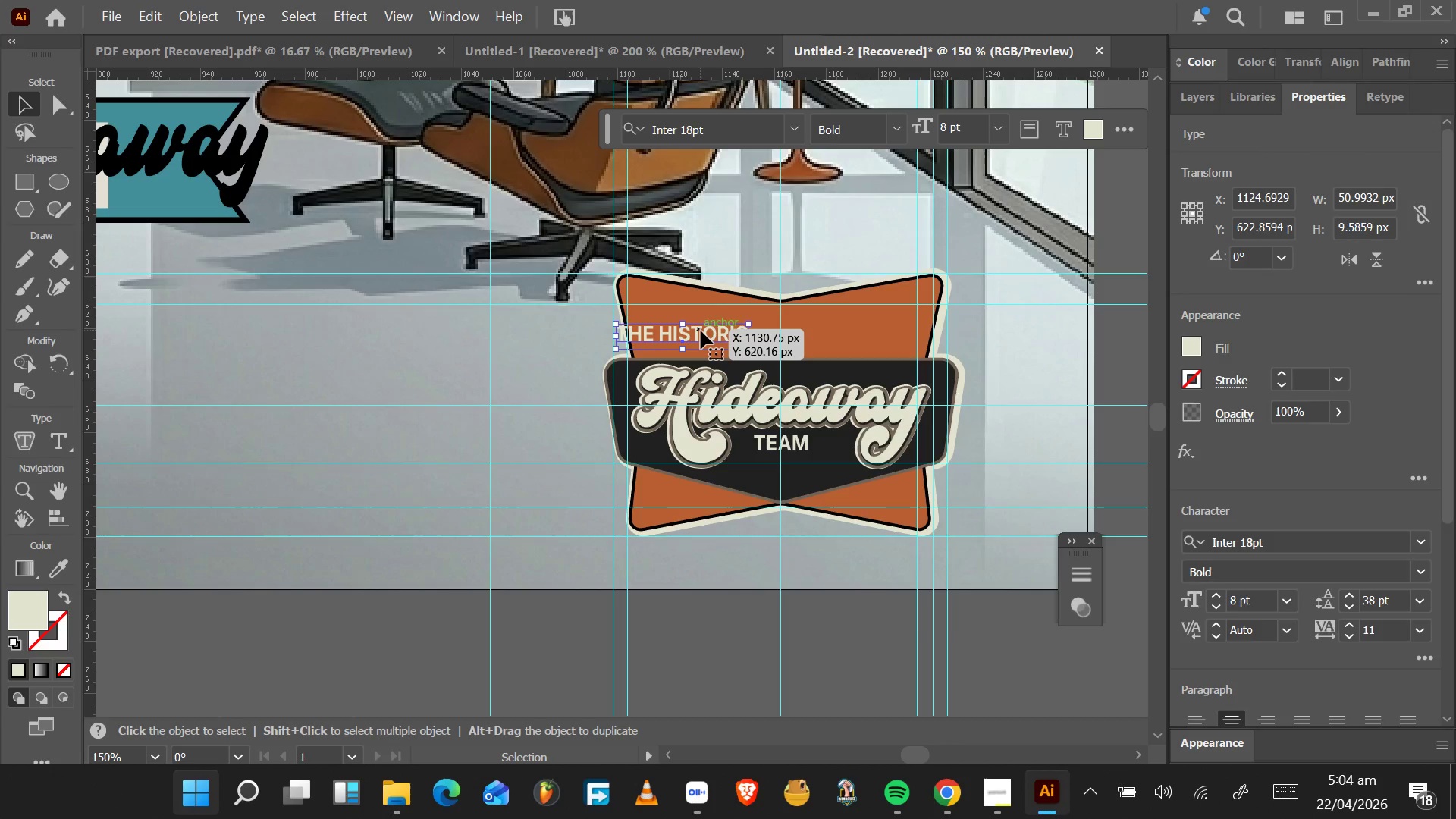 
left_click_drag(start_coordinate=[701, 331], to_coordinate=[807, 334])
 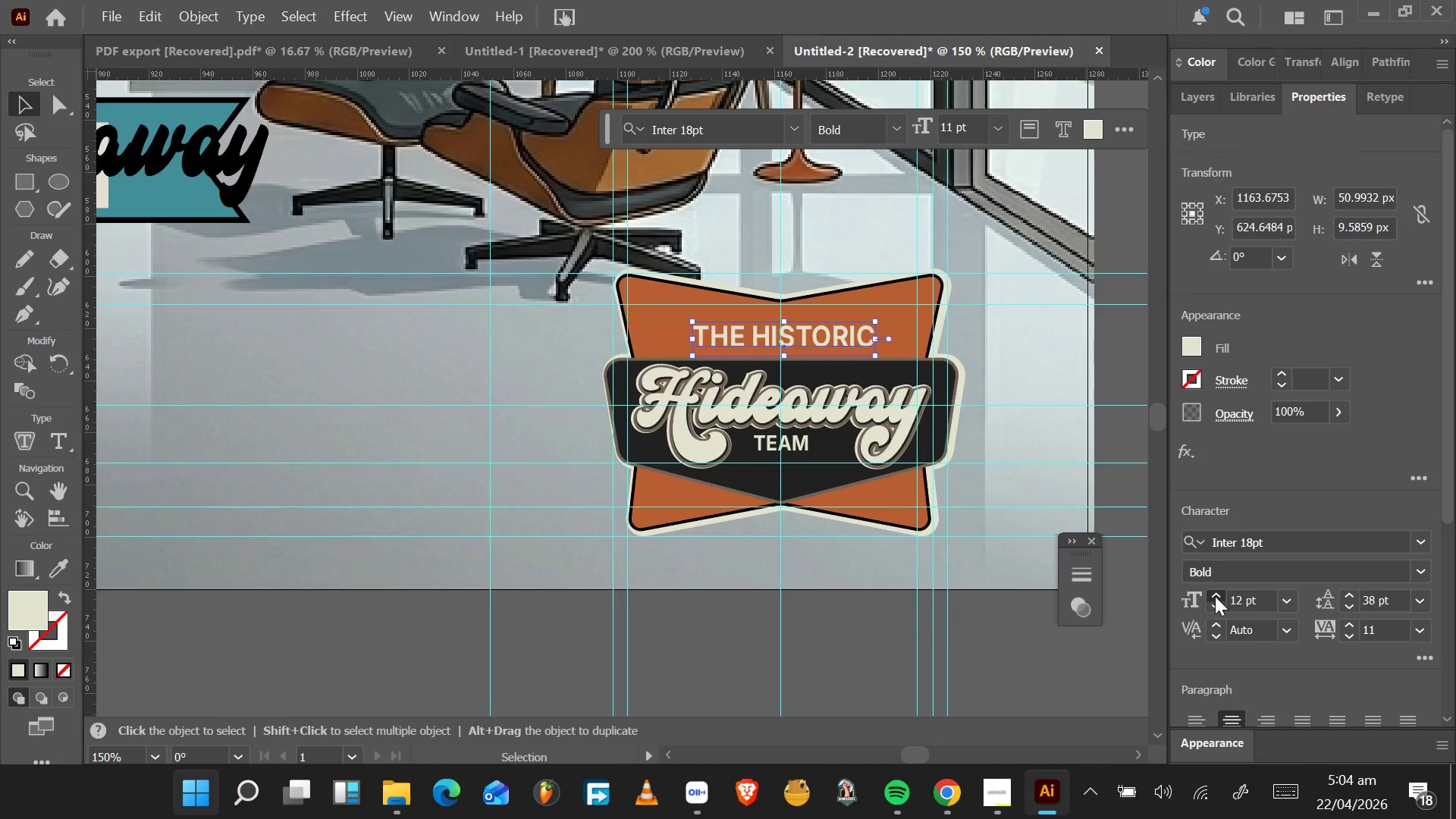 
double_click([1213, 596])
 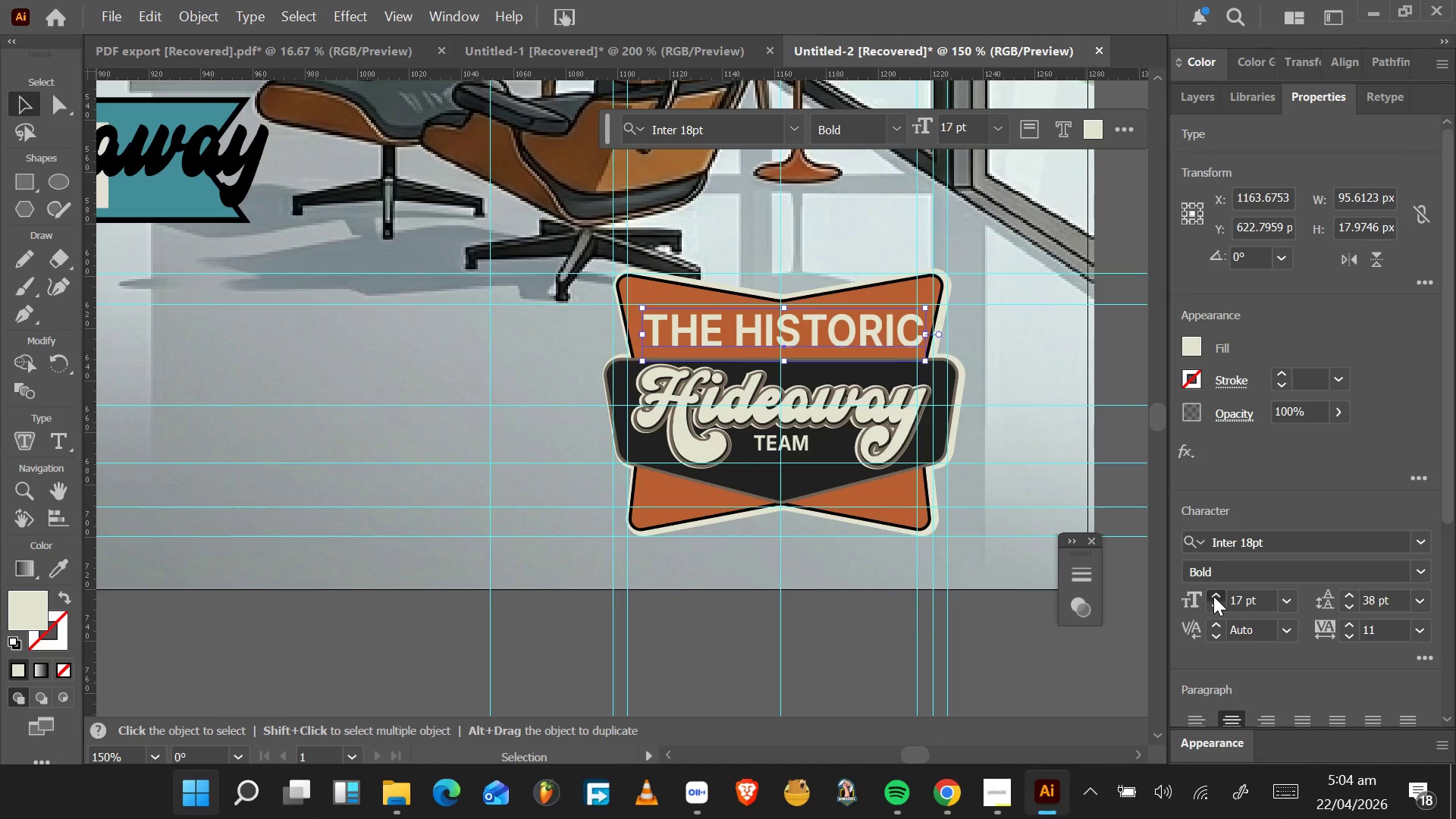 
triple_click([1213, 596])
 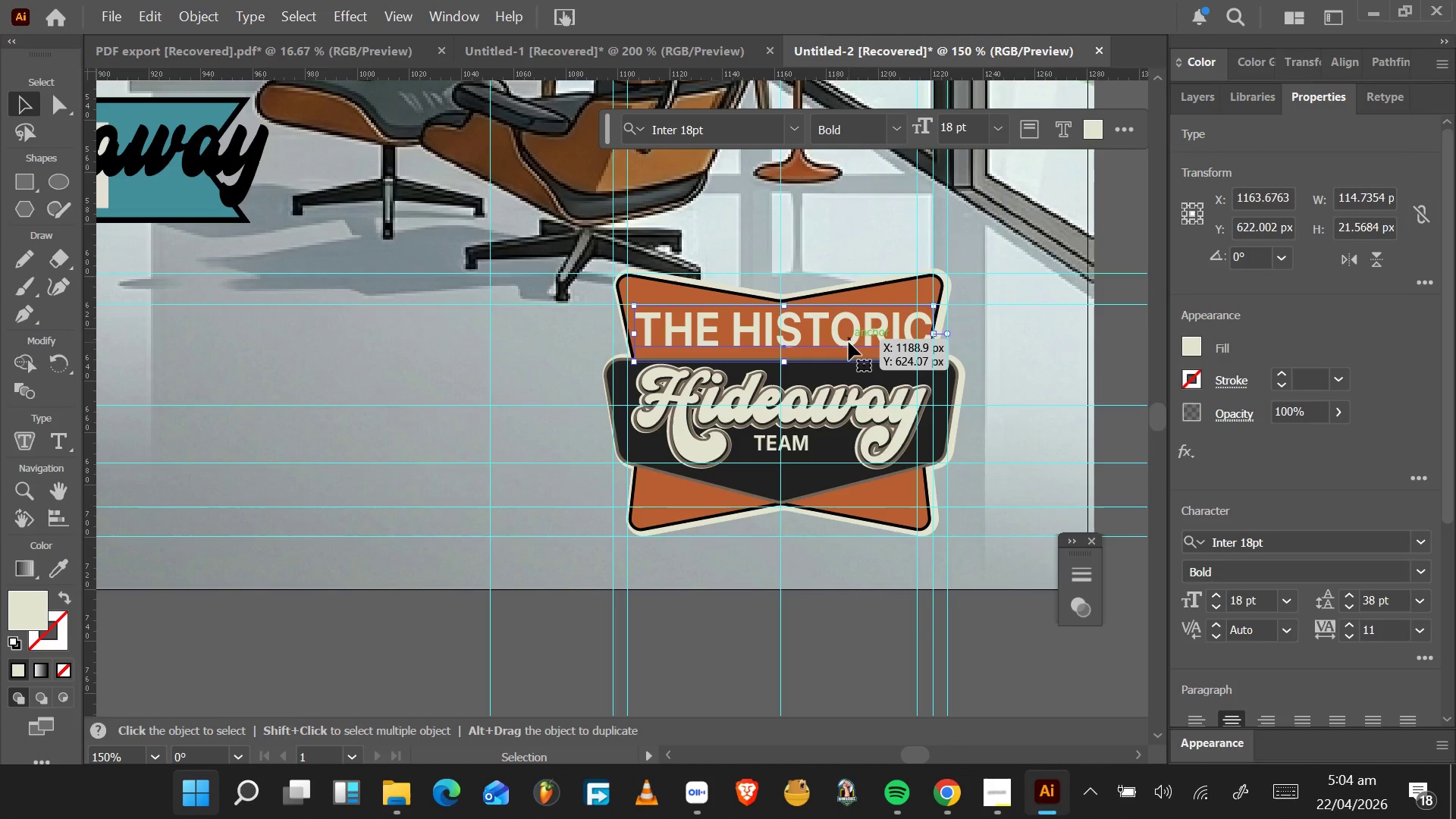 
left_click_drag(start_coordinate=[847, 332], to_coordinate=[845, 339])
 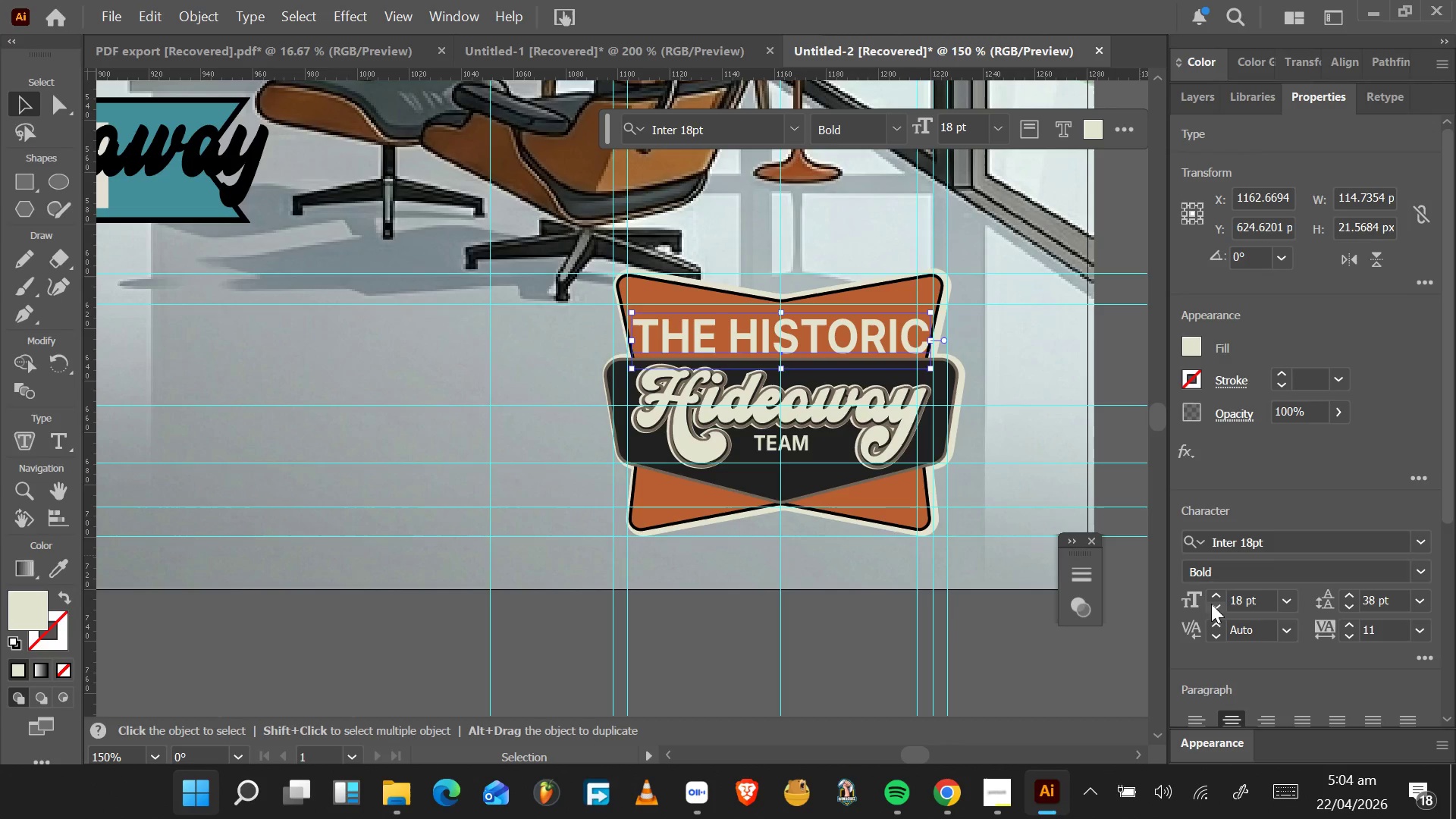 
double_click([1212, 604])
 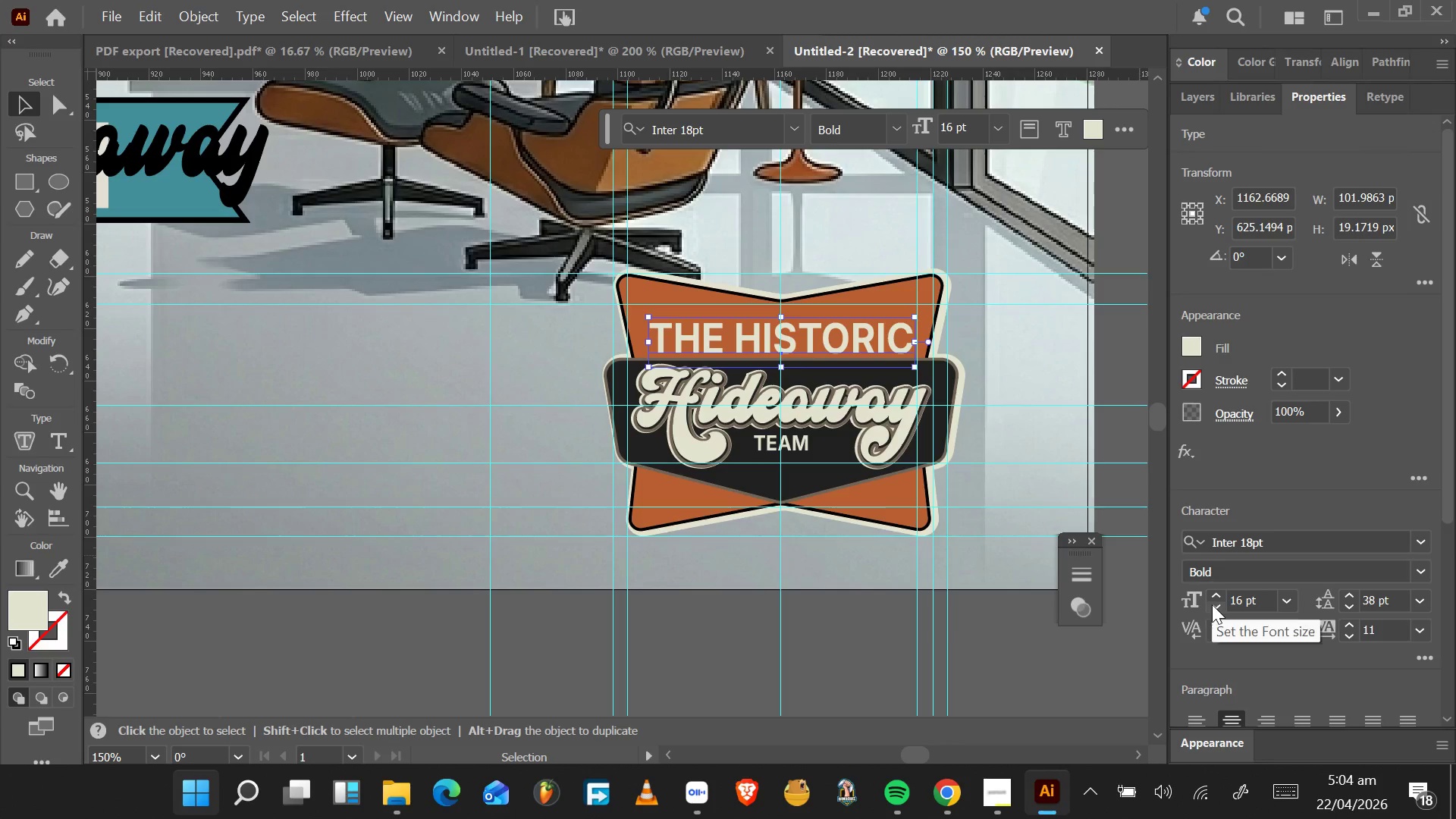 
left_click([1212, 604])
 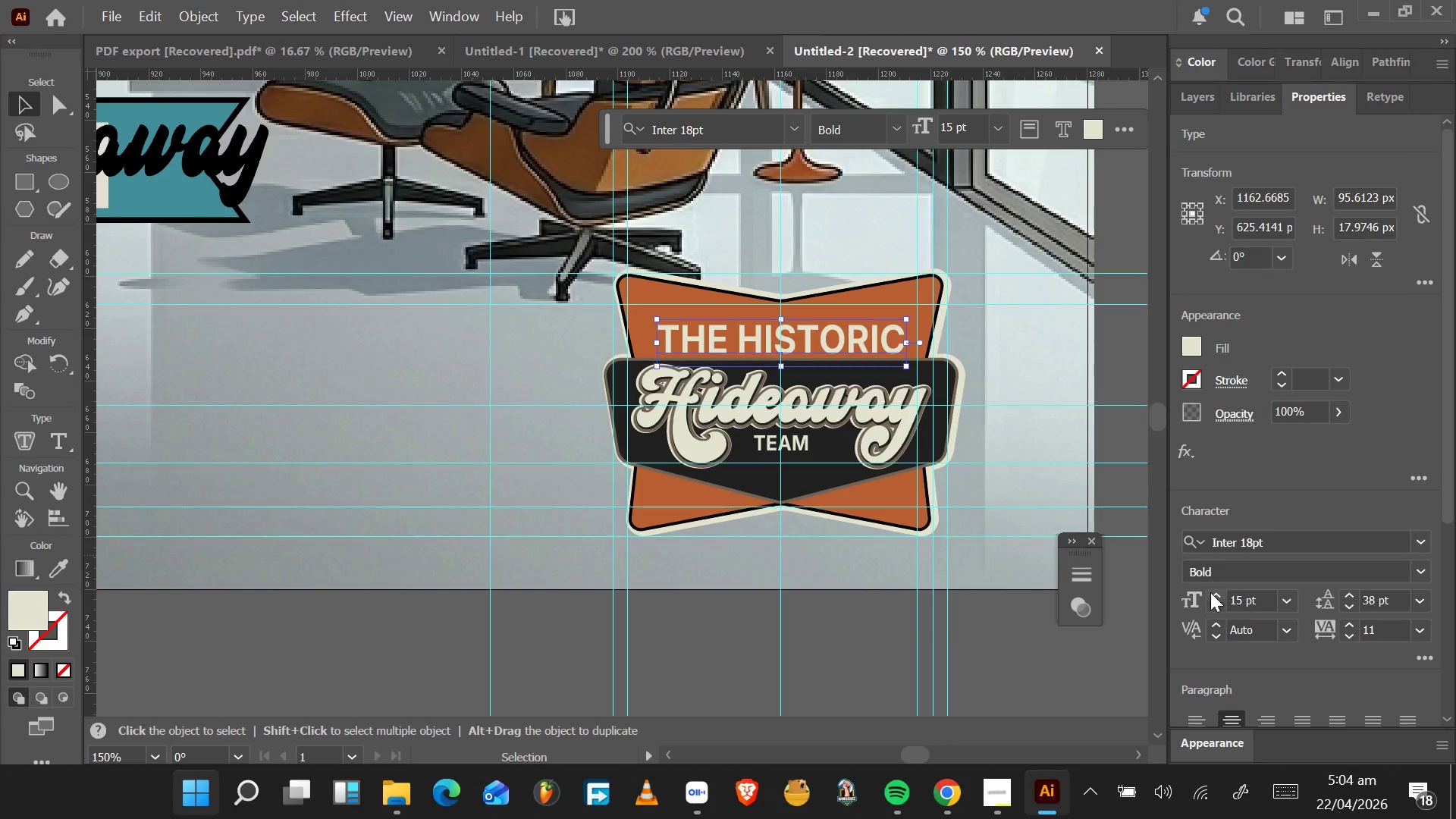 
left_click([1210, 592])
 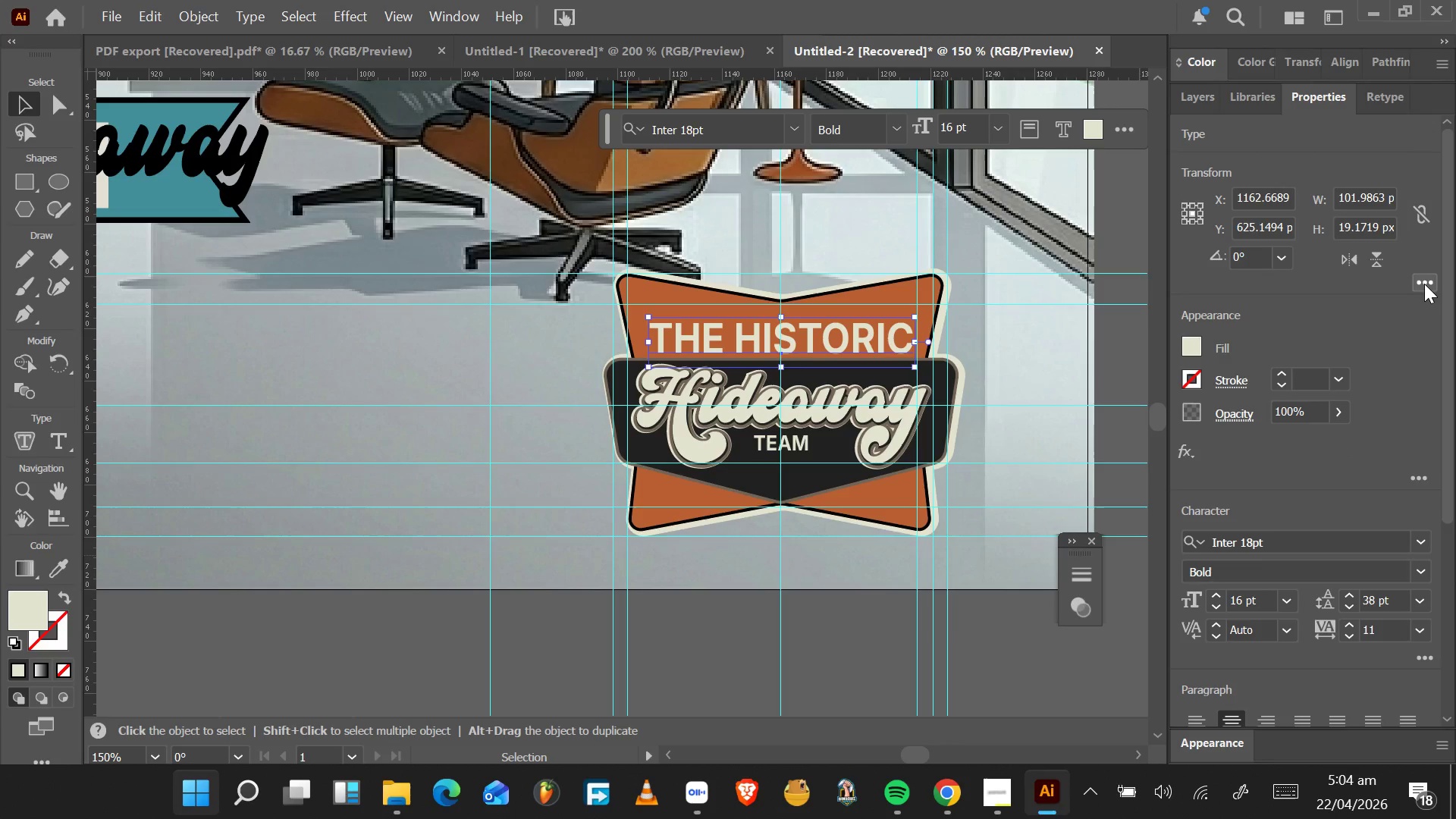 
scroll: coordinate [1382, 438], scroll_direction: down, amount: 1.0
 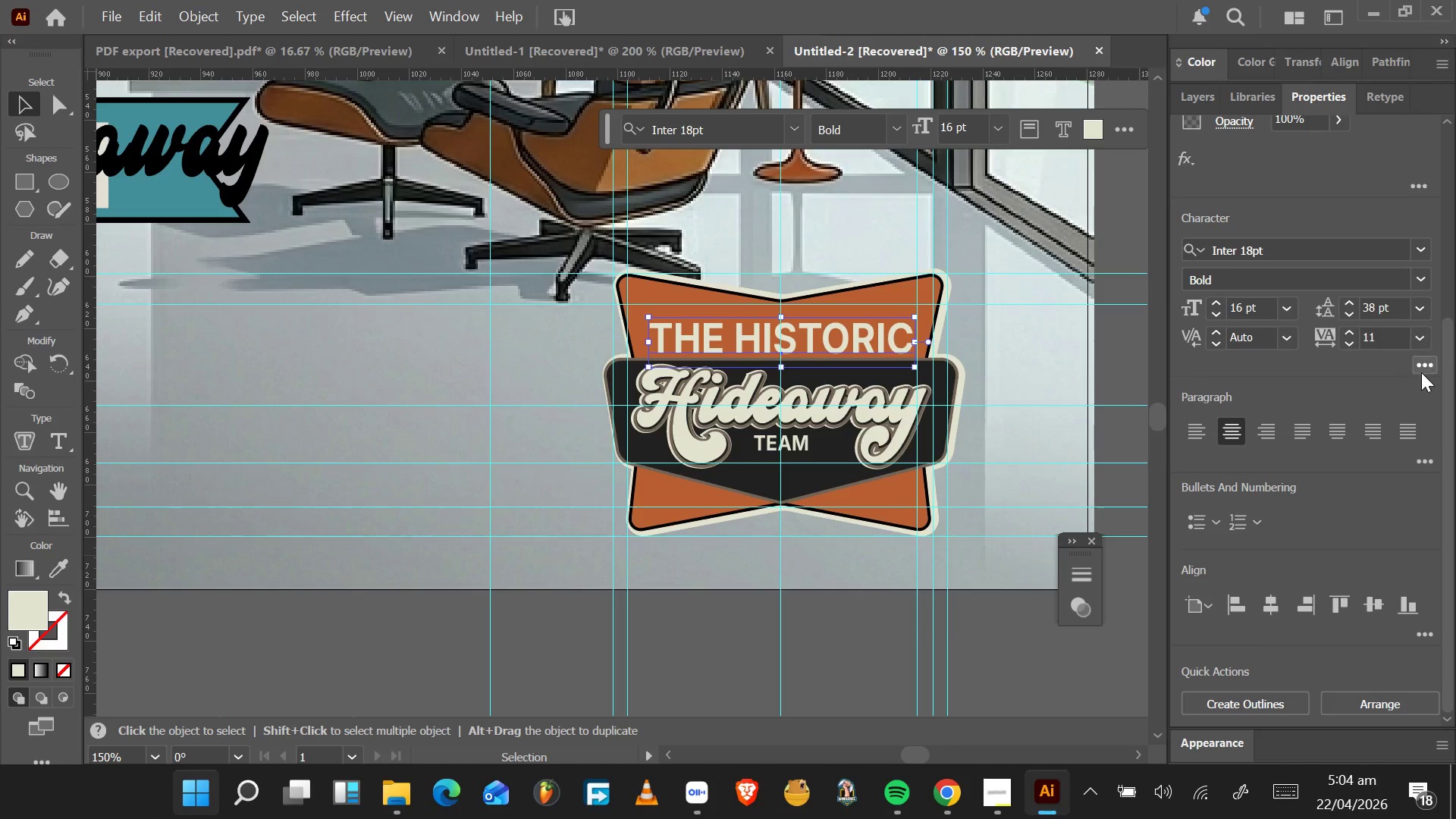 
left_click([1426, 372])
 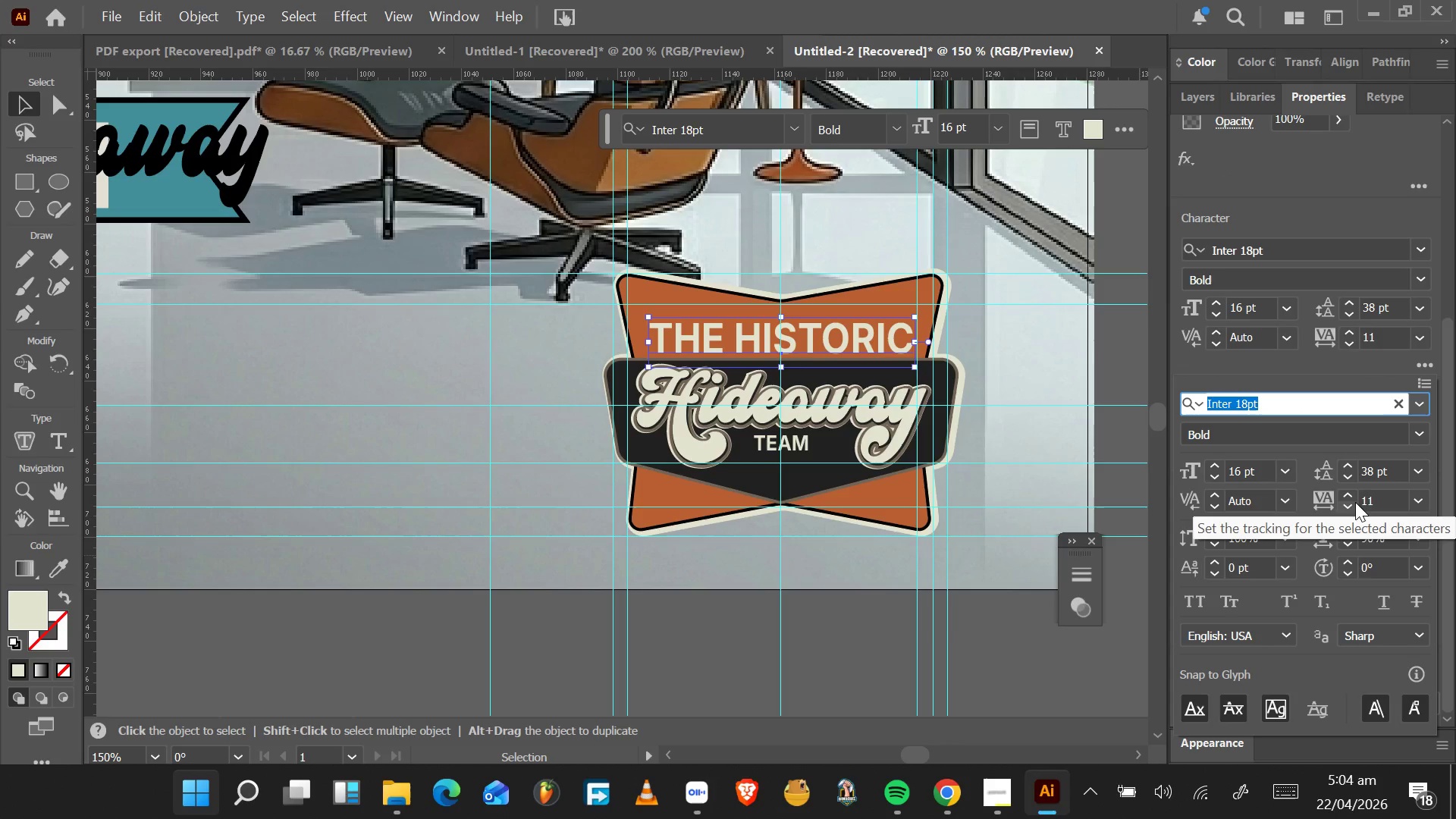 
double_click([1353, 497])
 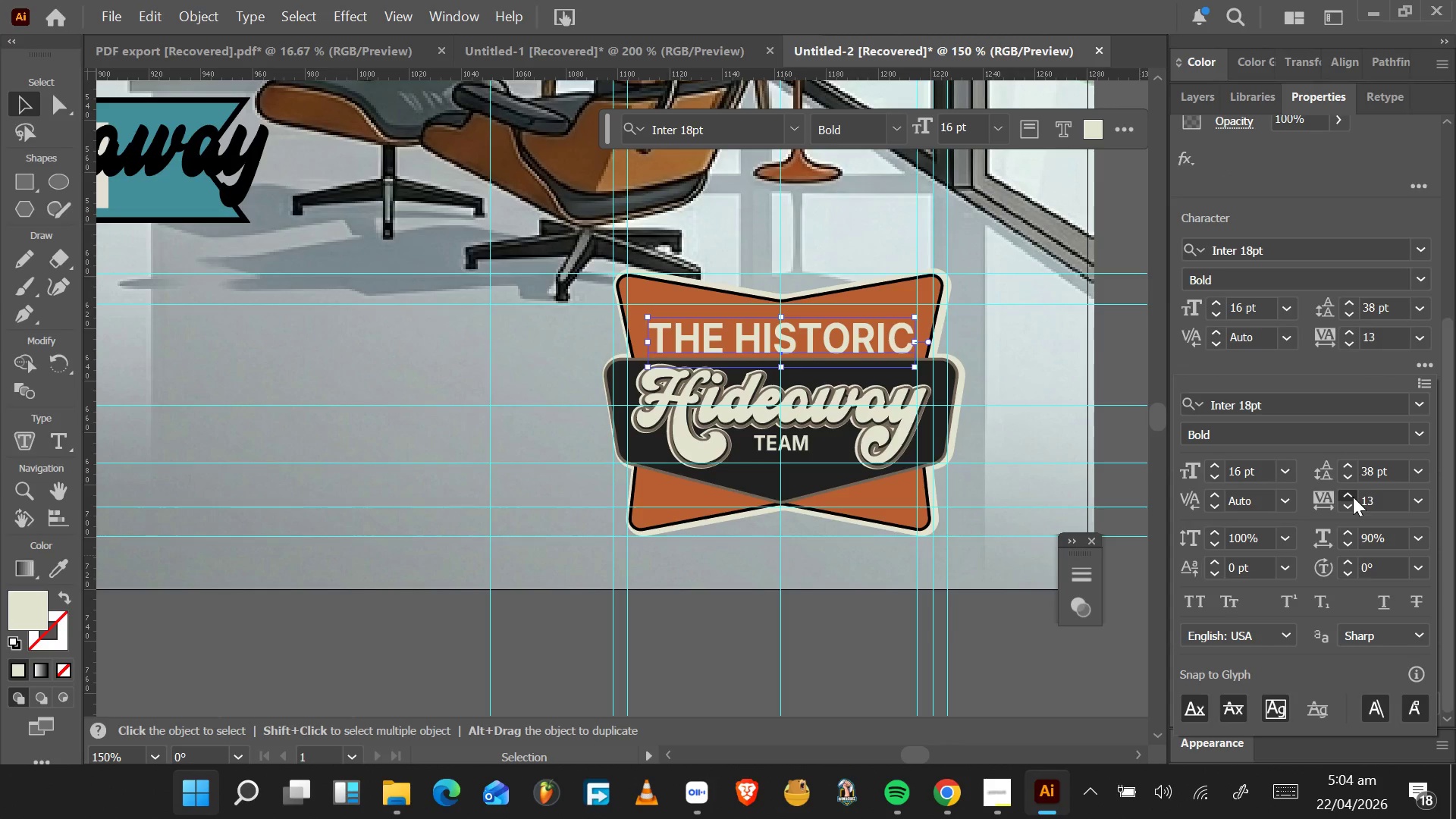 
triple_click([1353, 497])
 